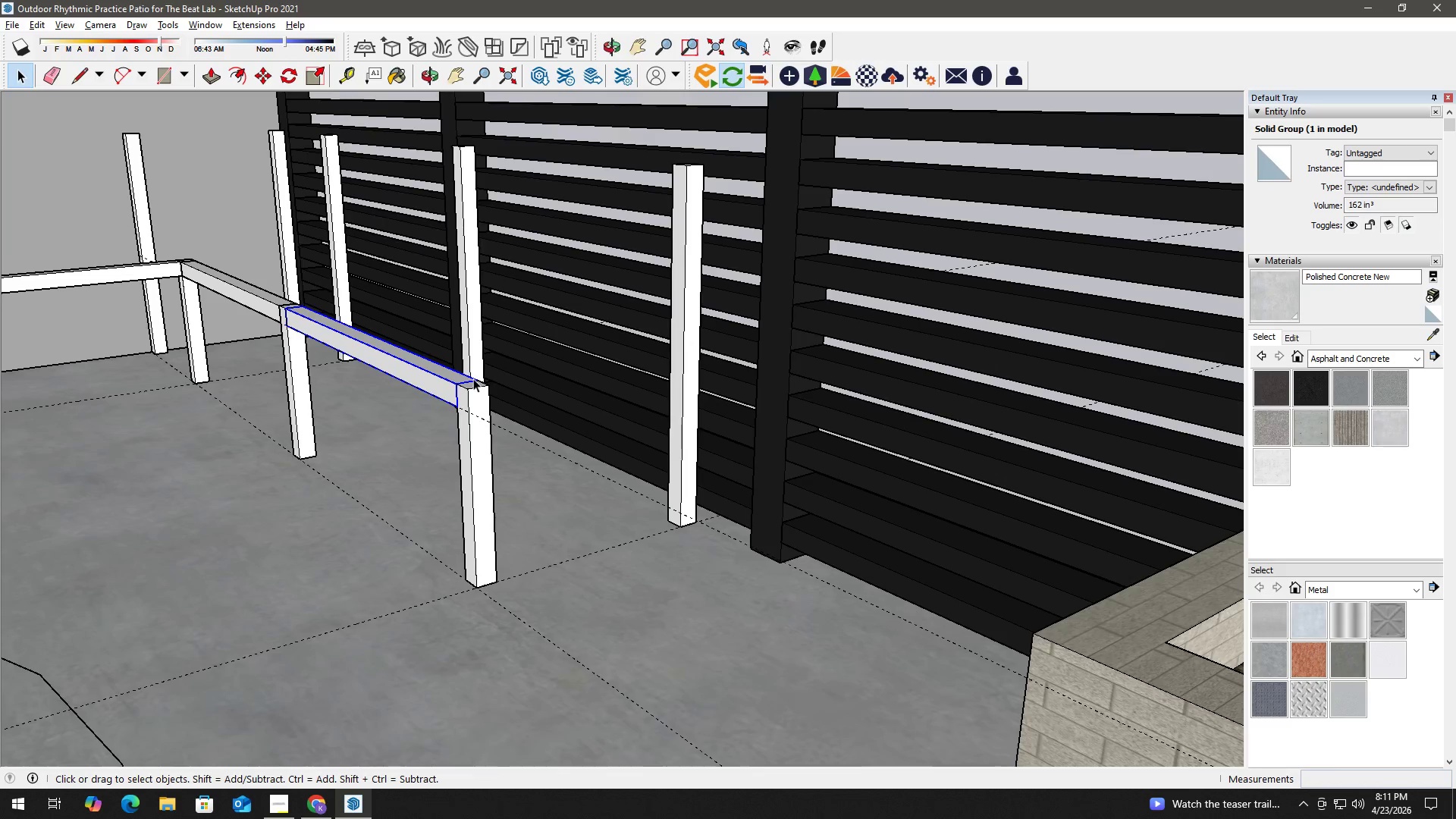 
scroll: coordinate [573, 460], scroll_direction: down, amount: 9.0
 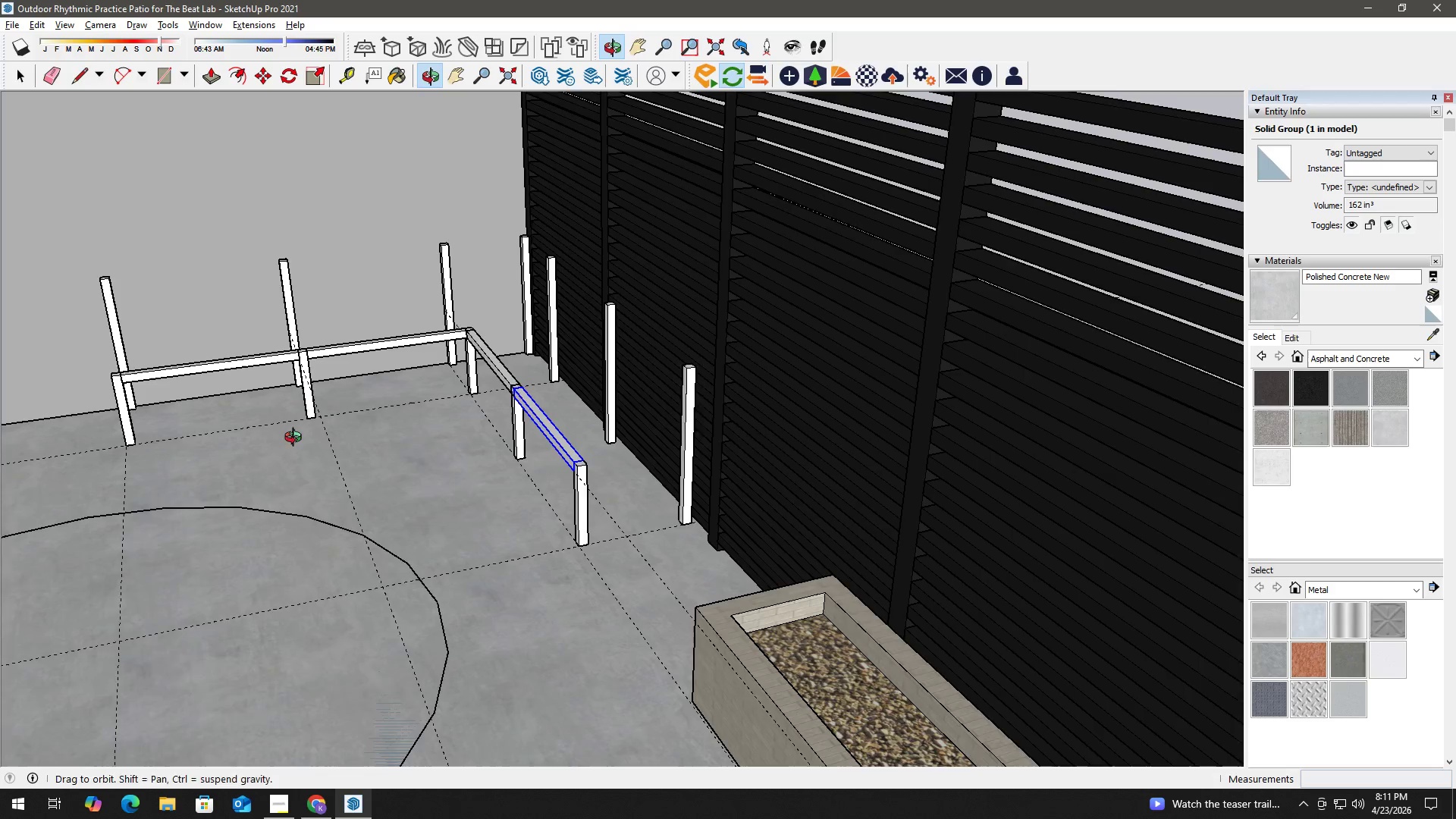 
key(H)
 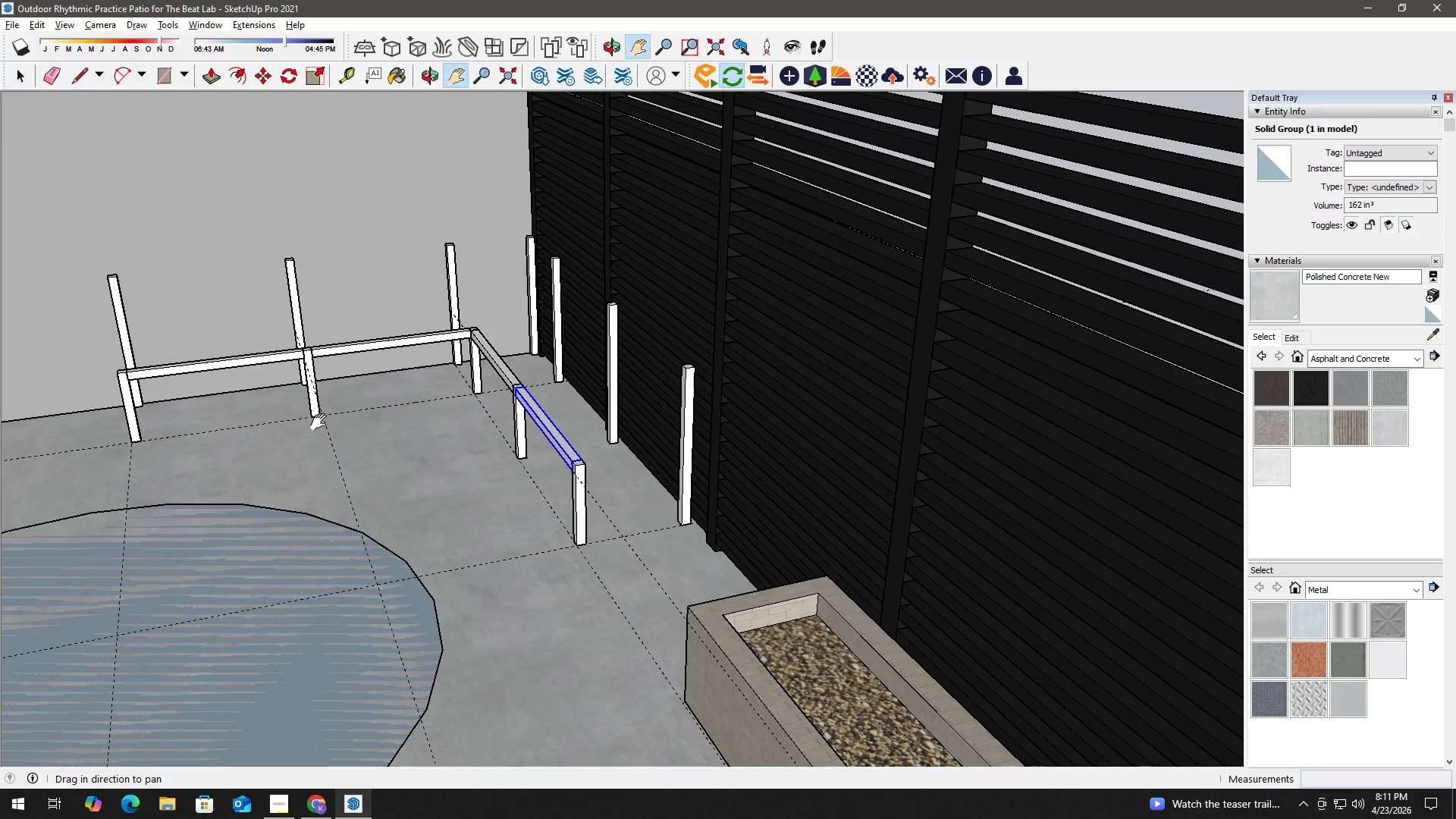 
left_click_drag(start_coordinate=[291, 416], to_coordinate=[629, 487])
 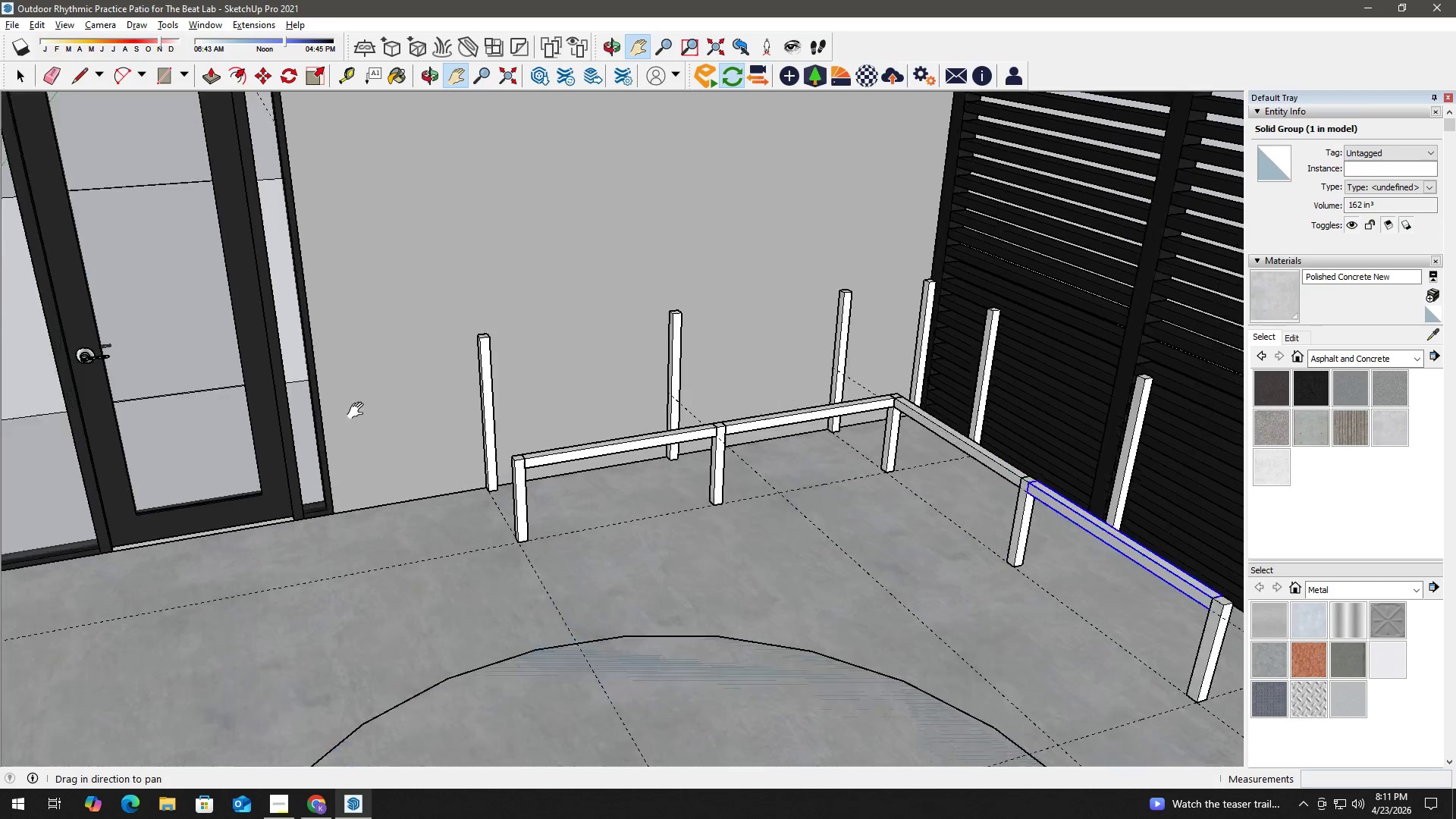 
scroll: coordinate [514, 448], scroll_direction: up, amount: 6.0
 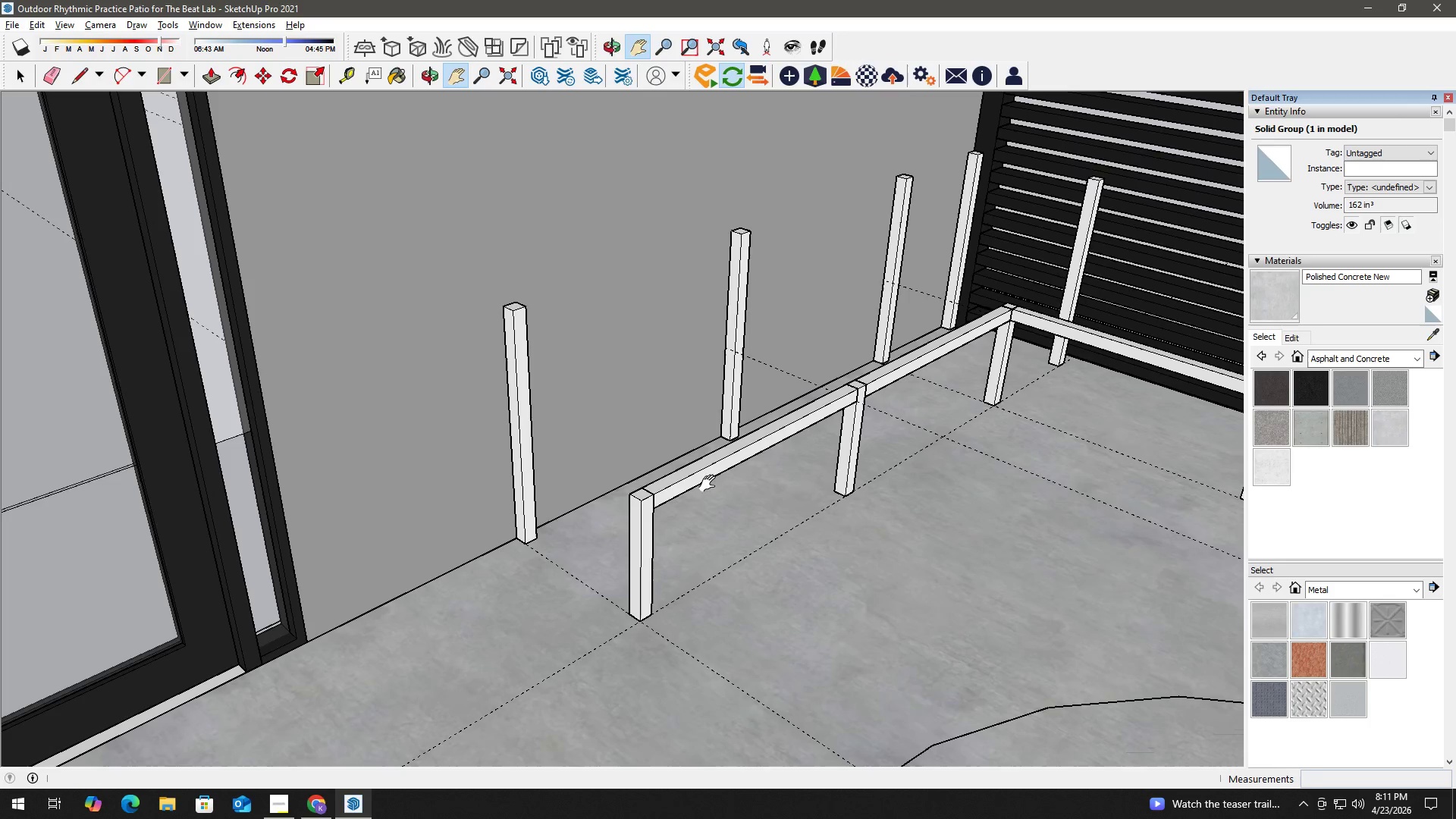 
key(H)
 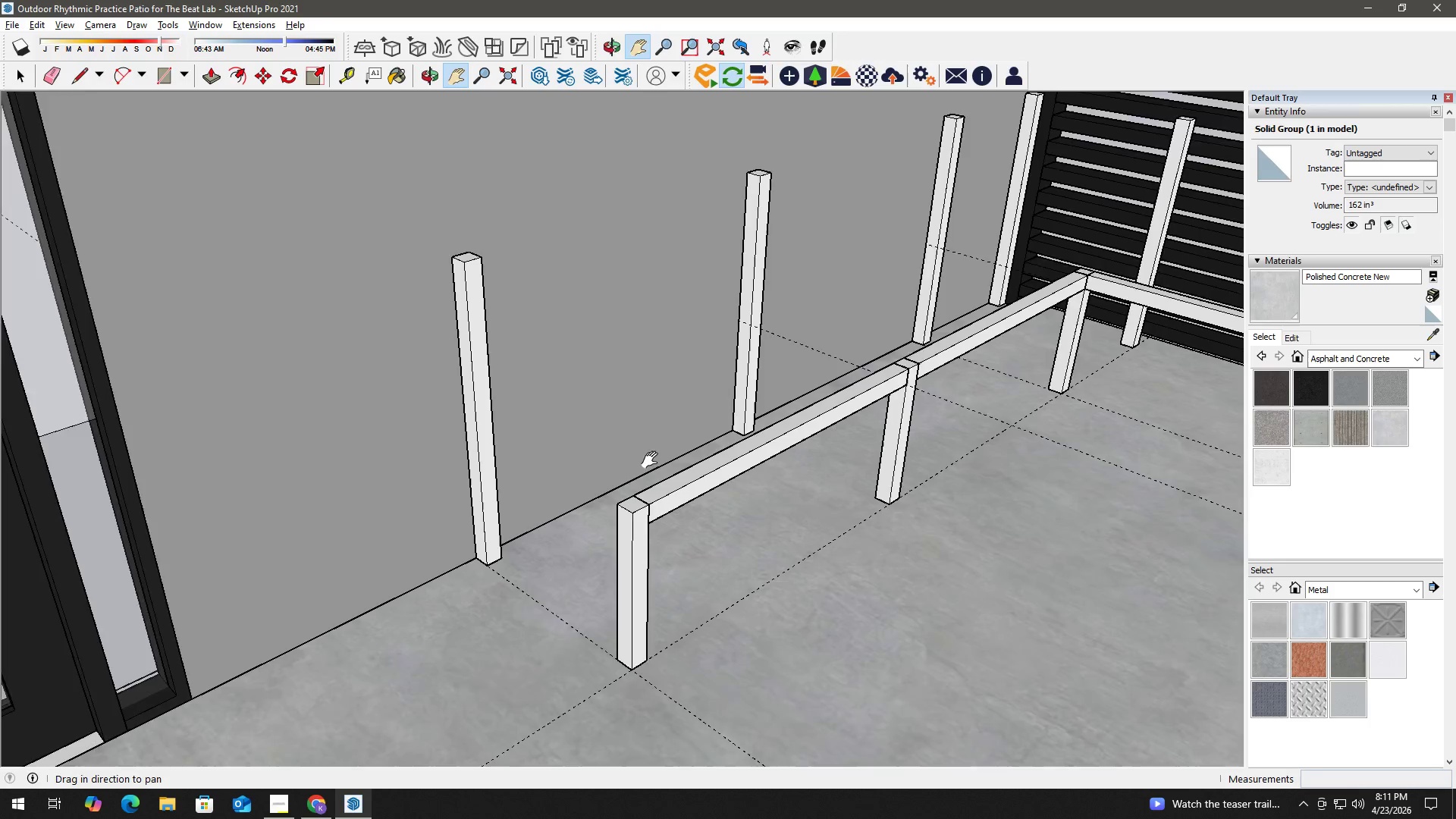 
scroll: coordinate [751, 519], scroll_direction: up, amount: 7.0
 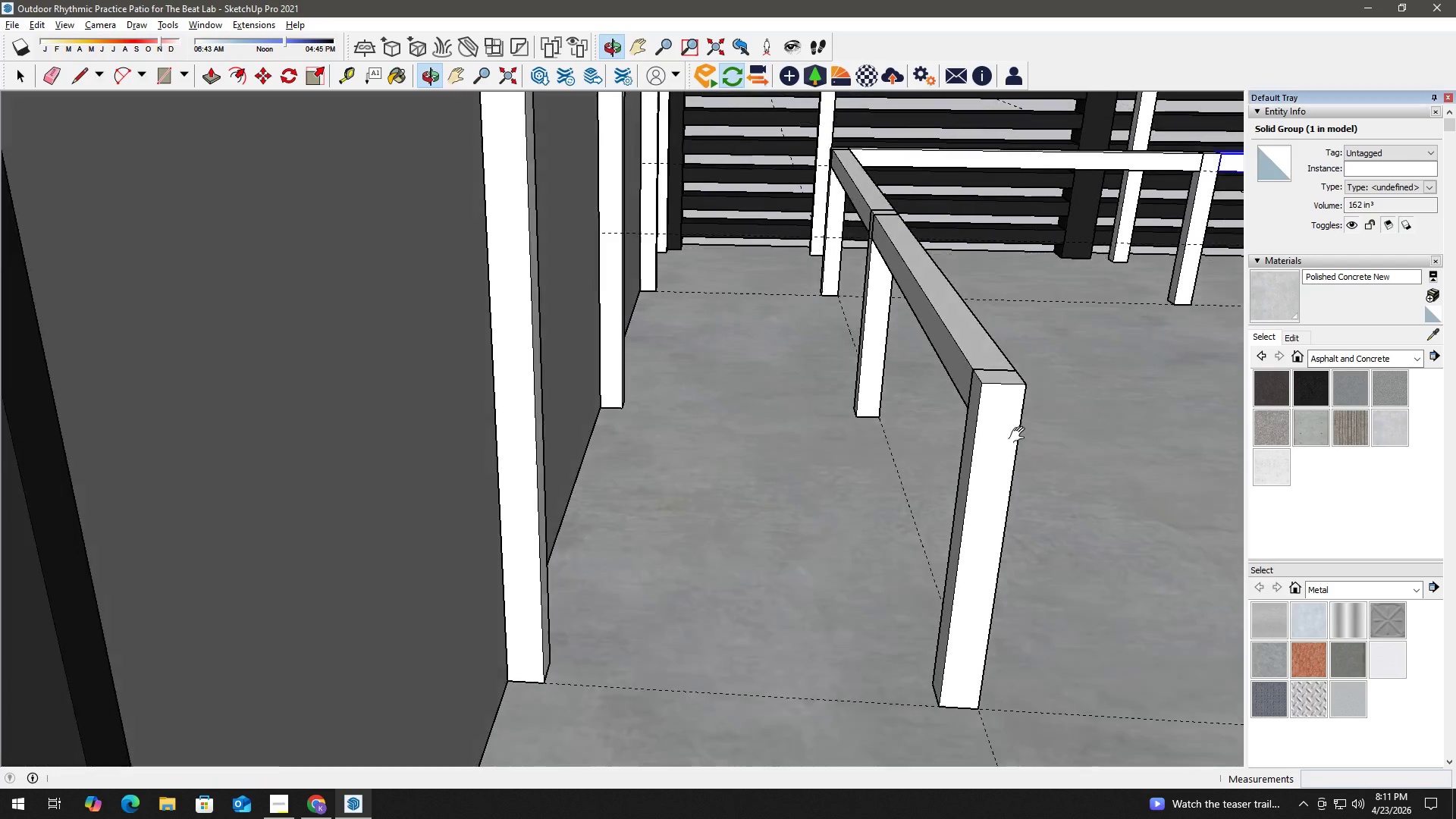 
key(R)
 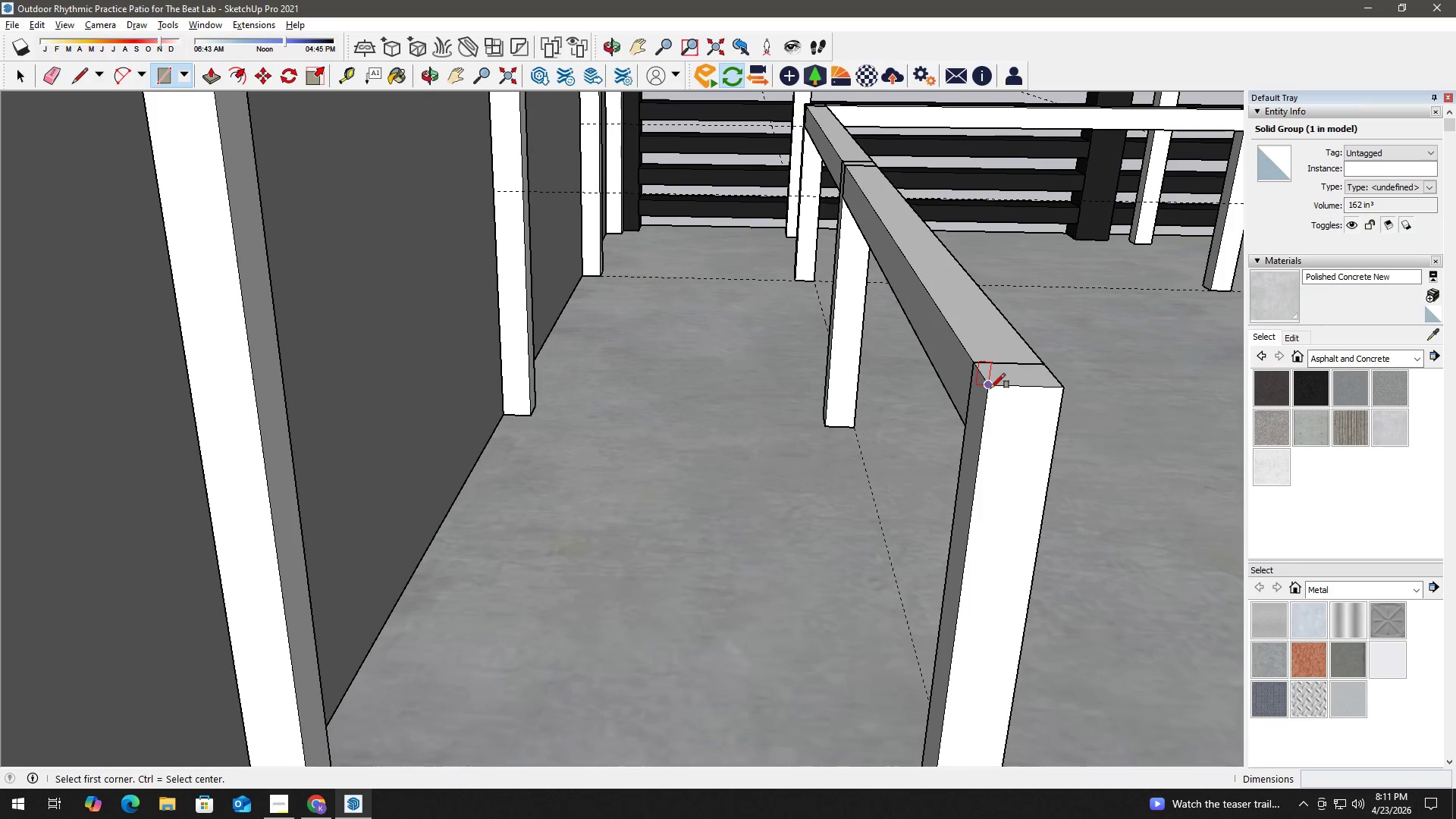 
scroll: coordinate [982, 377], scroll_direction: up, amount: 5.0
 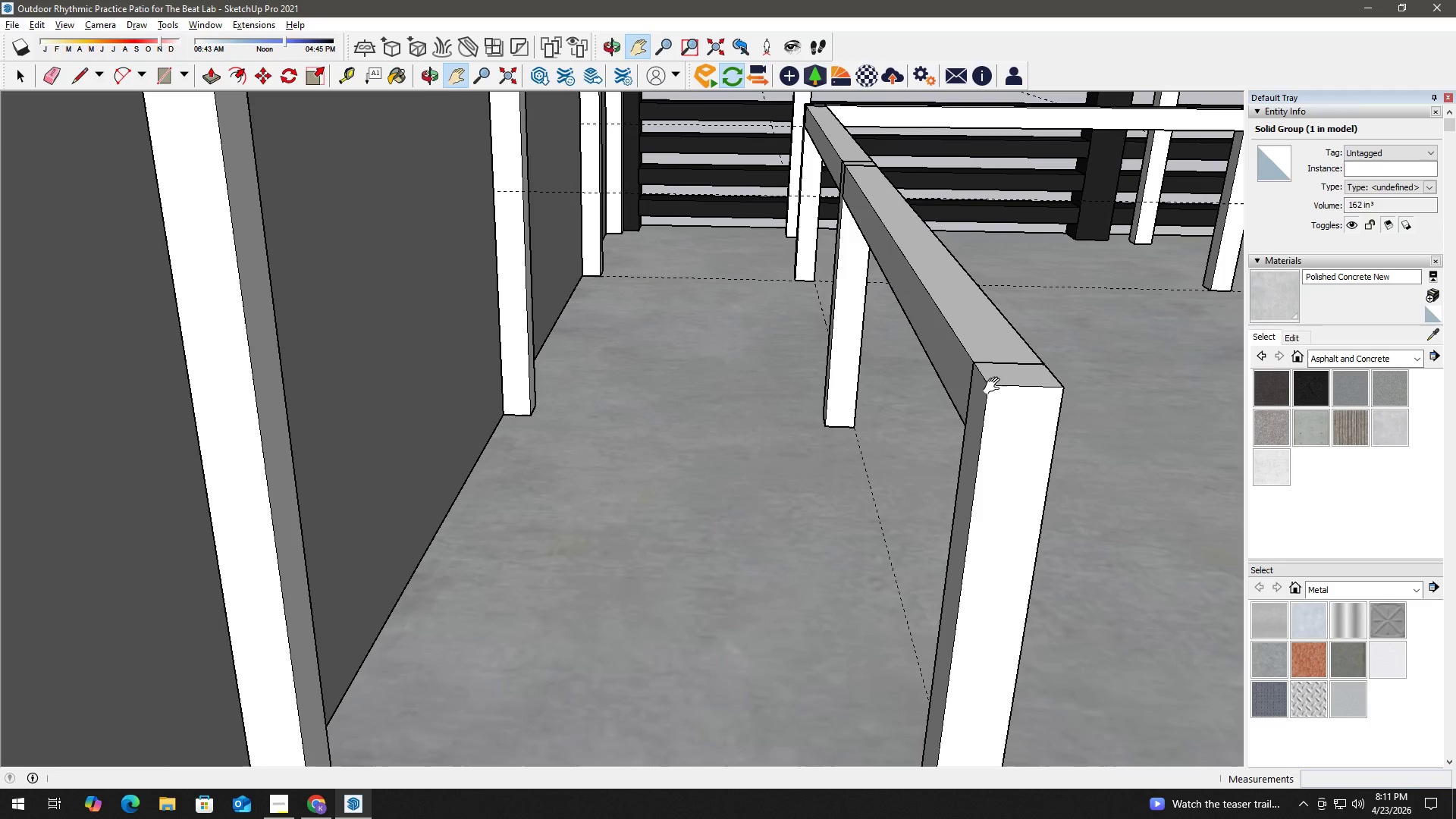 
left_click([990, 388])
 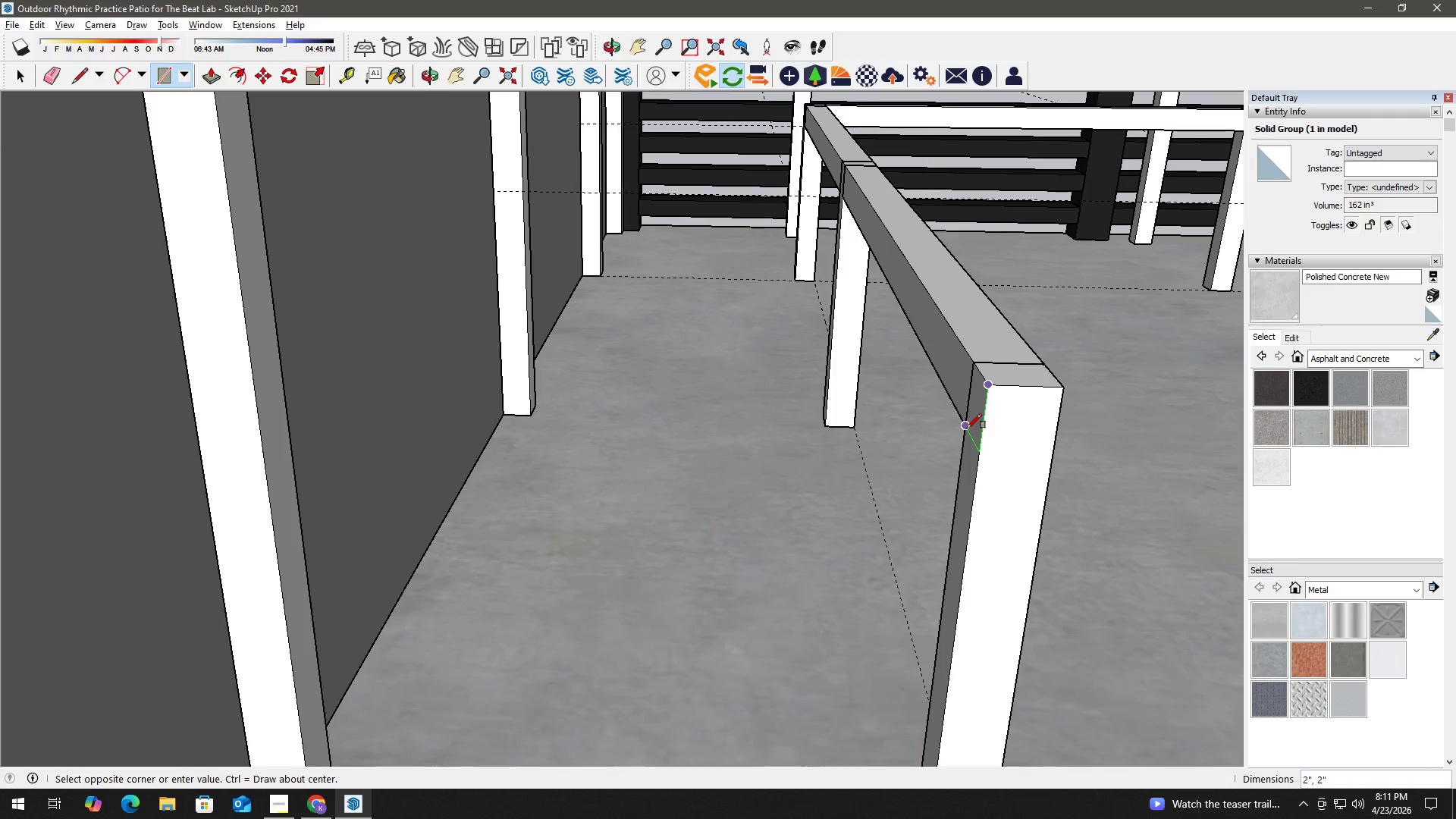 
left_click([968, 428])
 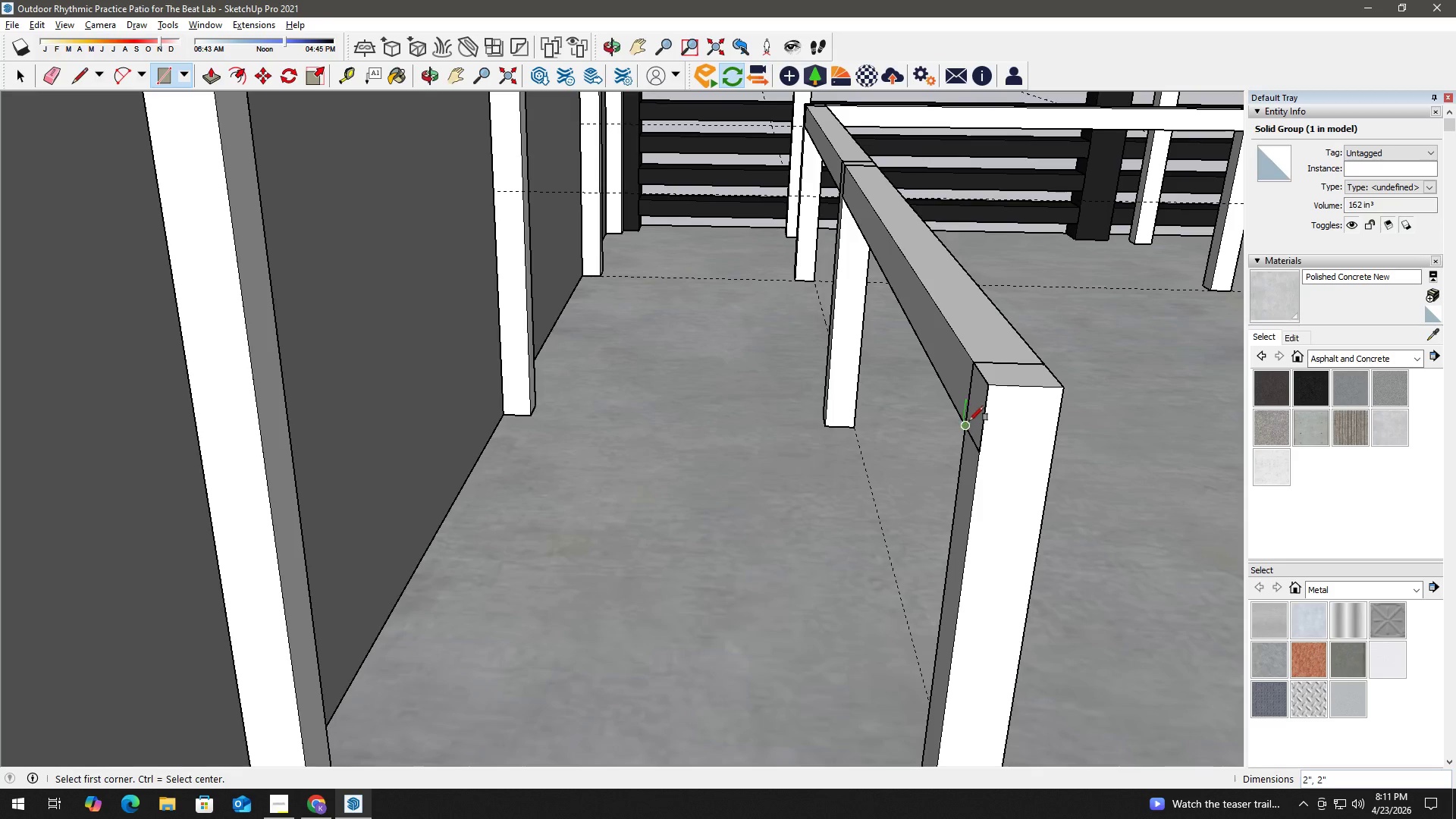 
key(Space)
 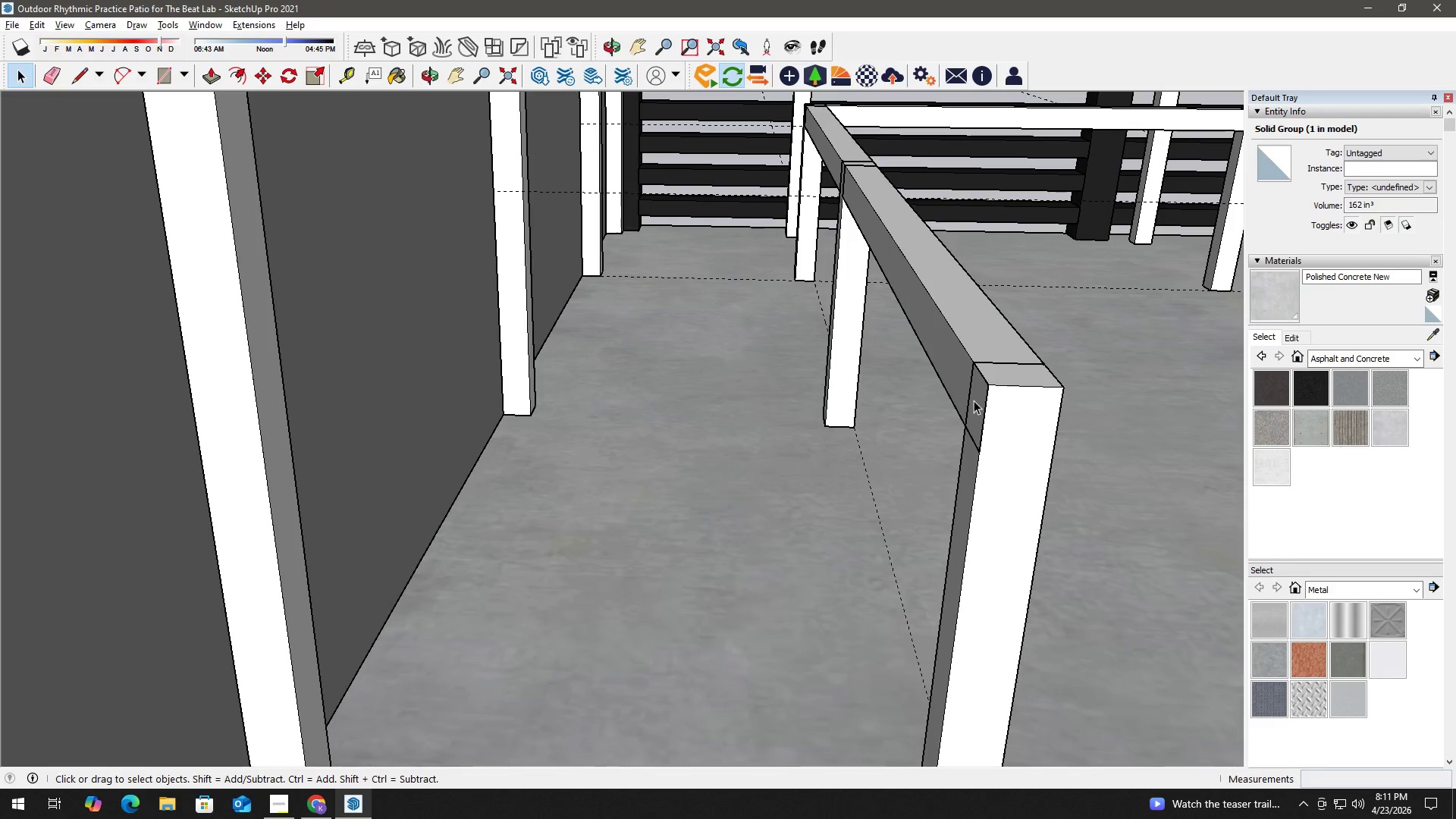 
double_click([974, 400])
 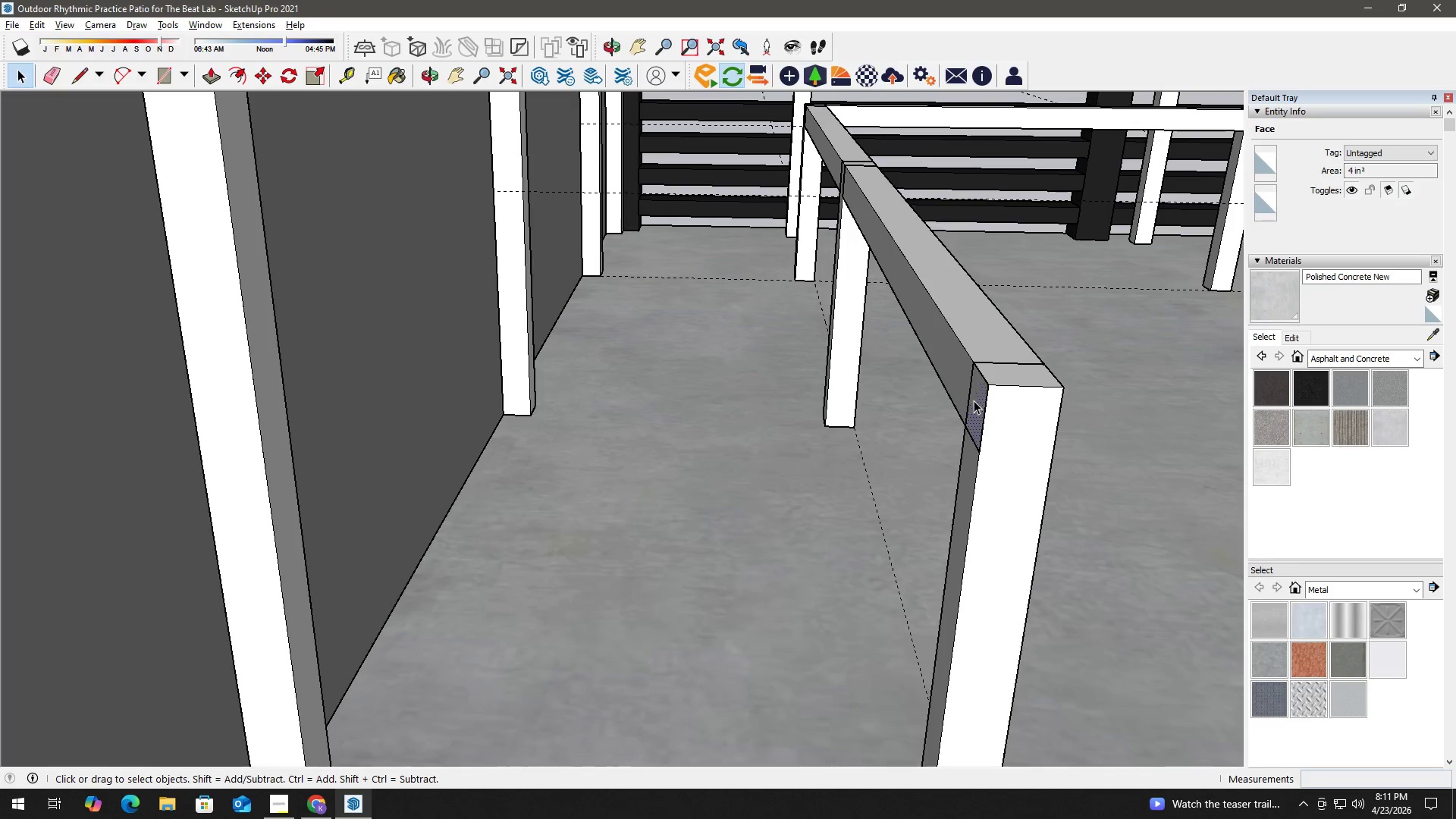 
key(P)
 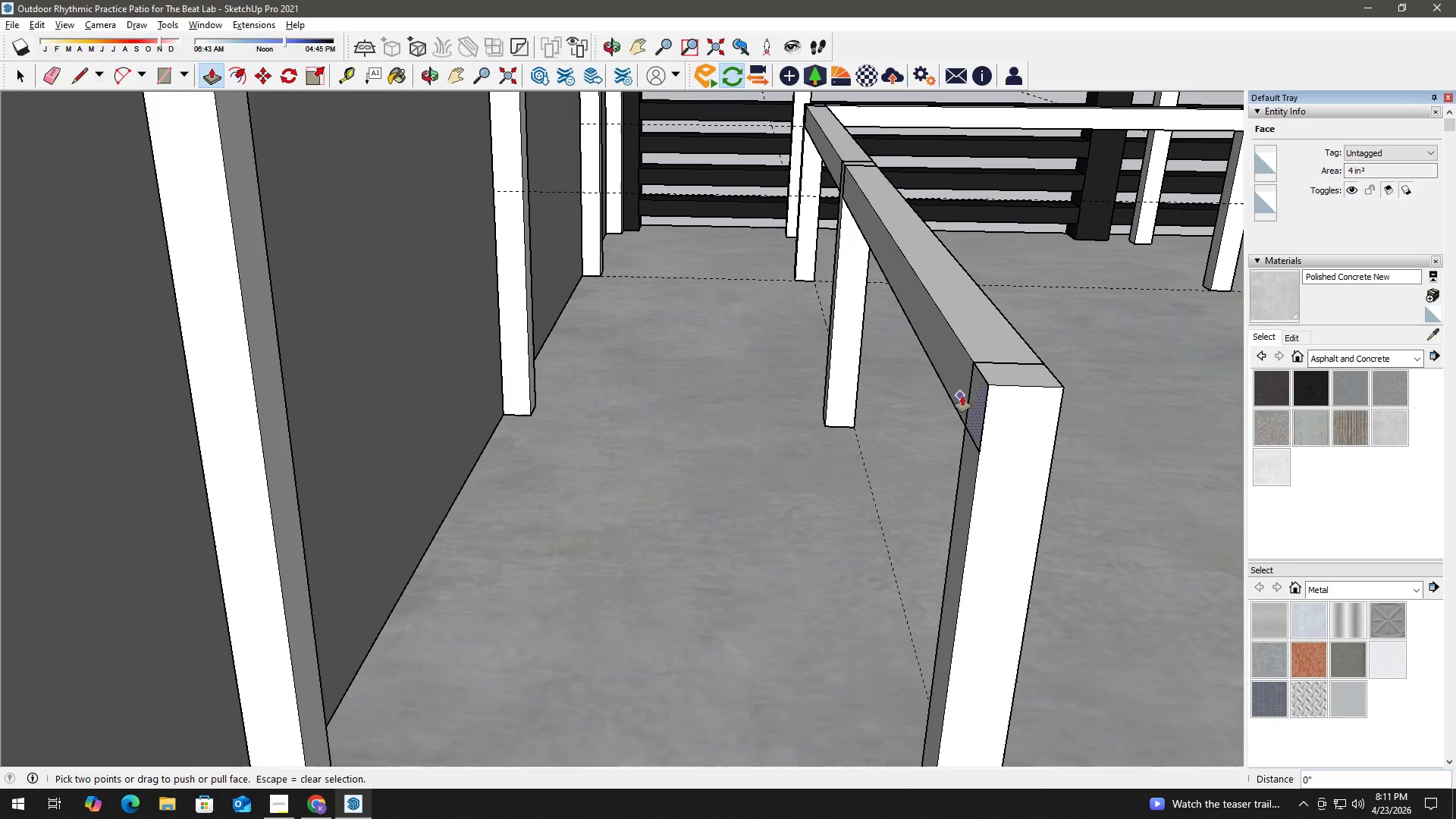 
left_click([973, 400])
 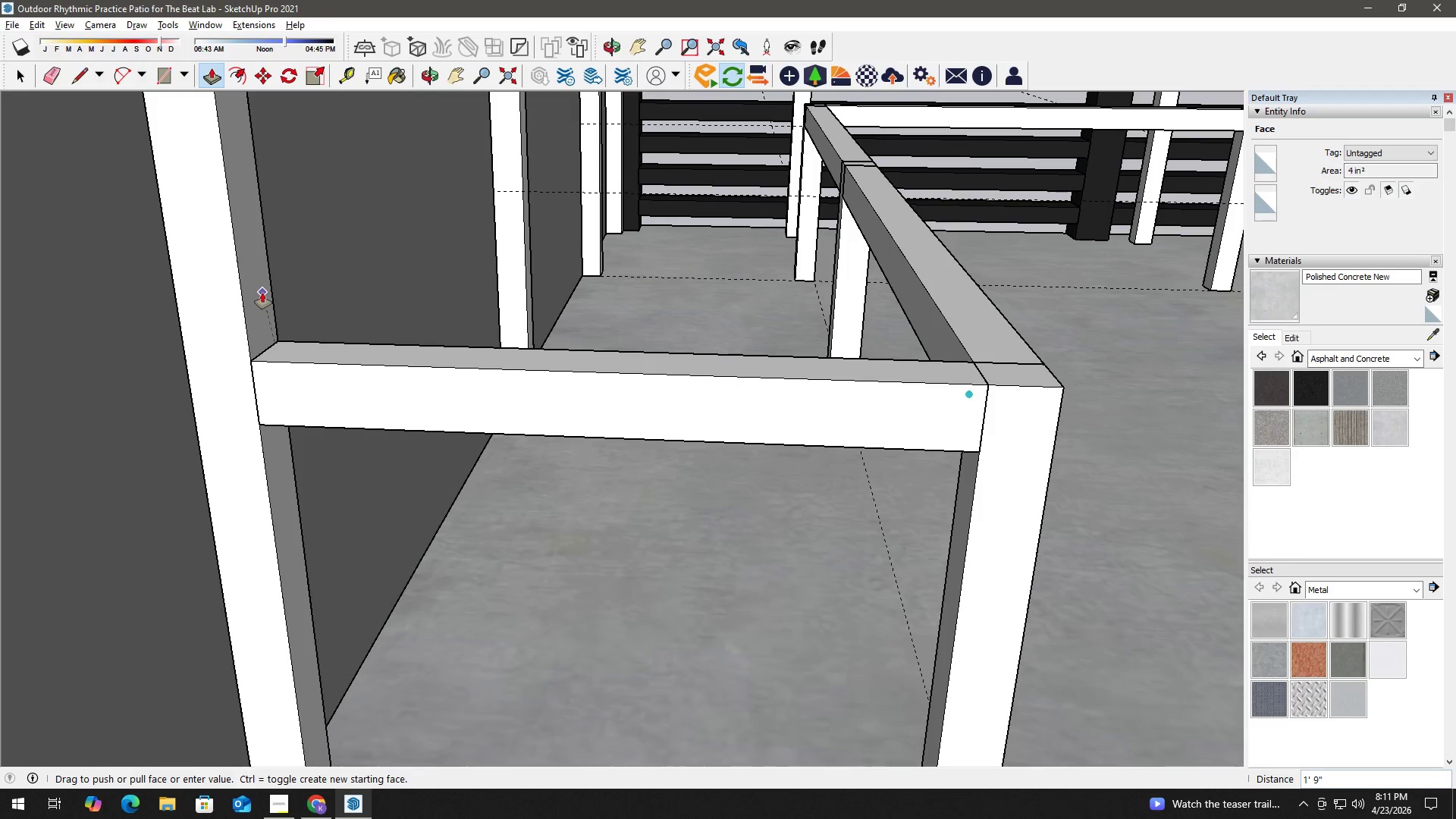 
left_click([271, 288])
 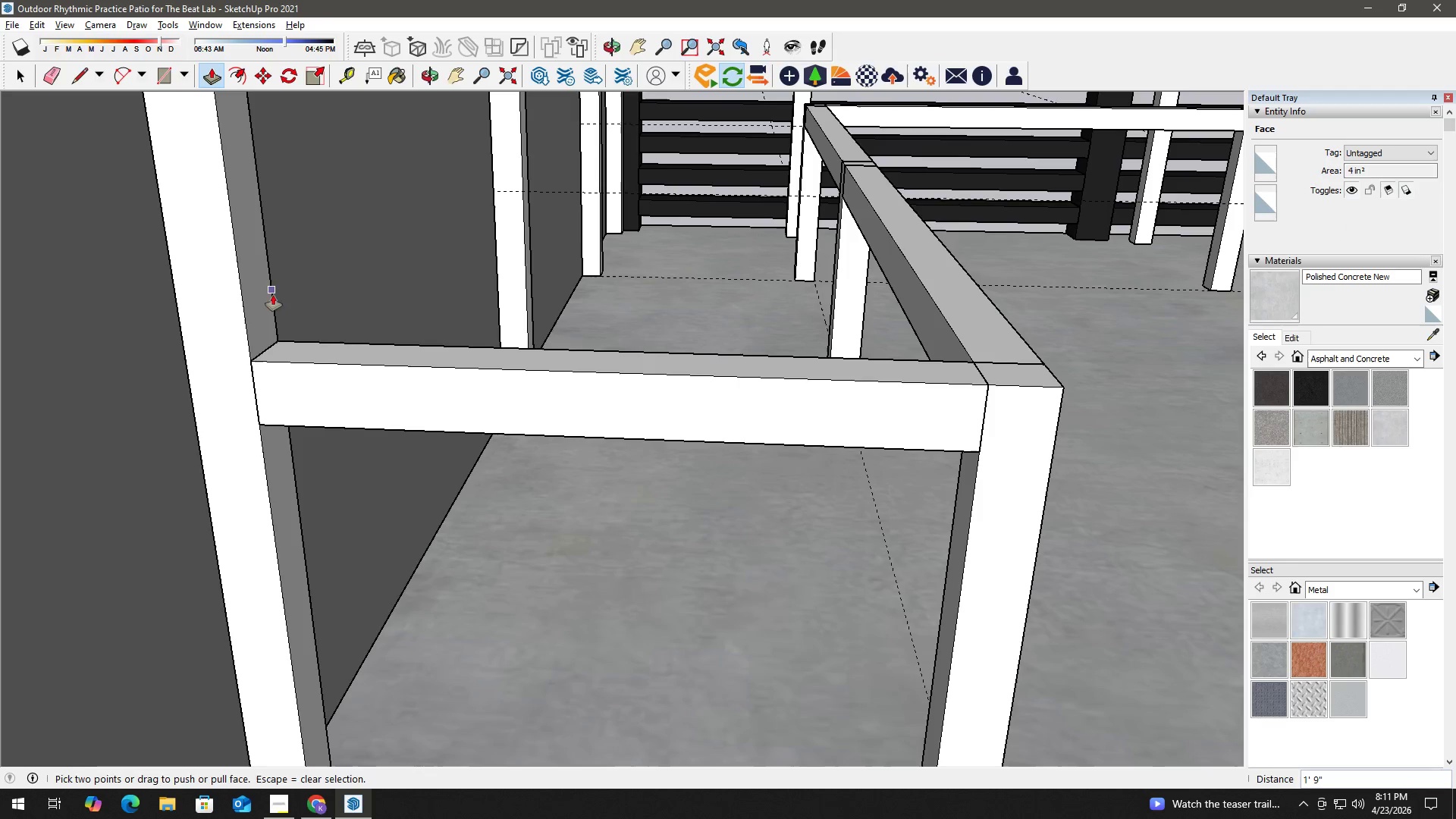 
key(Space)
 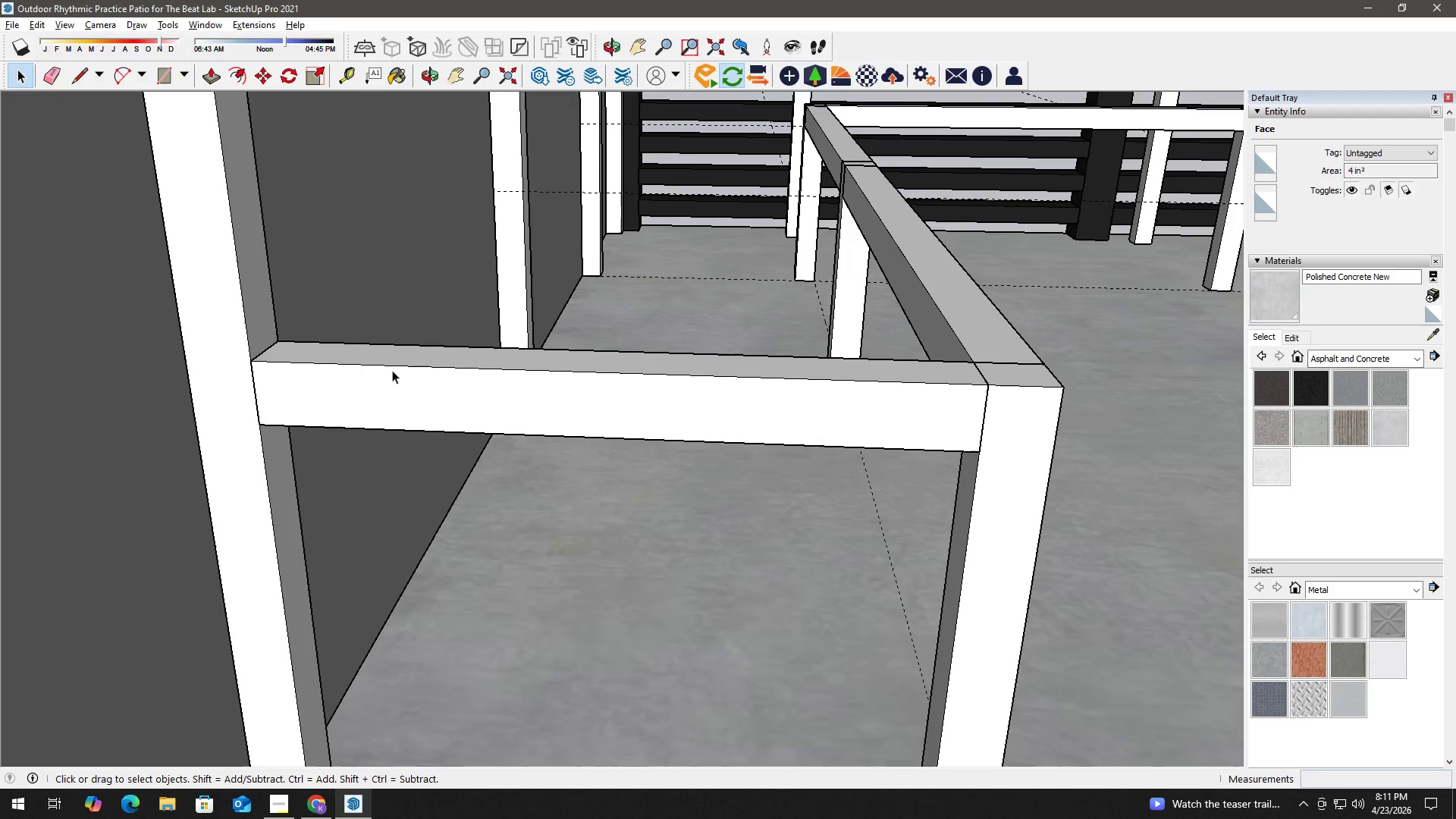 
double_click([392, 370])
 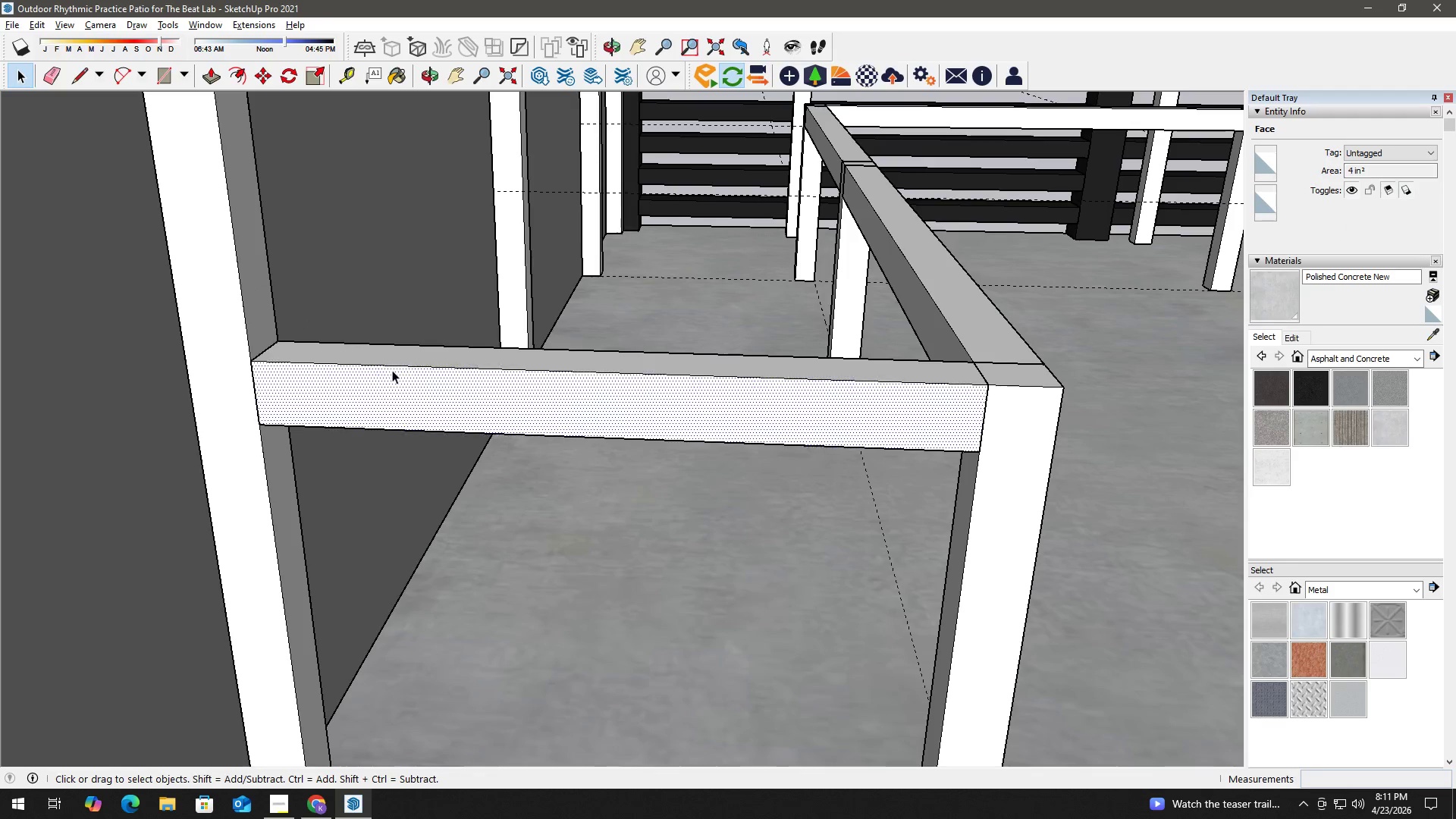 
triple_click([392, 370])
 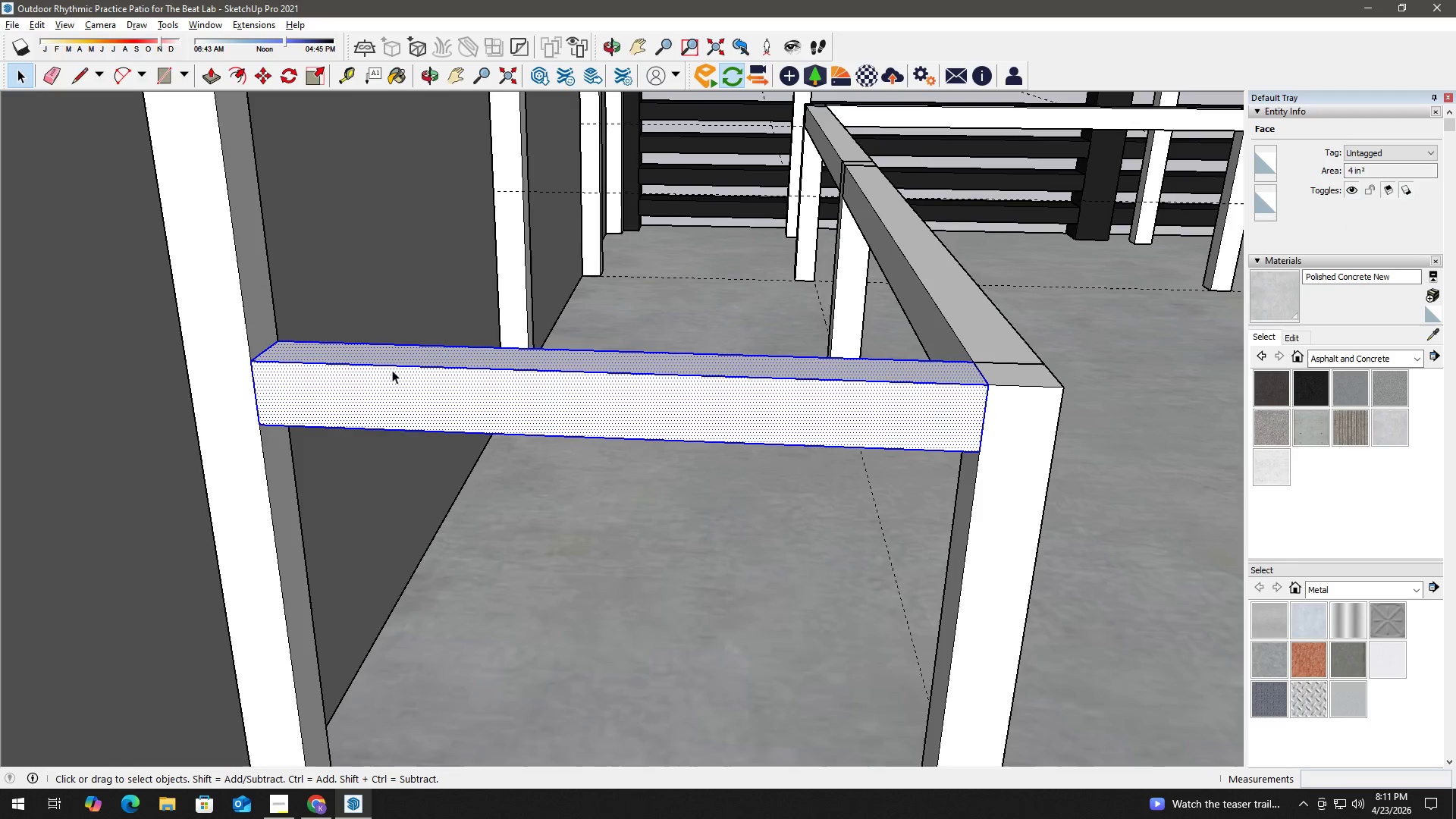 
triple_click([392, 370])
 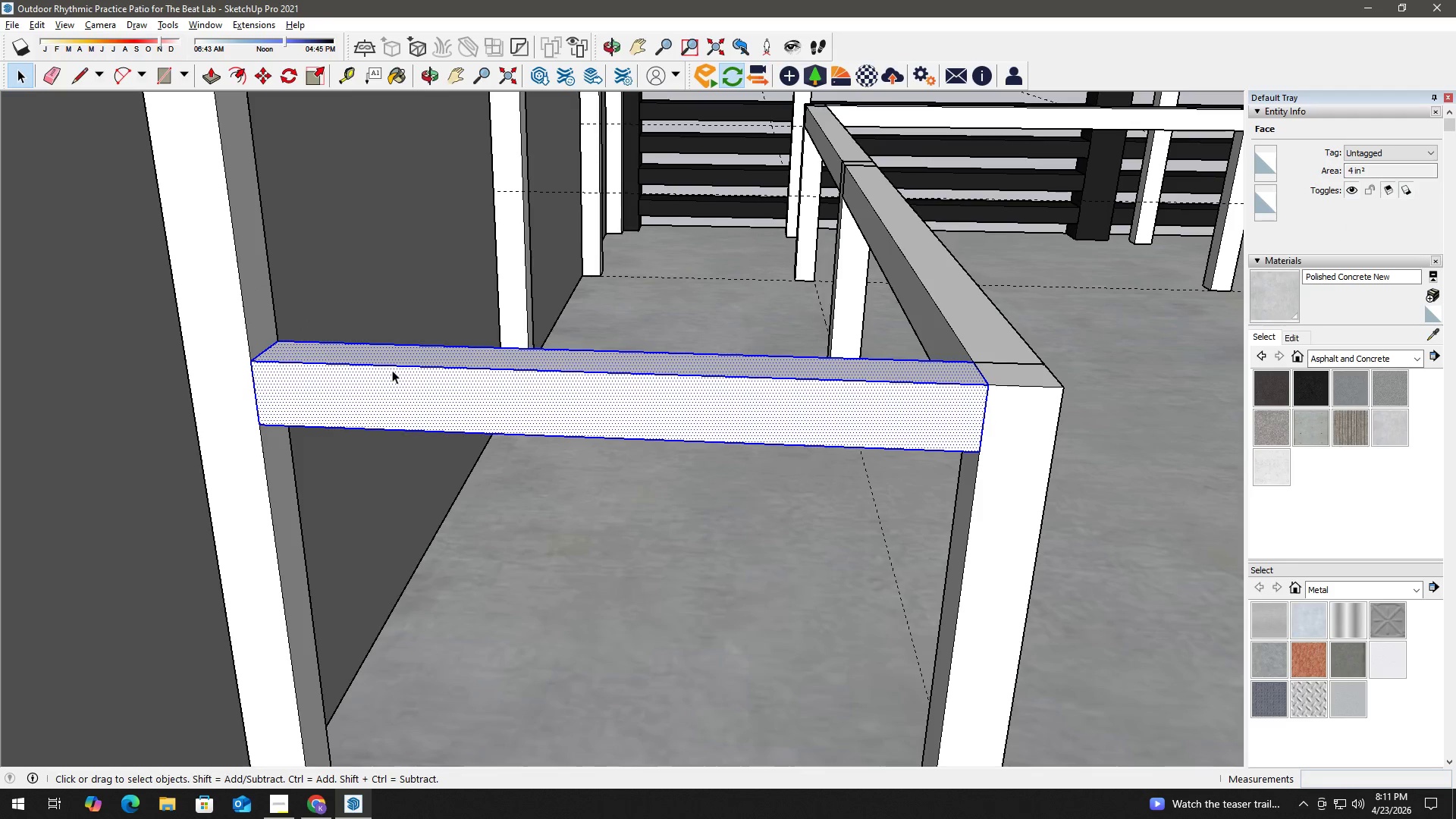 
triple_click([392, 370])
 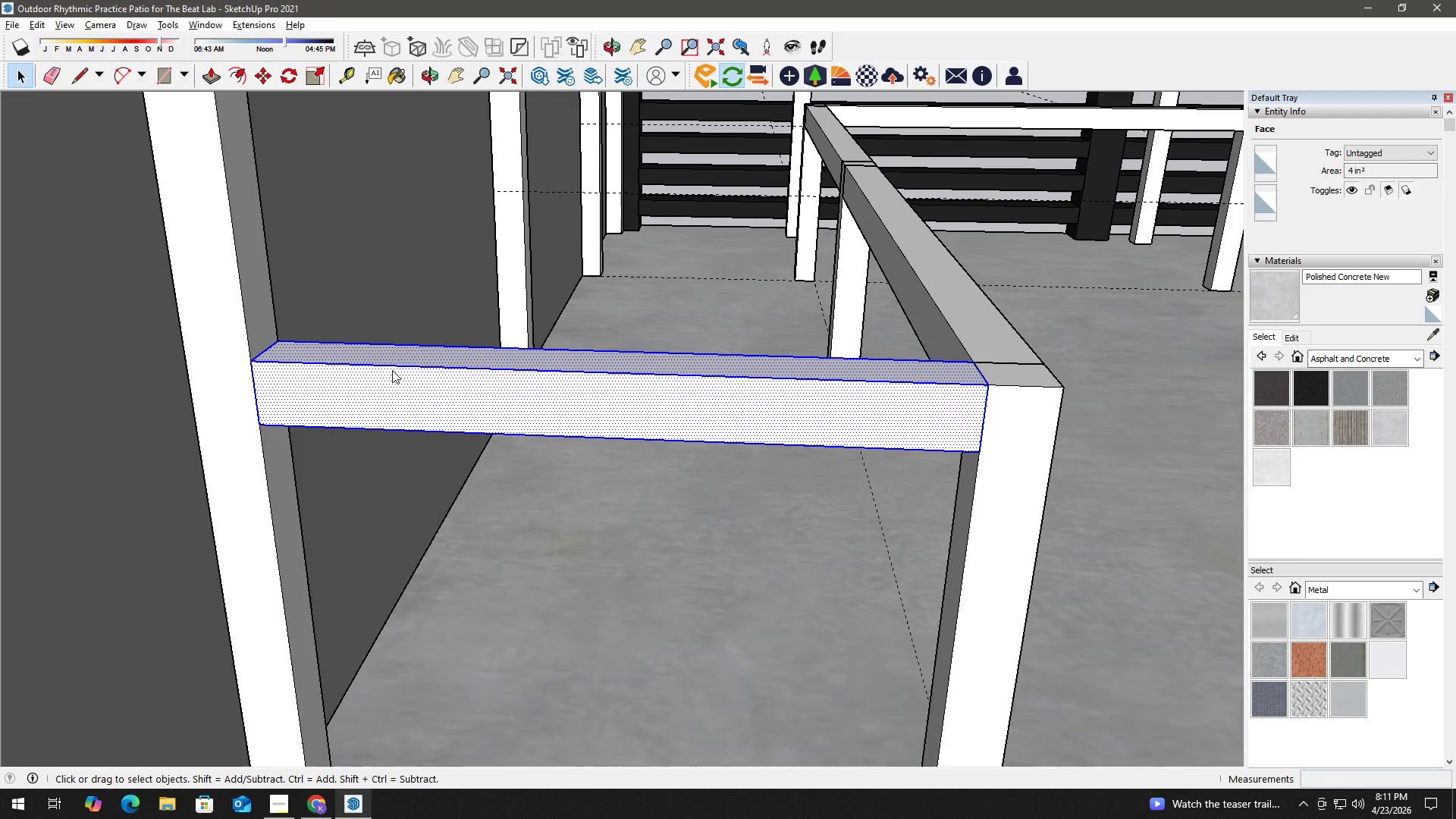 
right_click([392, 370])
 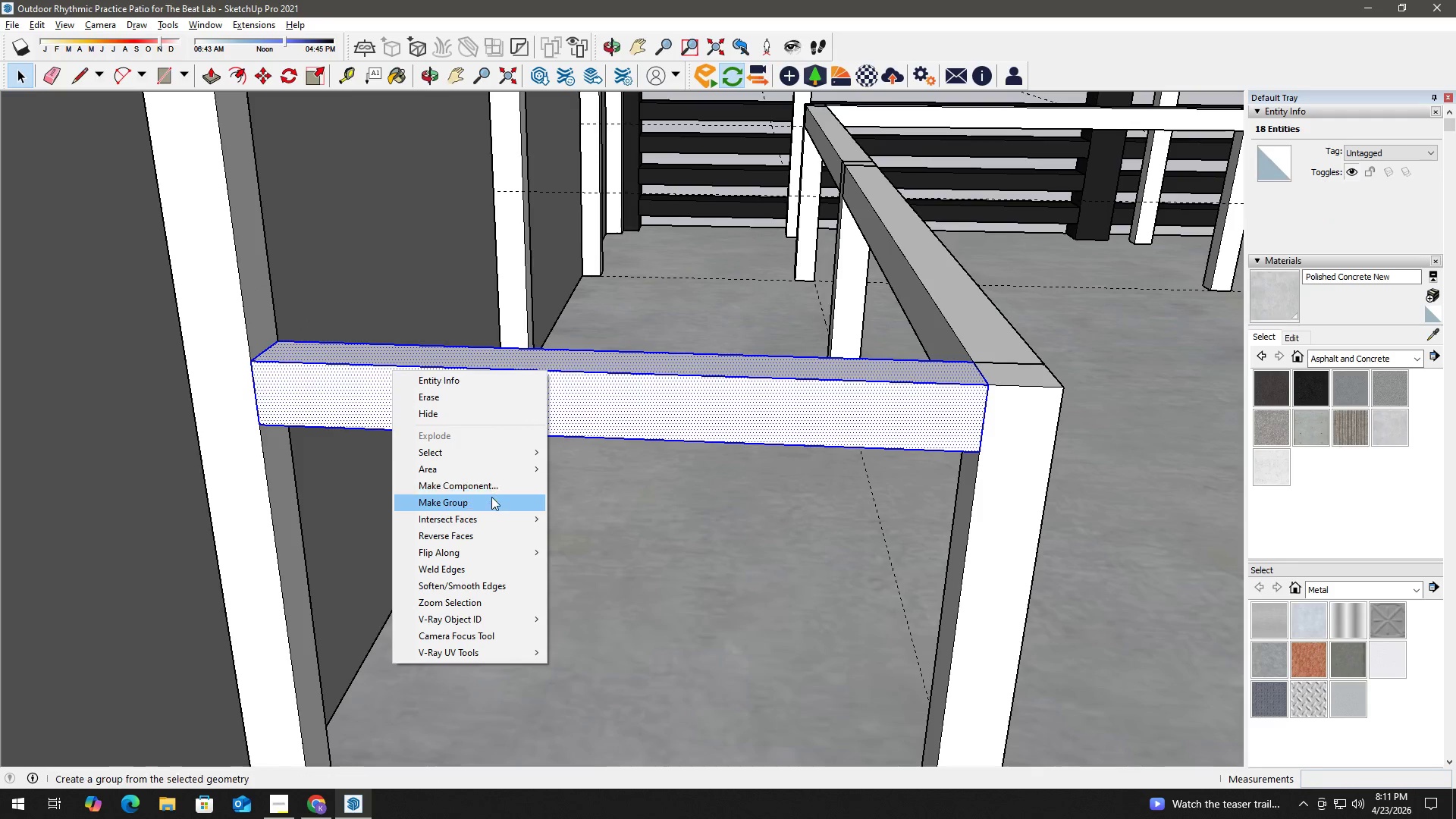 
left_click([491, 501])
 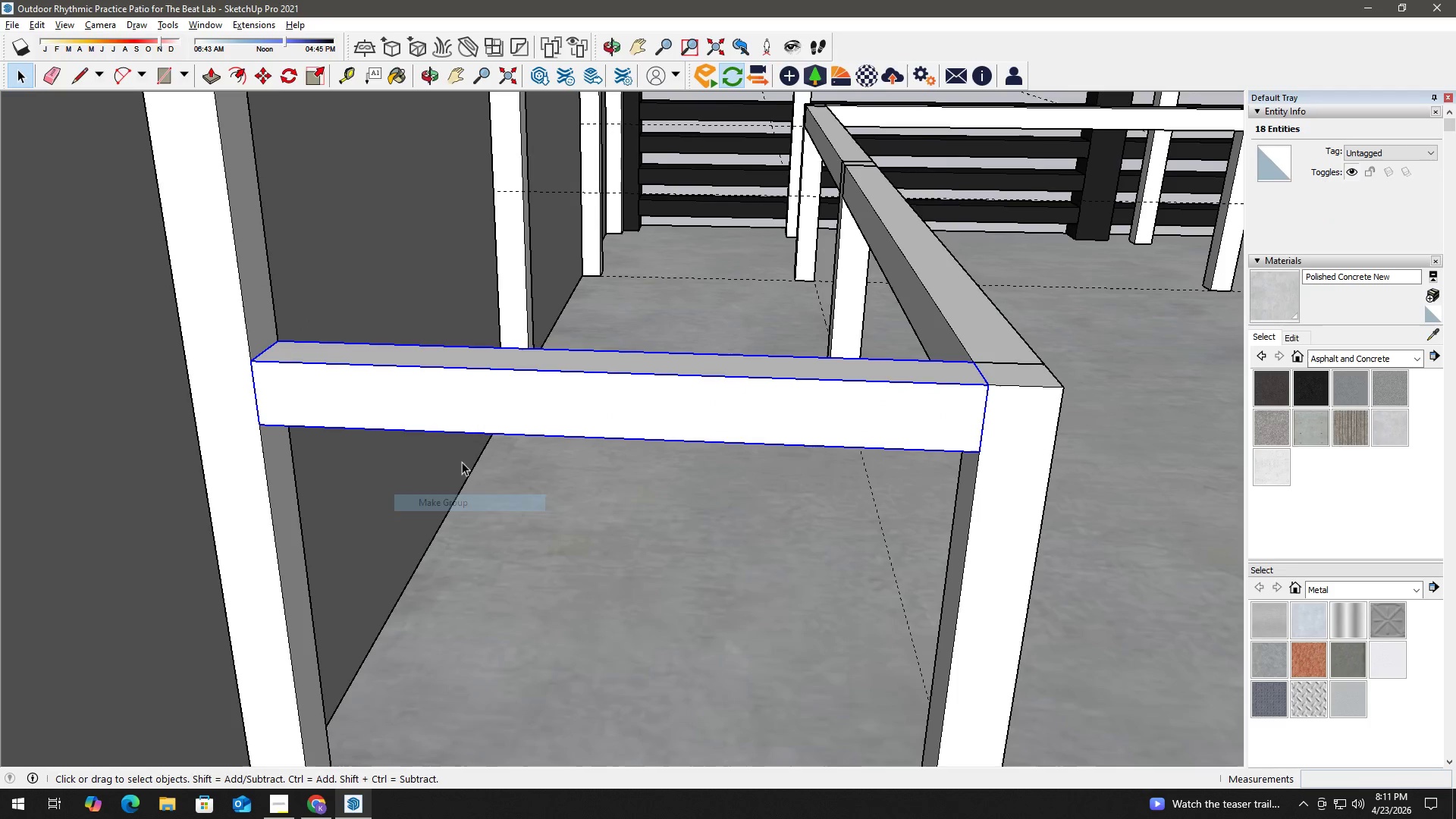 
key(Space)
 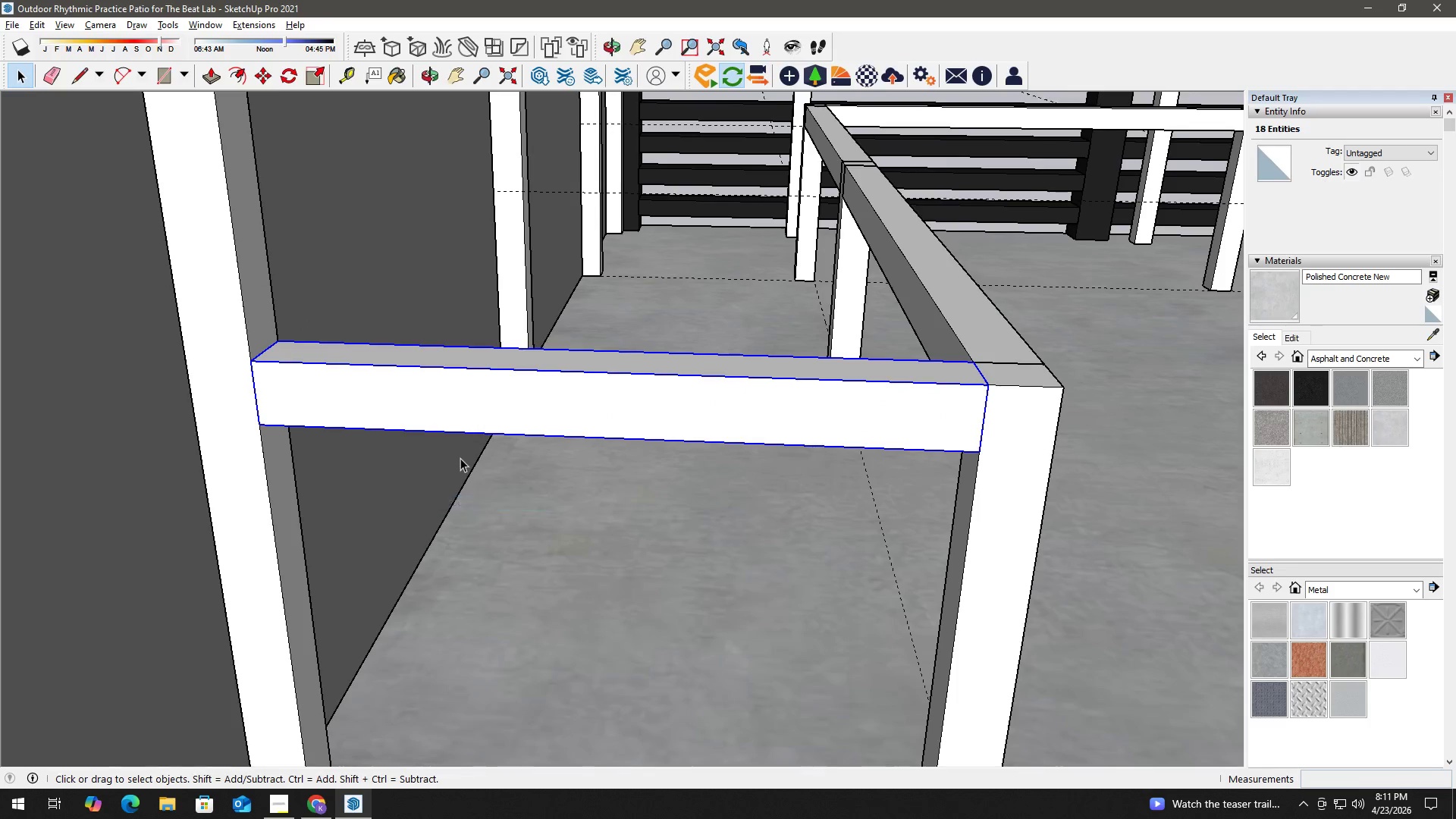 
key(H)
 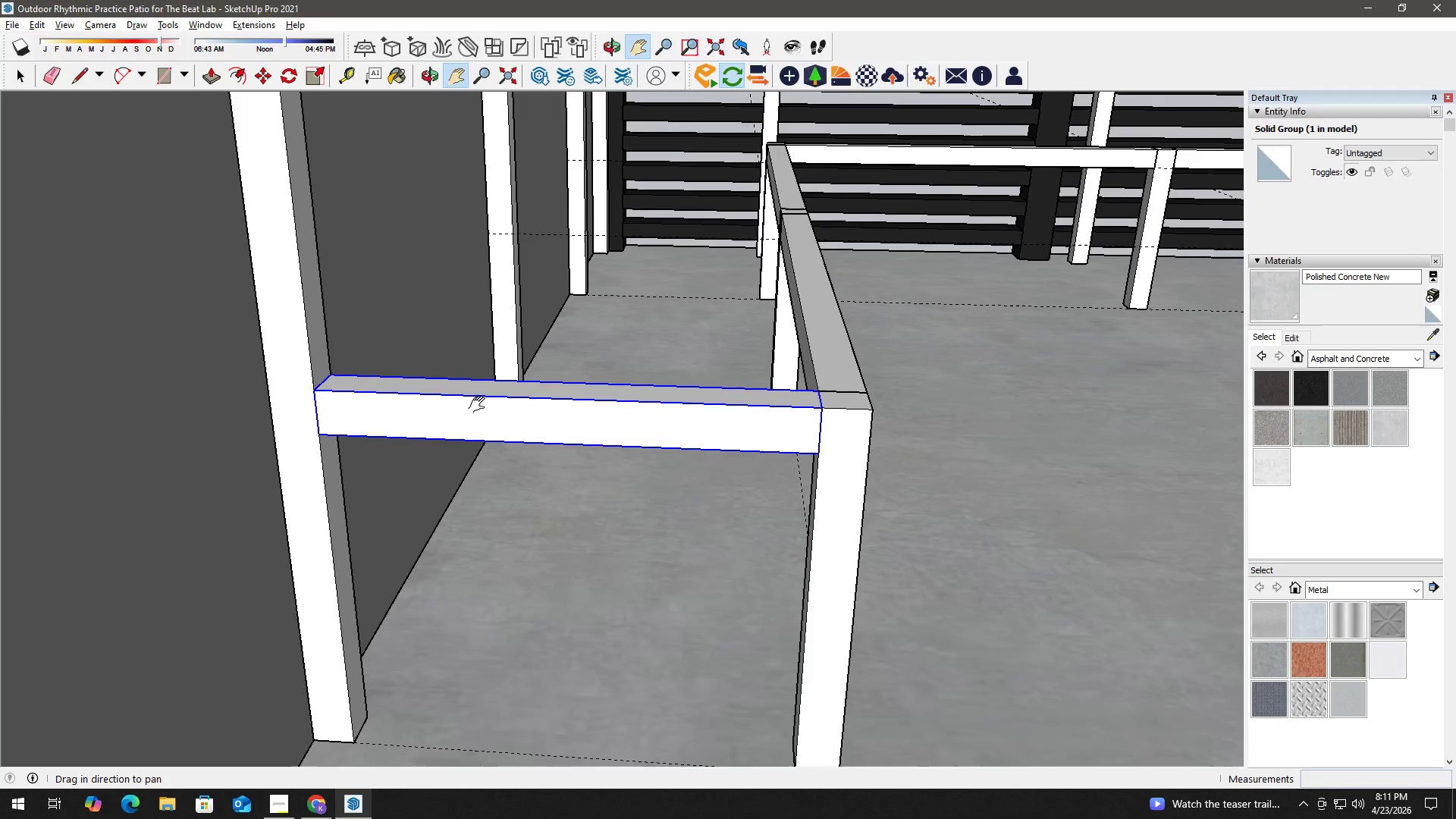 
left_click_drag(start_coordinate=[480, 405], to_coordinate=[403, 592])
 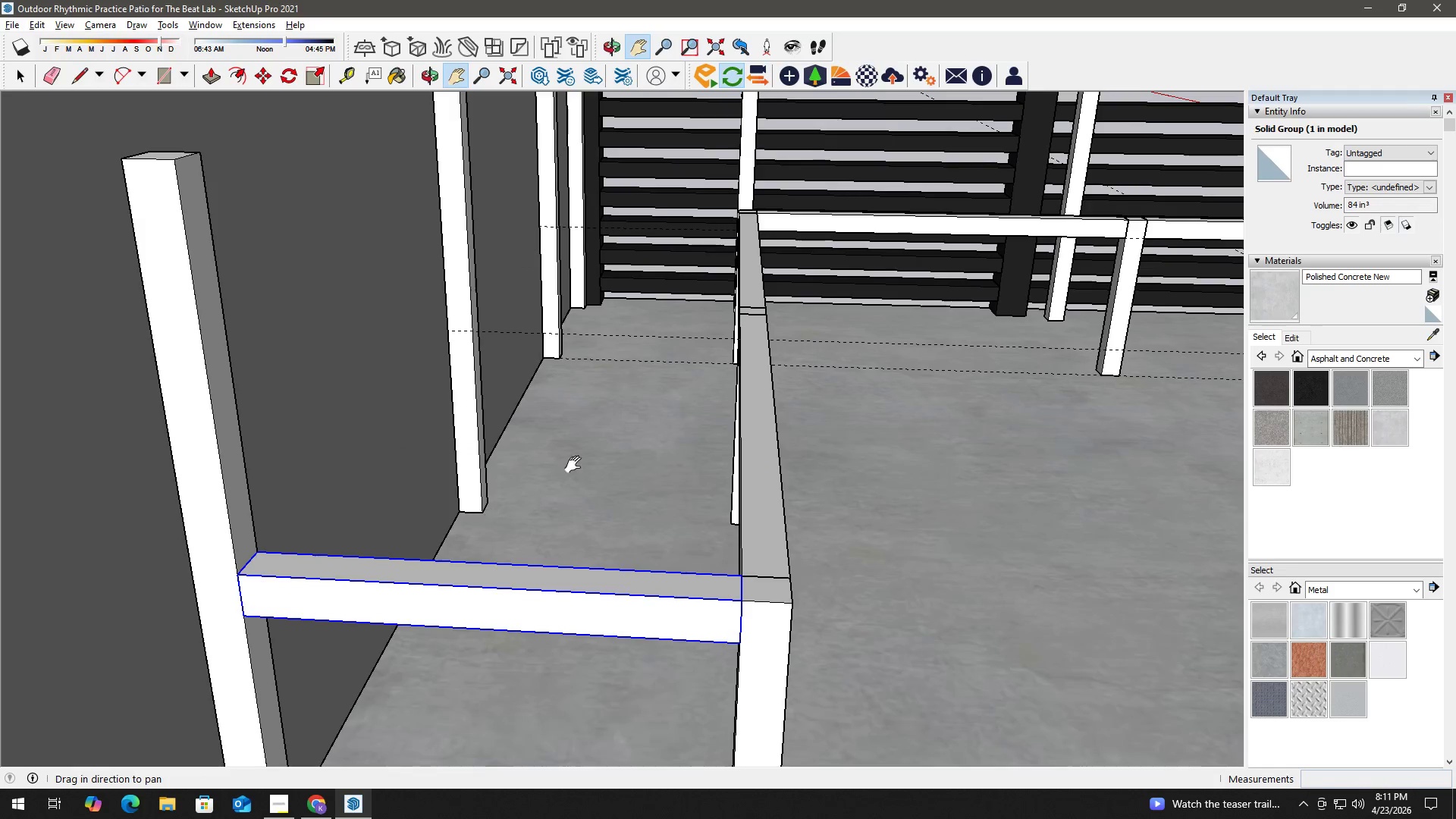 
scroll: coordinate [460, 457], scroll_direction: down, amount: 2.0
 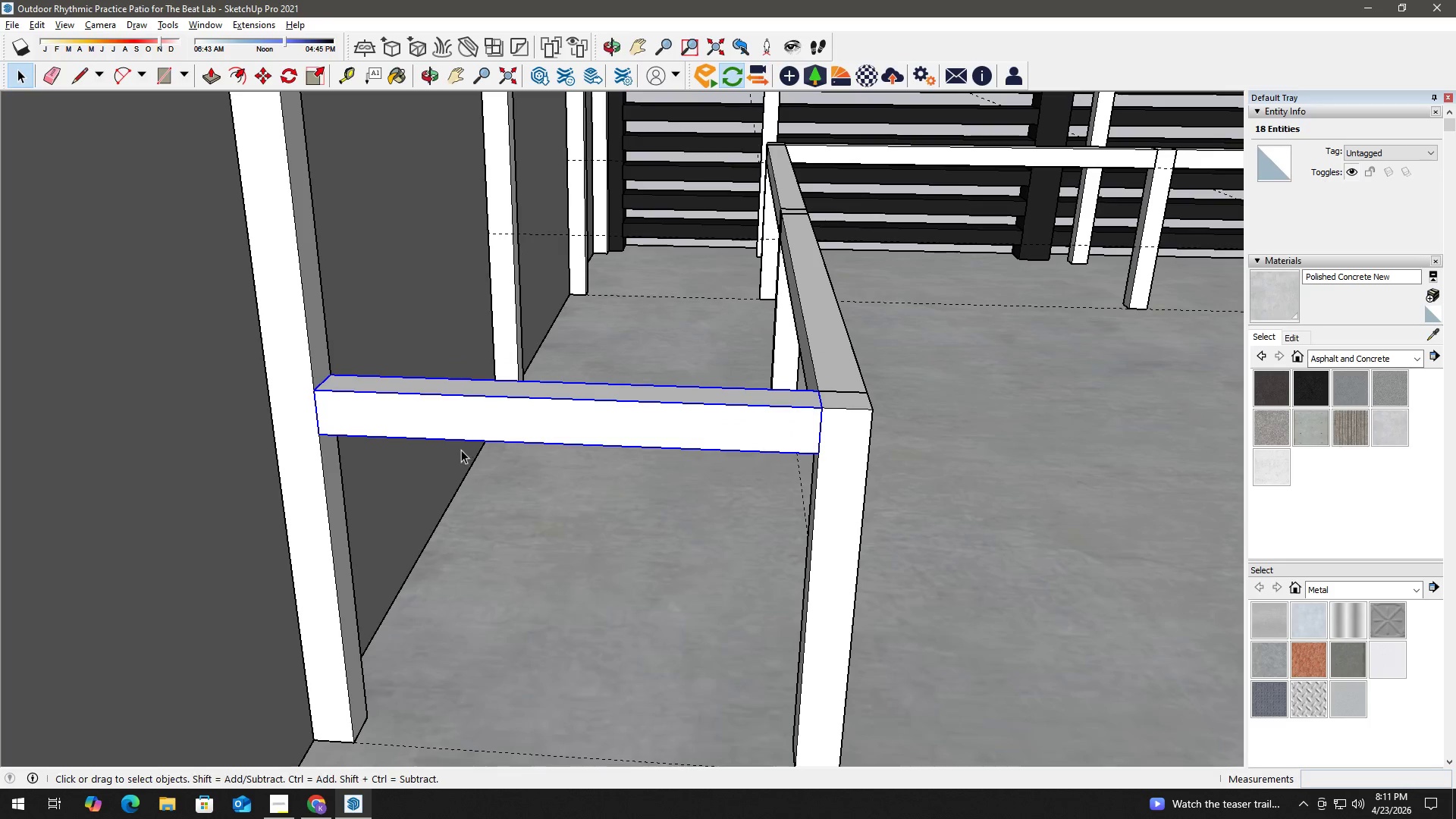 
key(H)
 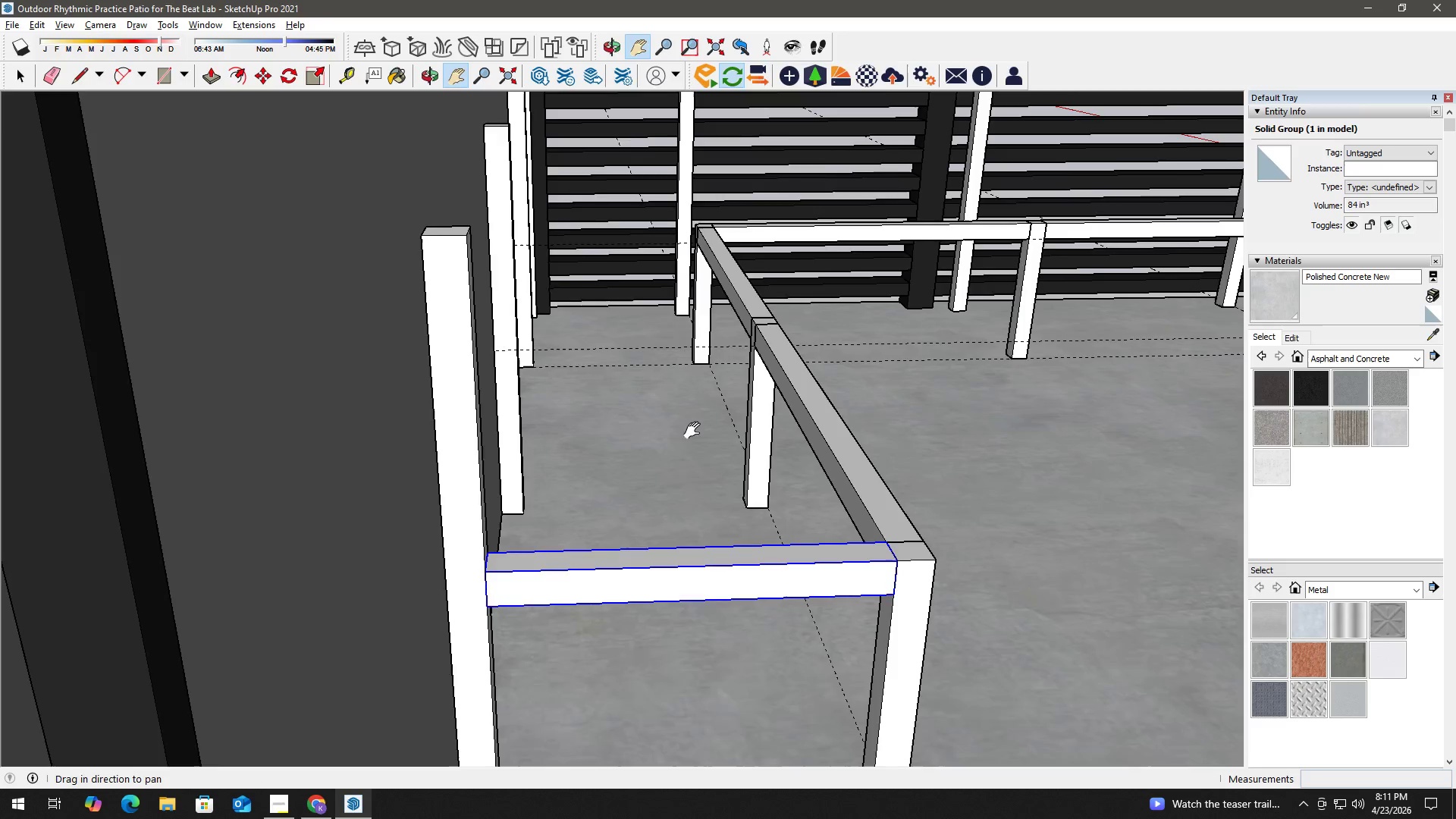 
left_click_drag(start_coordinate=[687, 437], to_coordinate=[631, 572])
 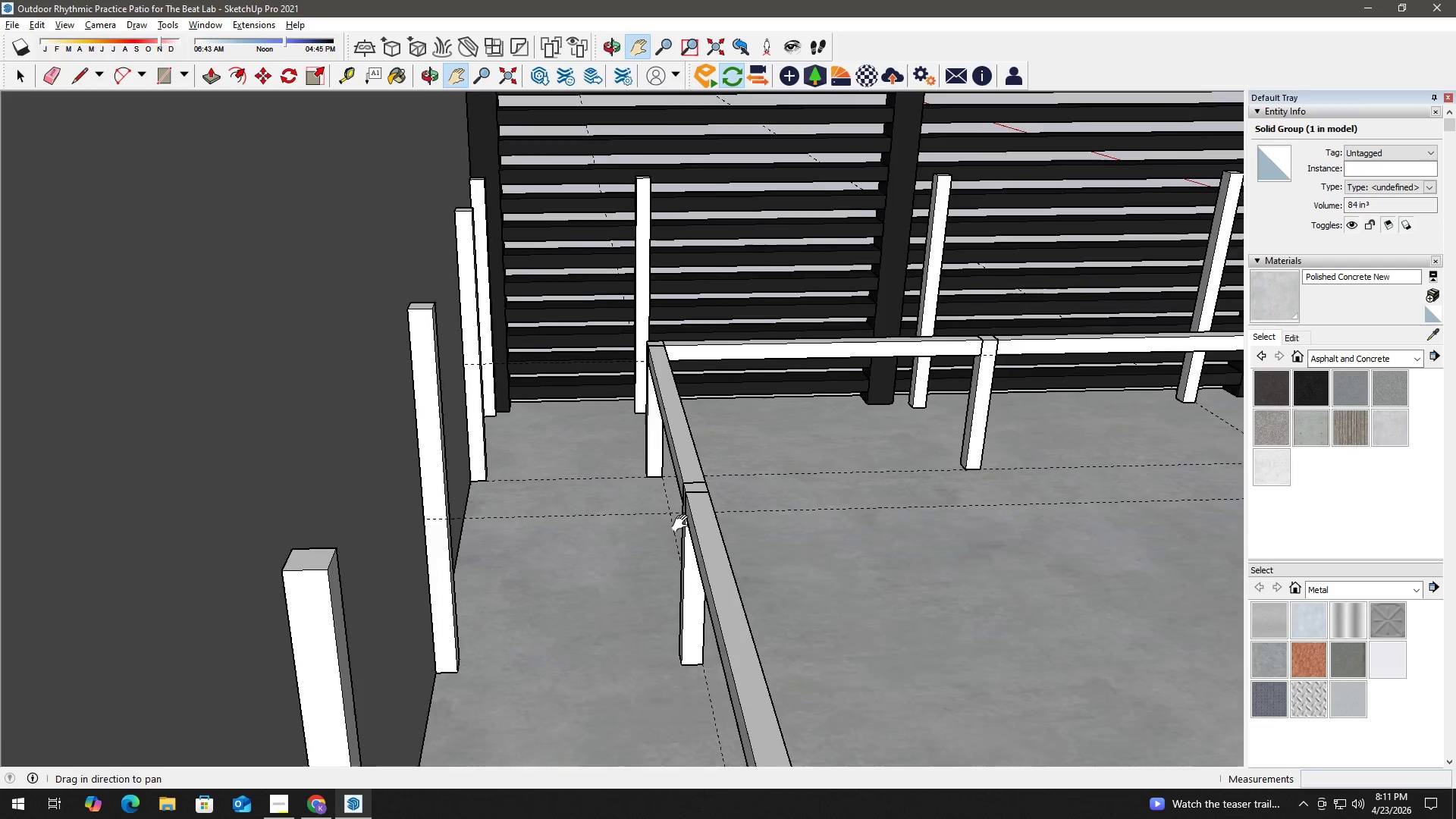 
scroll: coordinate [644, 441], scroll_direction: down, amount: 1.0
 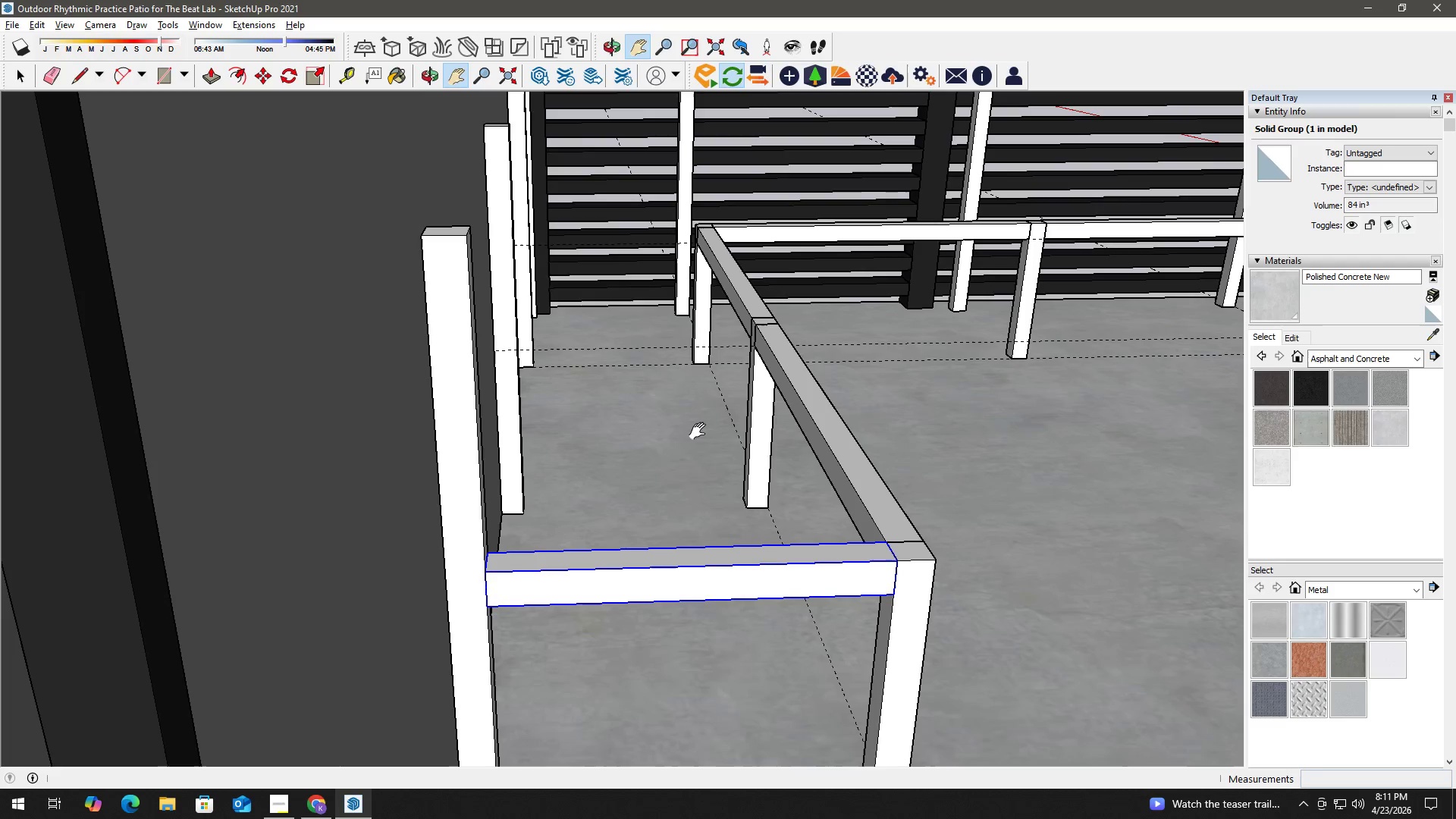 
key(R)
 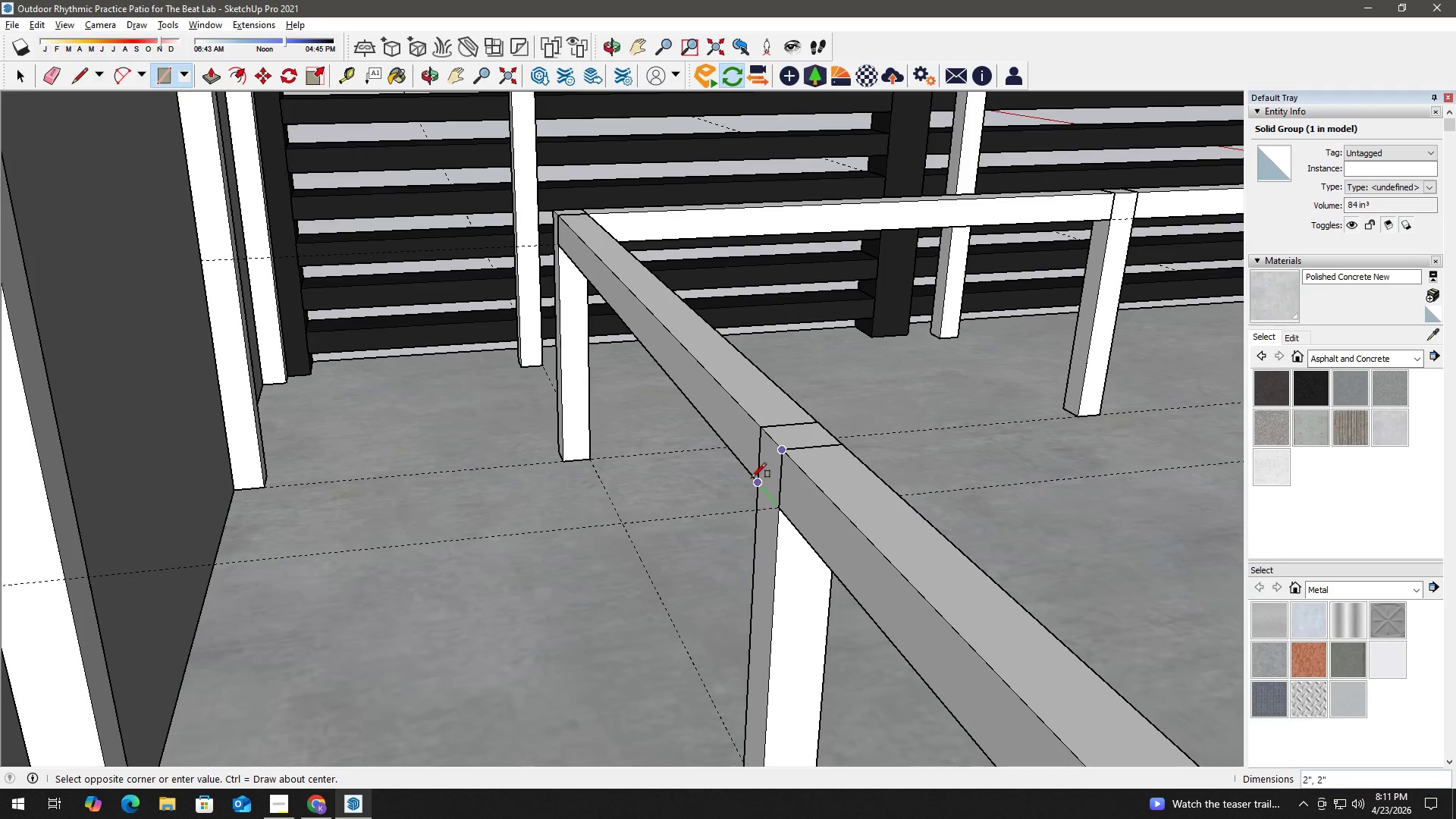 
scroll: coordinate [790, 447], scroll_direction: up, amount: 9.0
 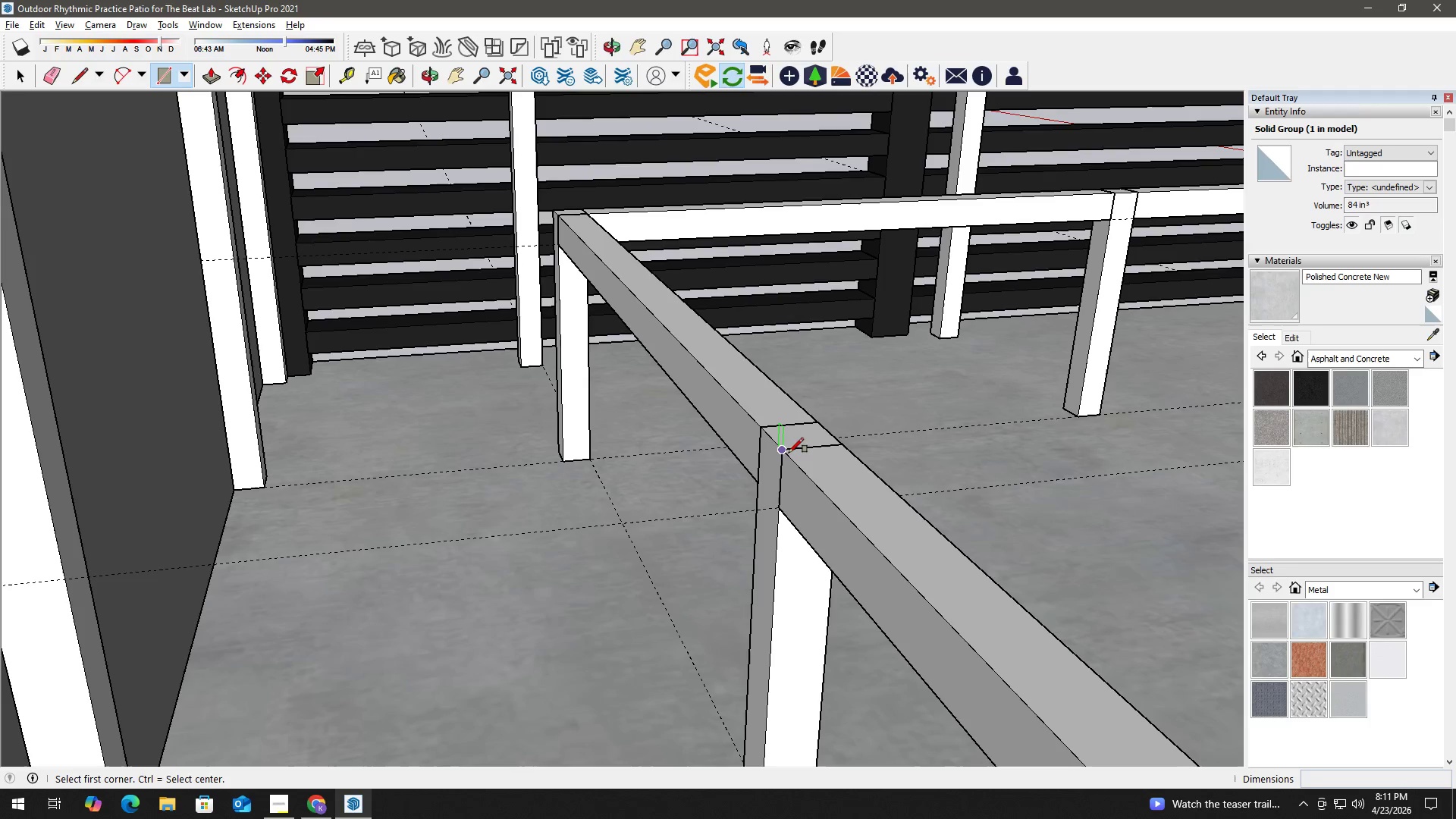 
key(Space)
 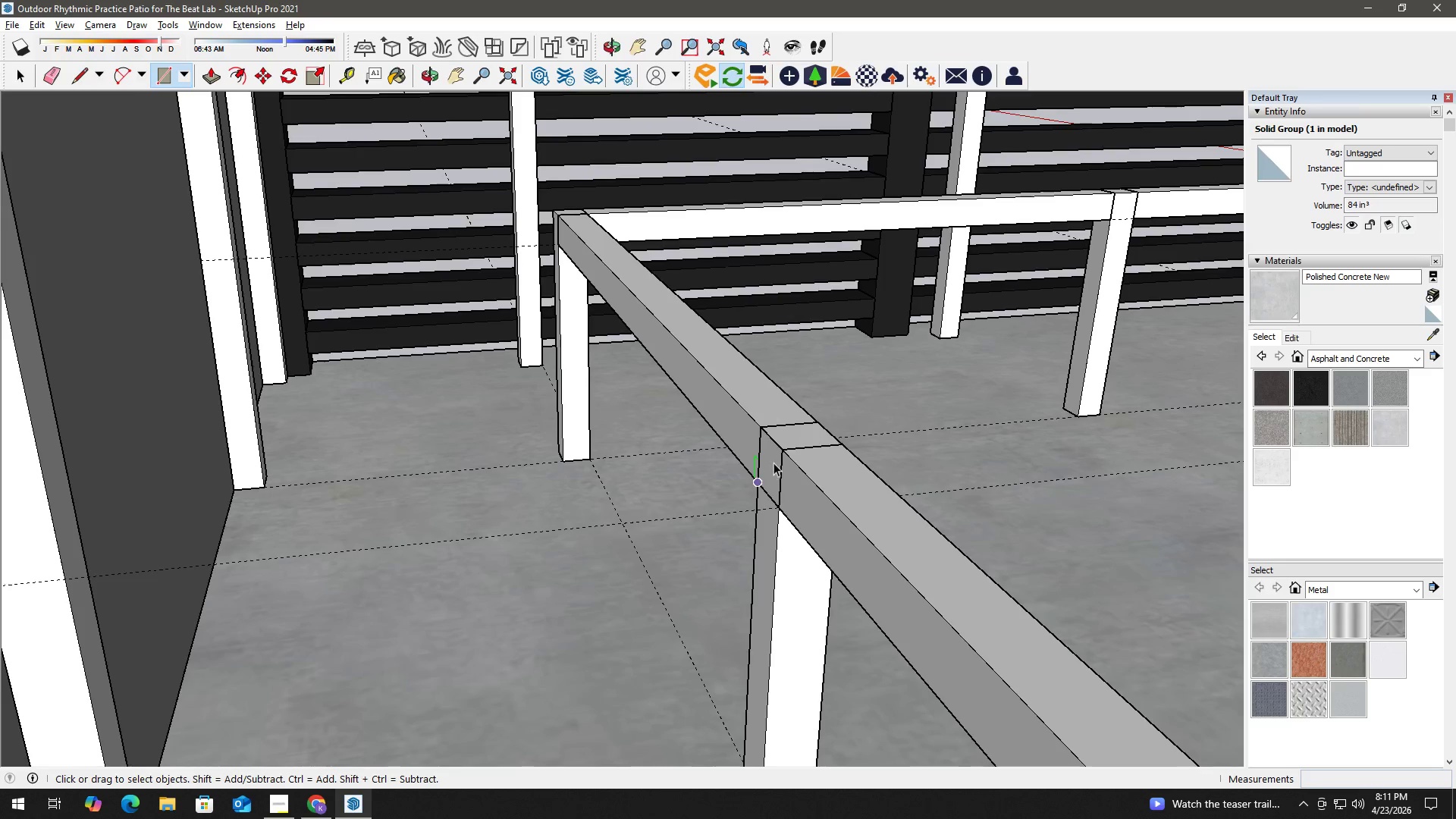 
double_click([774, 462])
 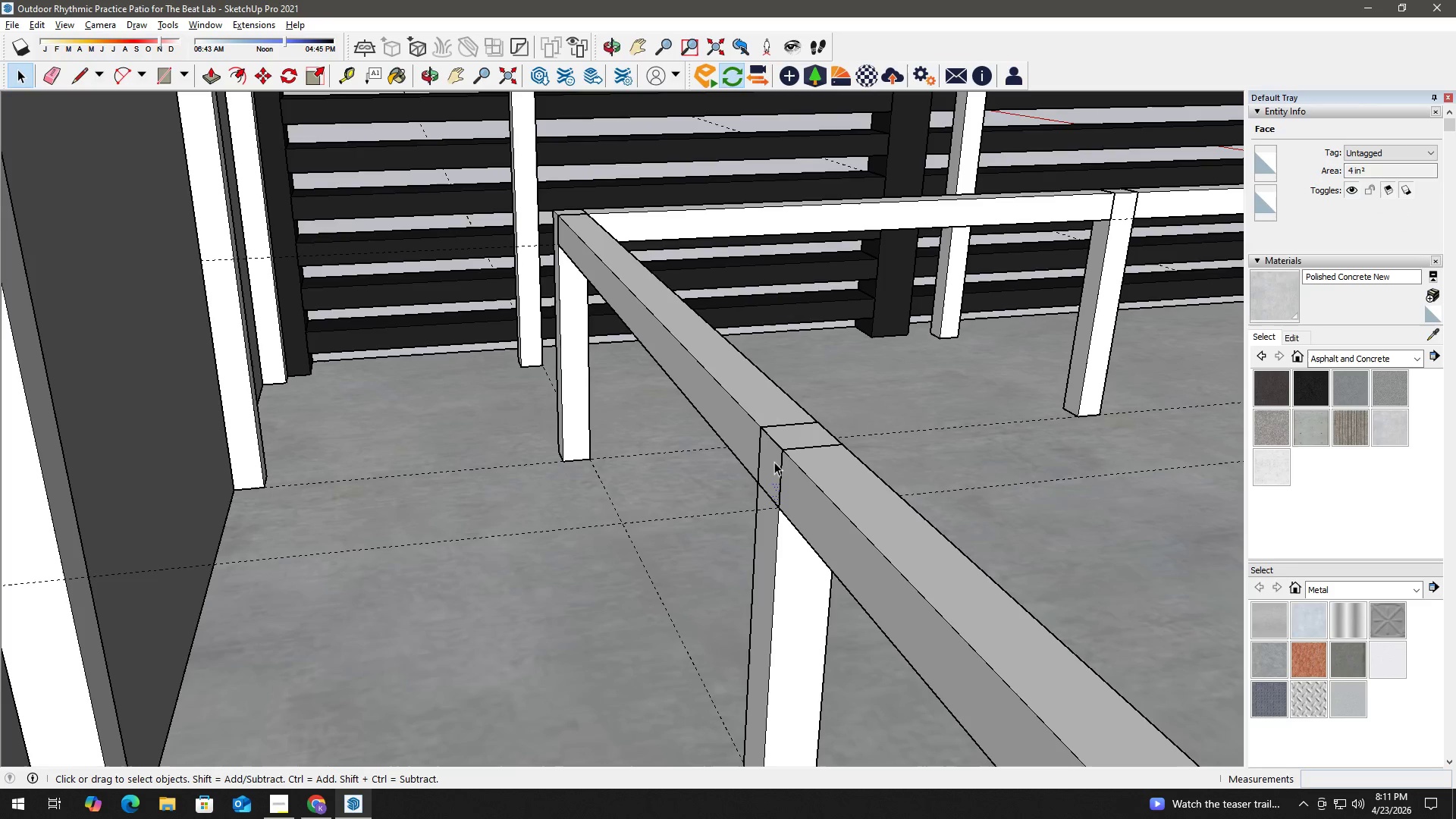 
key(P)
 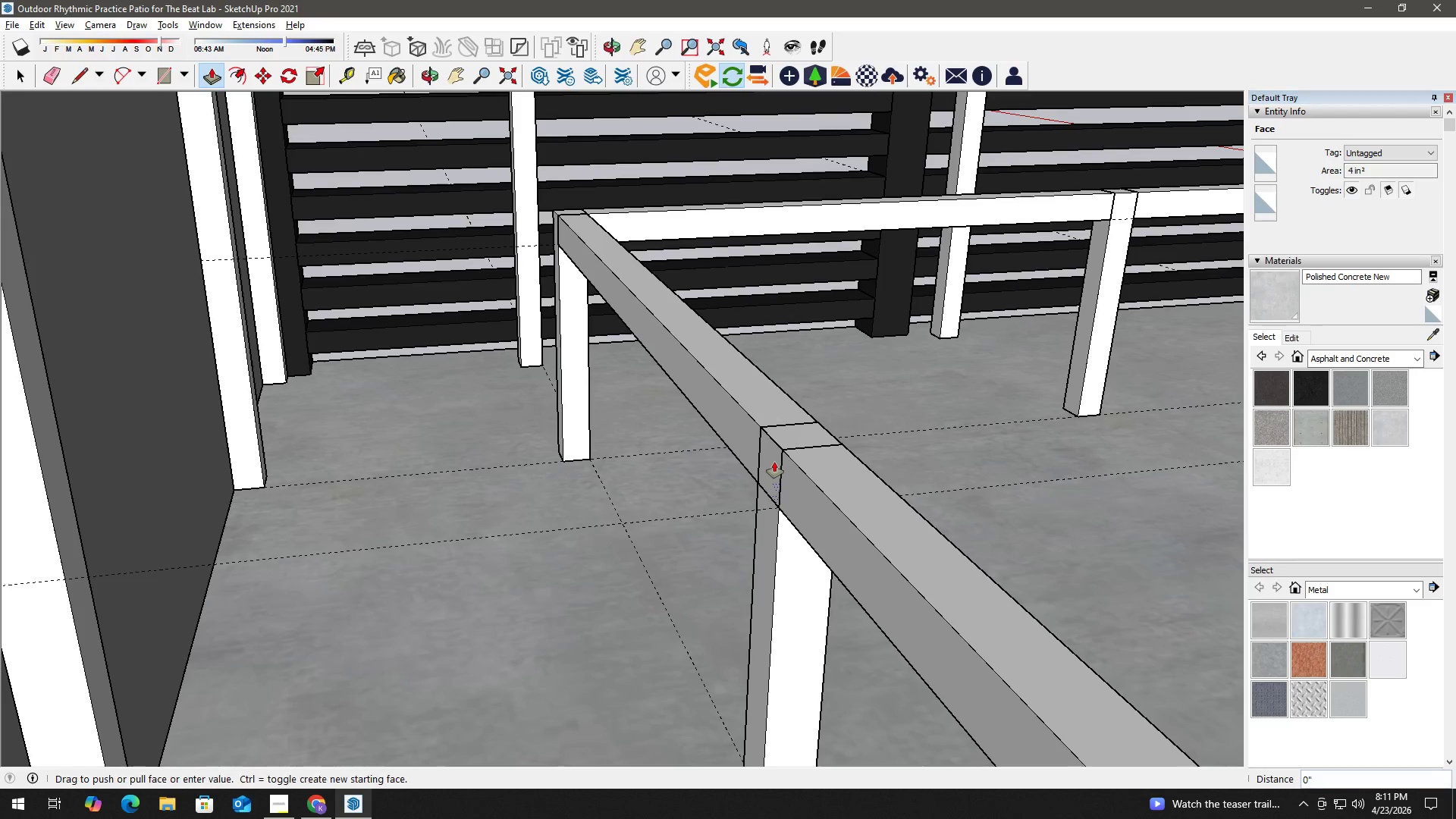 
left_click([774, 462])
 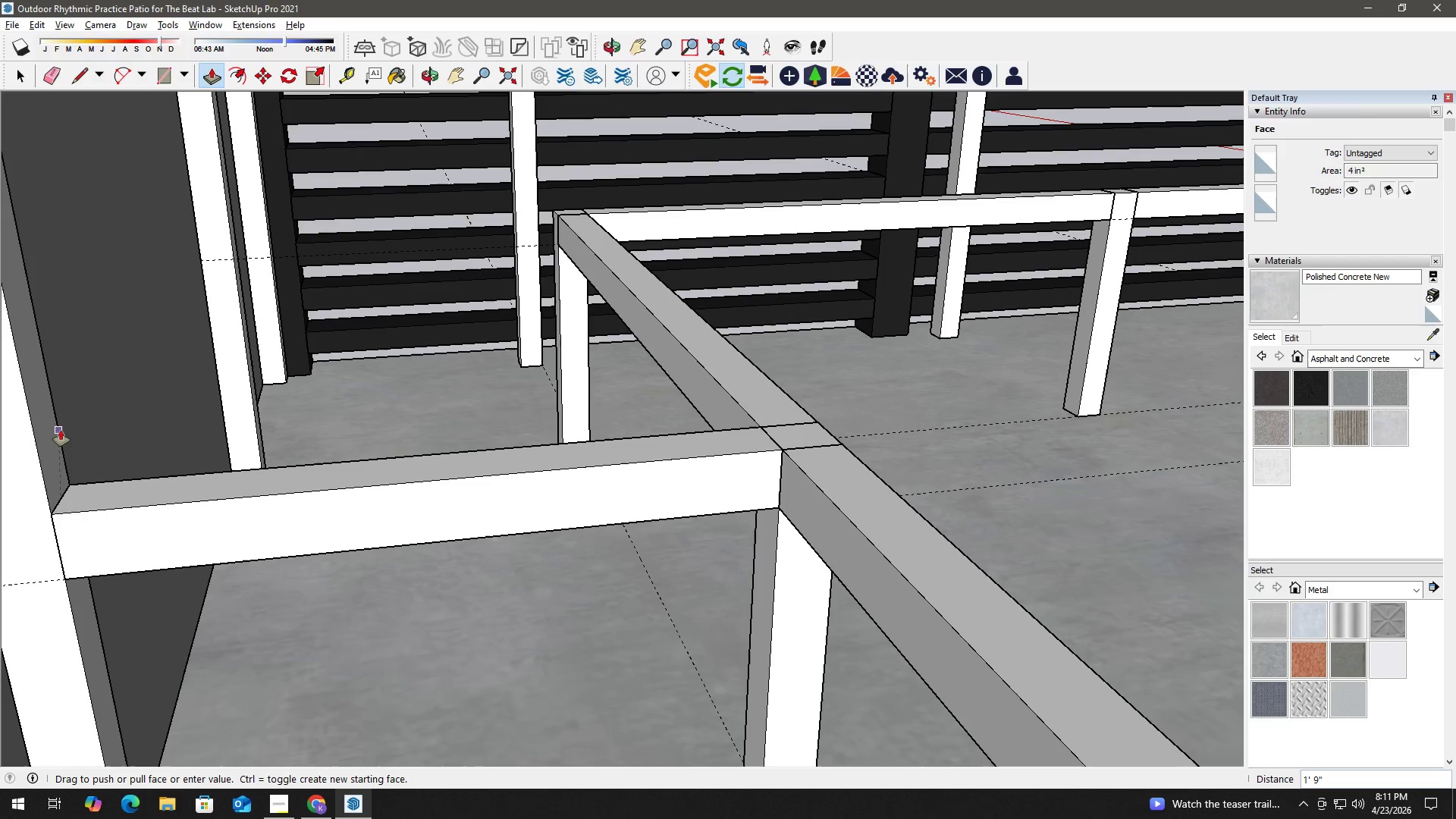 
left_click([60, 428])
 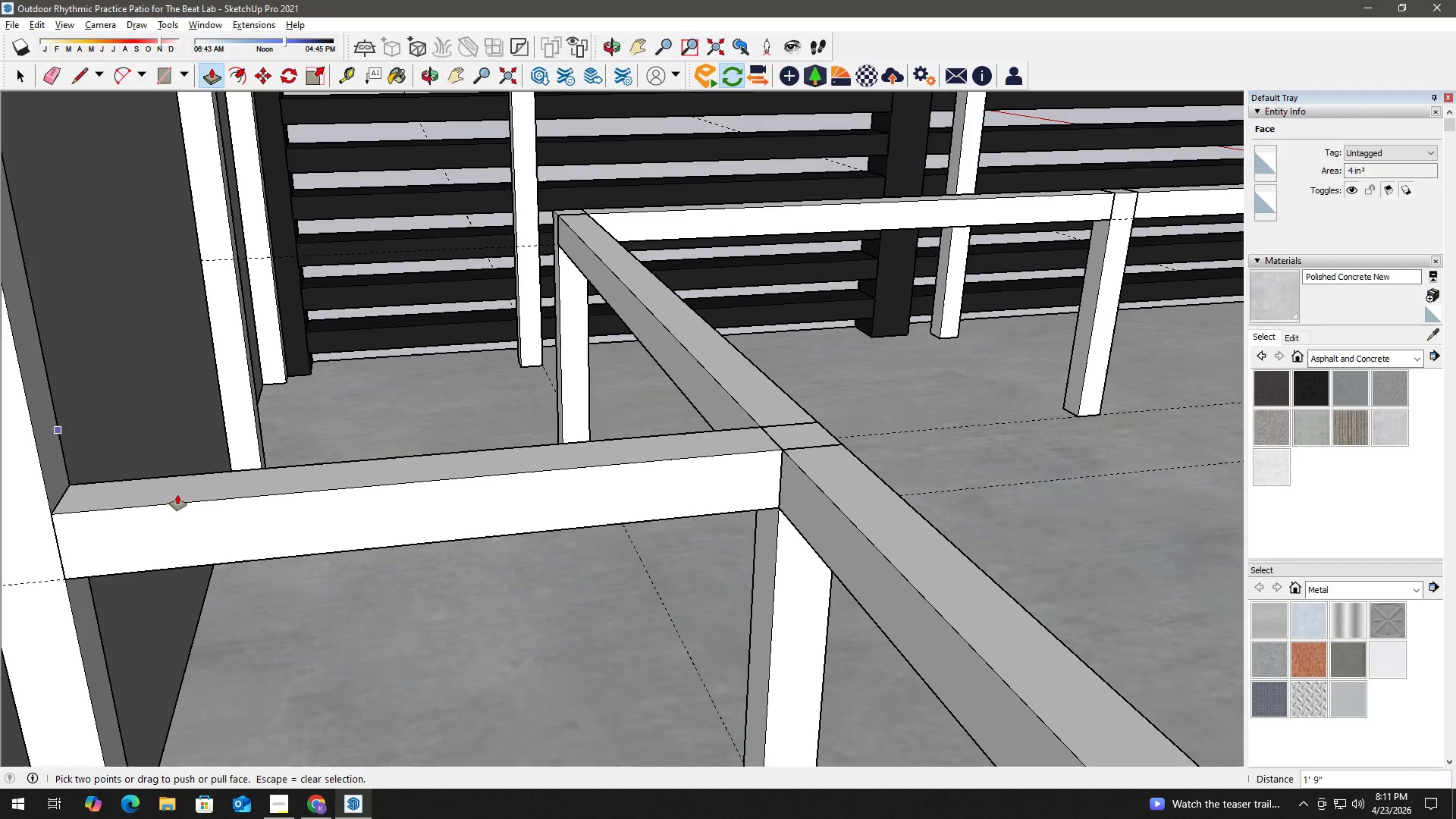 
key(Space)
 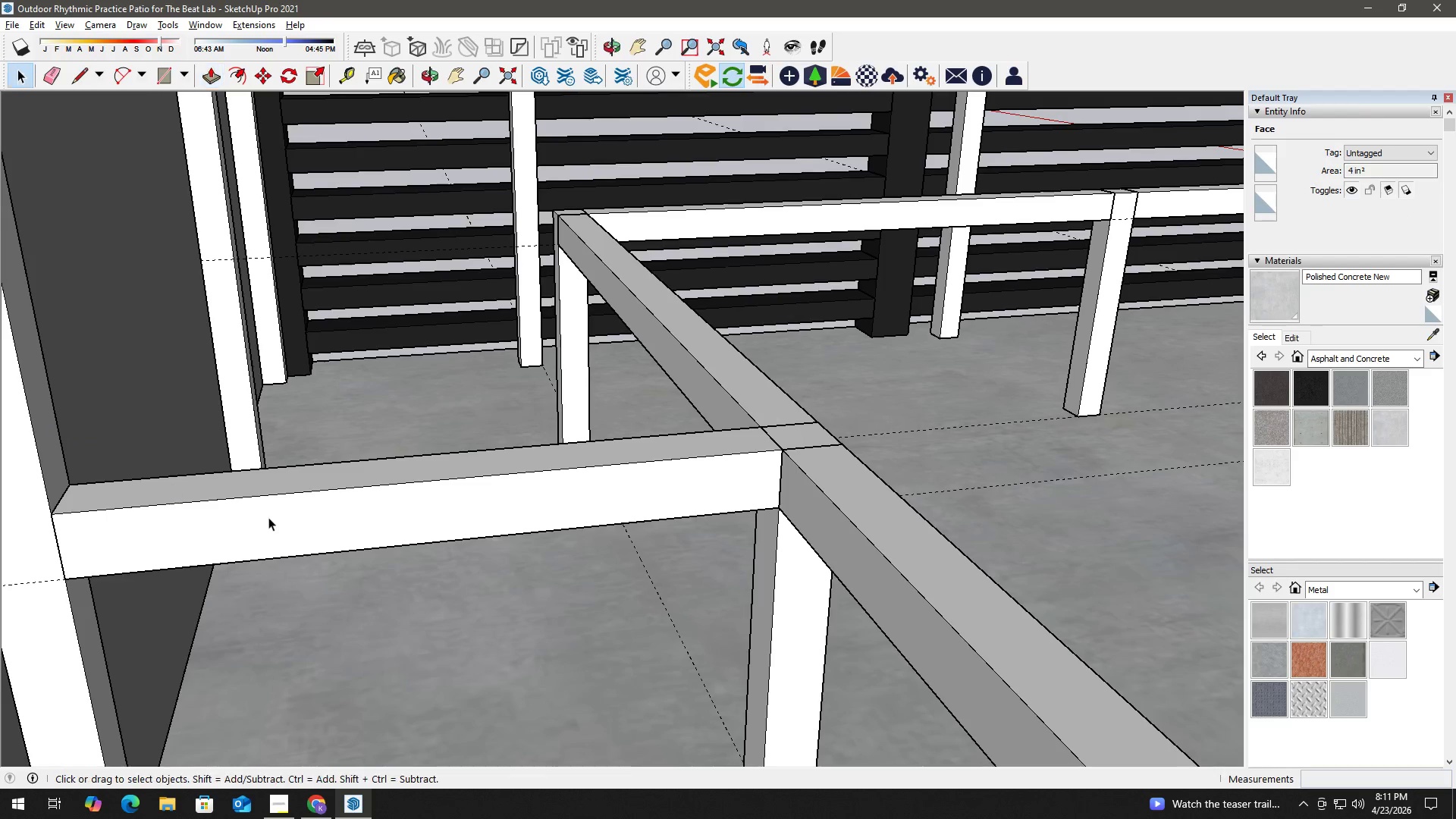 
double_click([268, 517])
 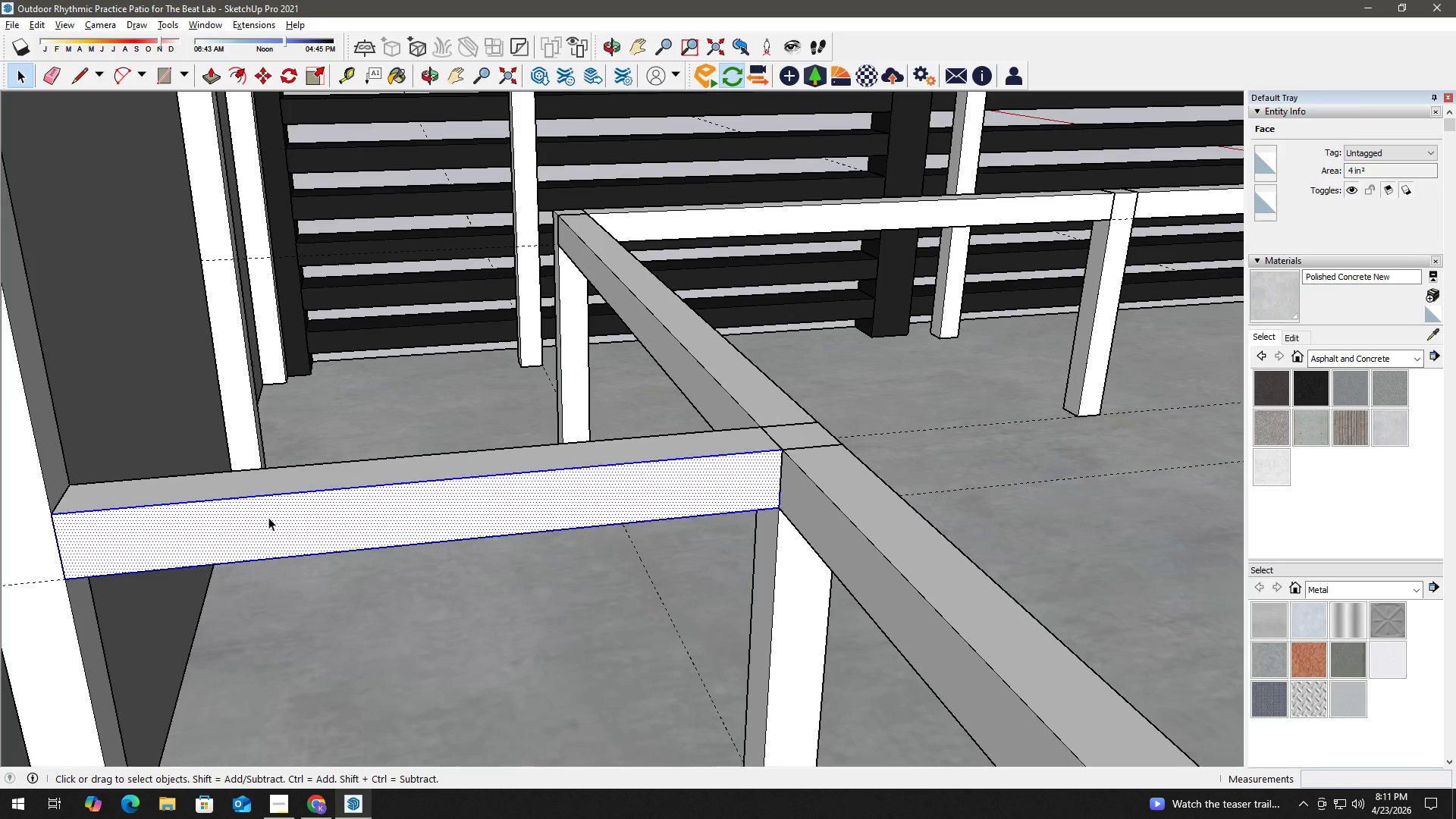 
triple_click([268, 517])
 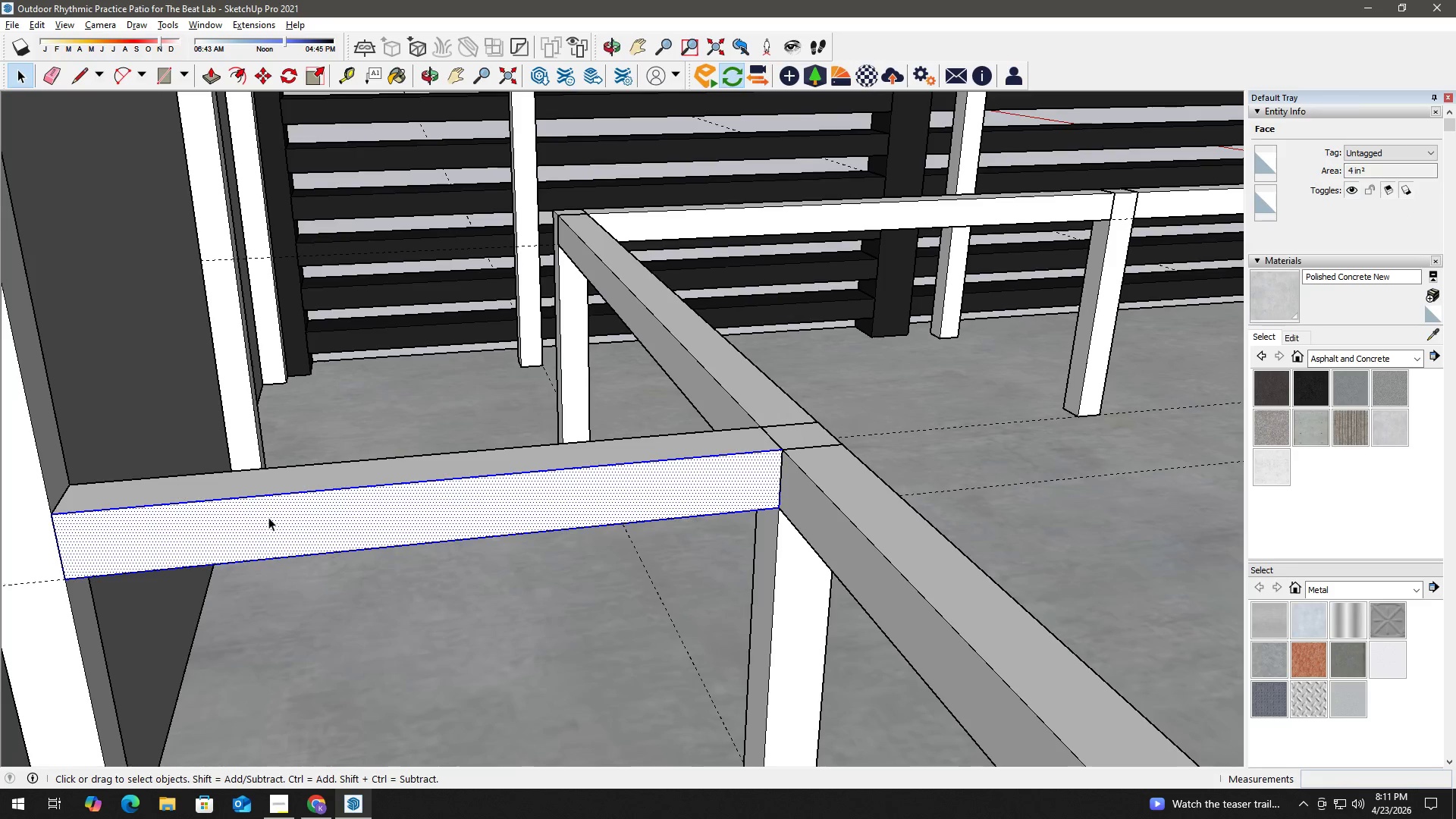 
triple_click([268, 517])
 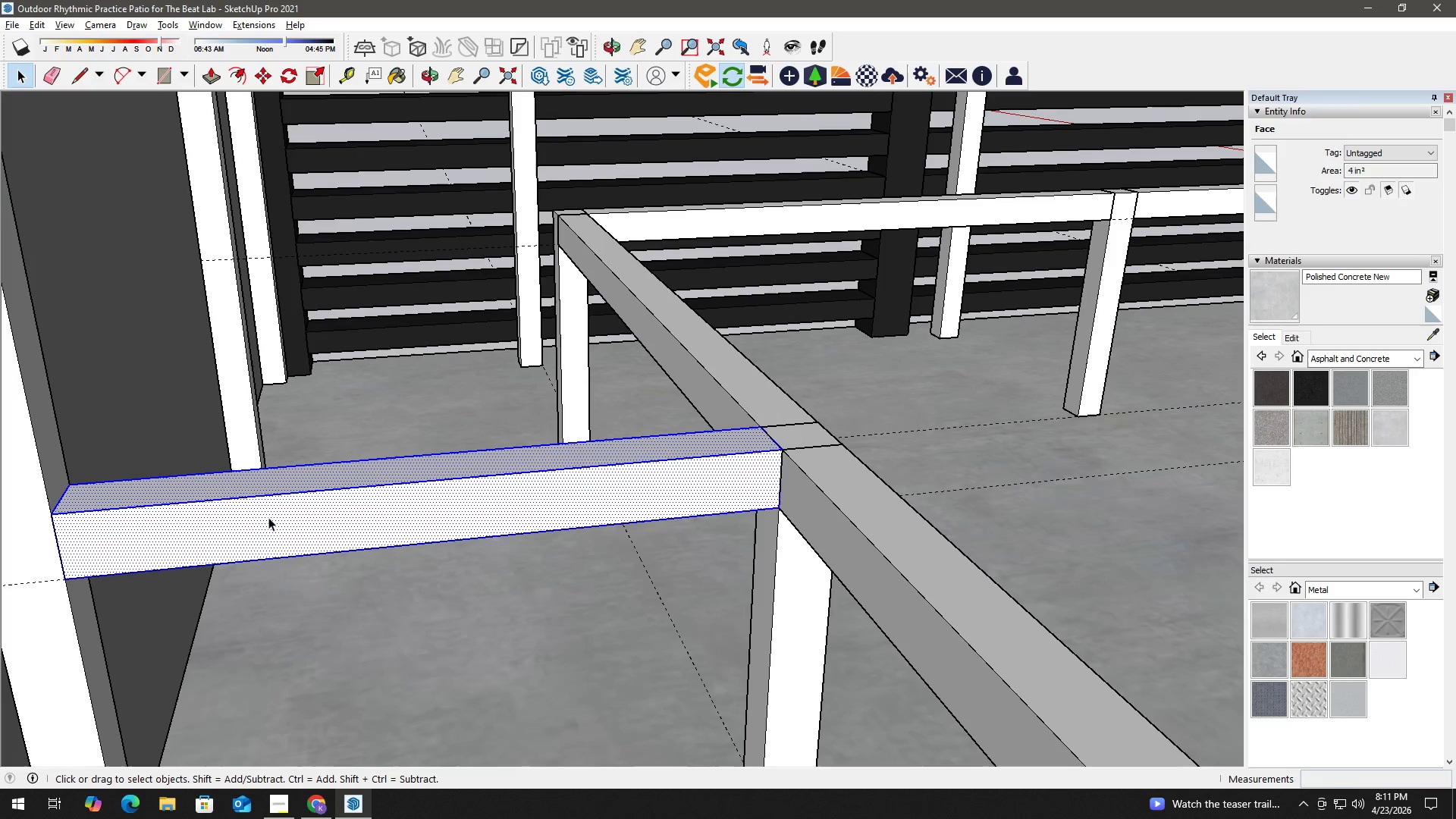 
triple_click([268, 517])
 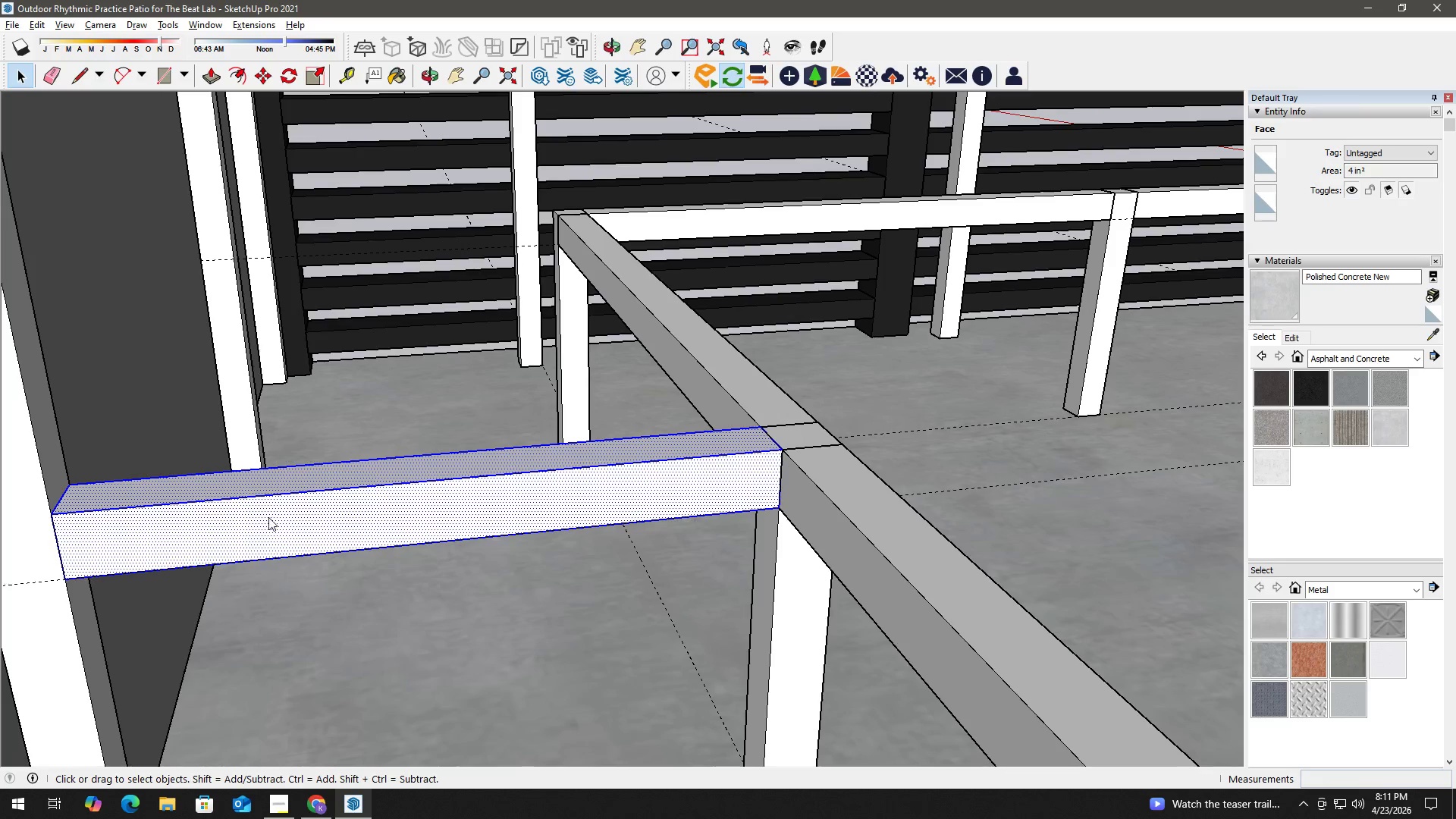 
right_click([268, 517])
 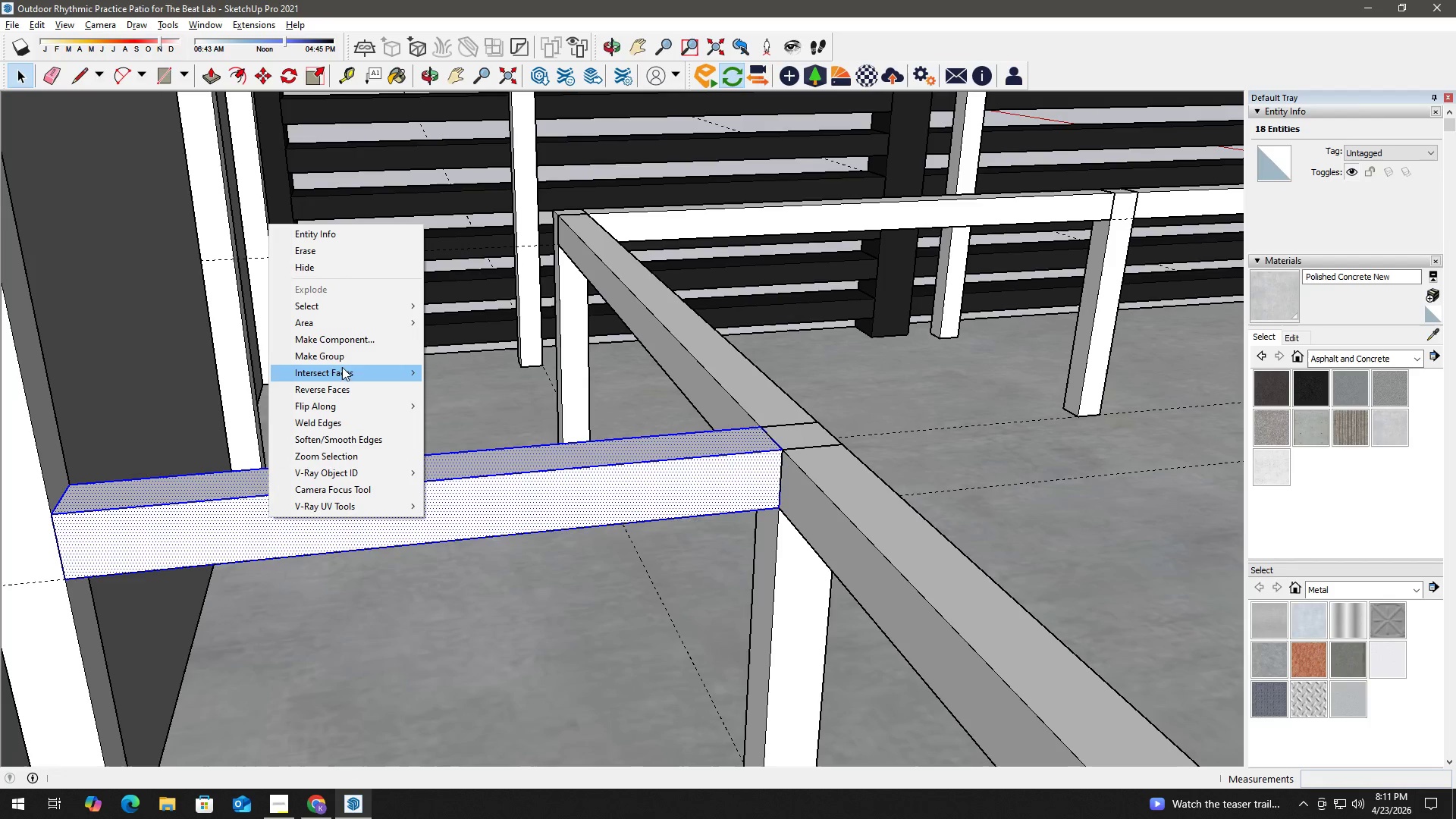 
left_click([351, 356])
 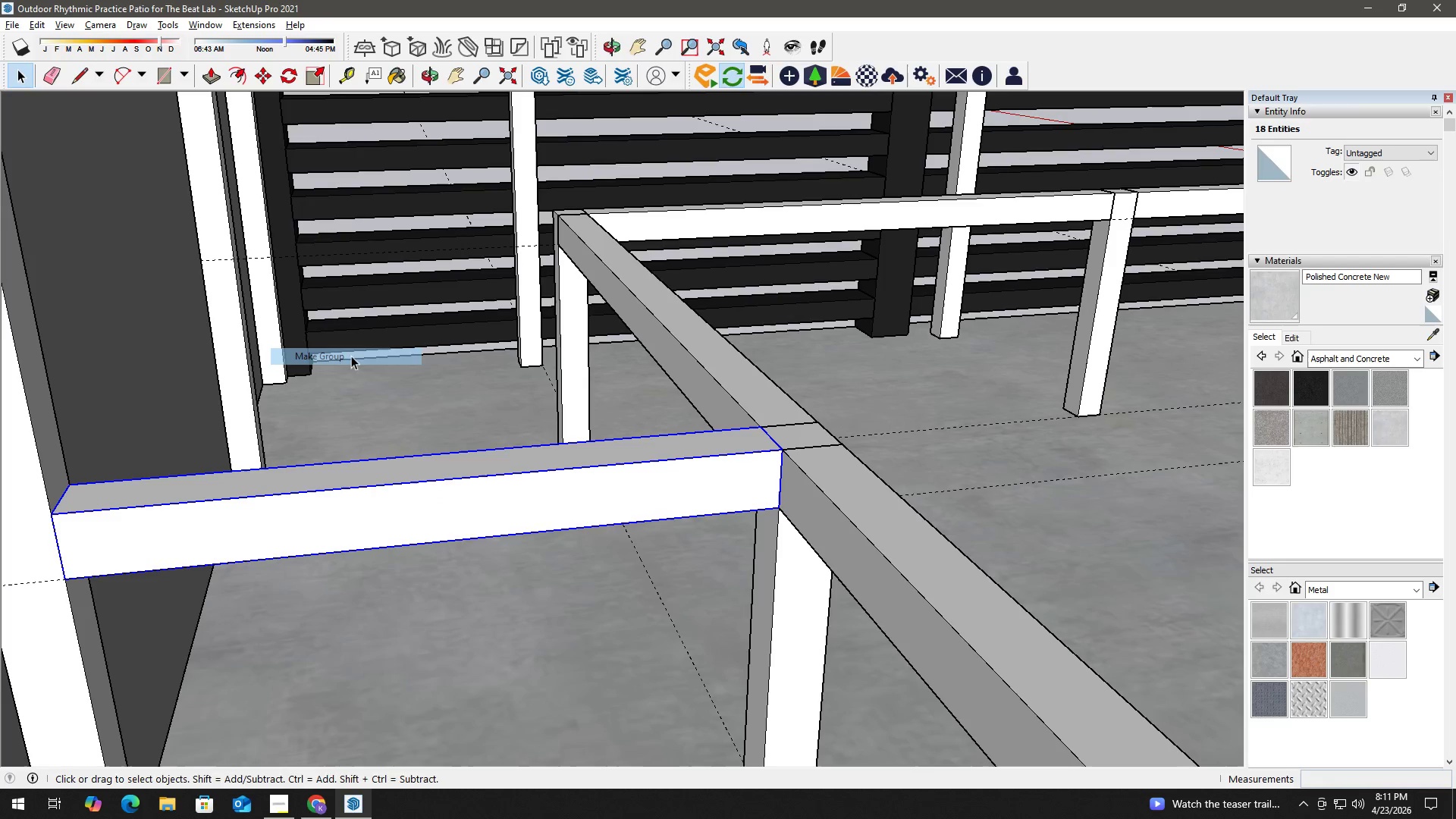 
key(H)
 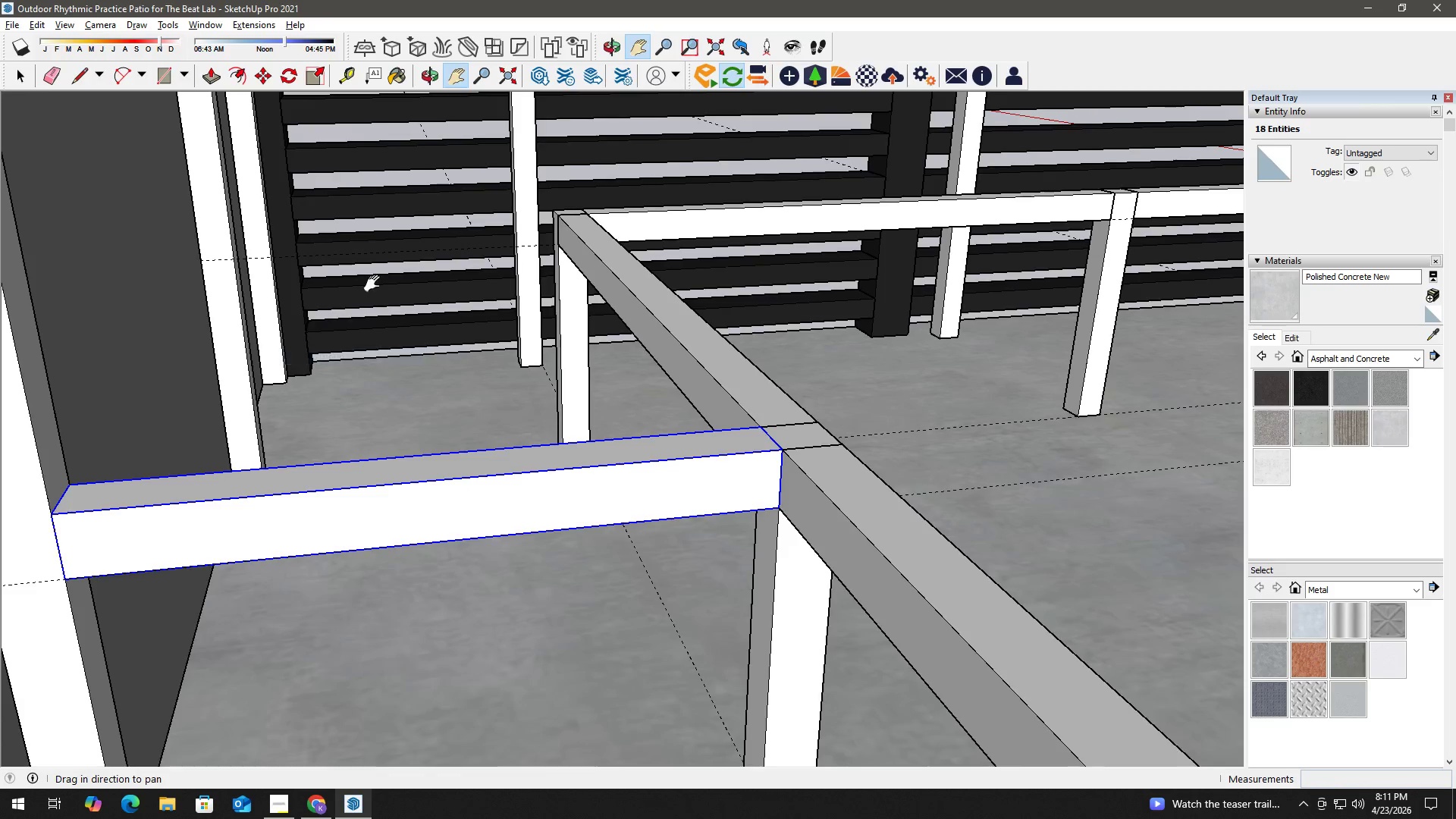 
left_click_drag(start_coordinate=[369, 281], to_coordinate=[327, 457])
 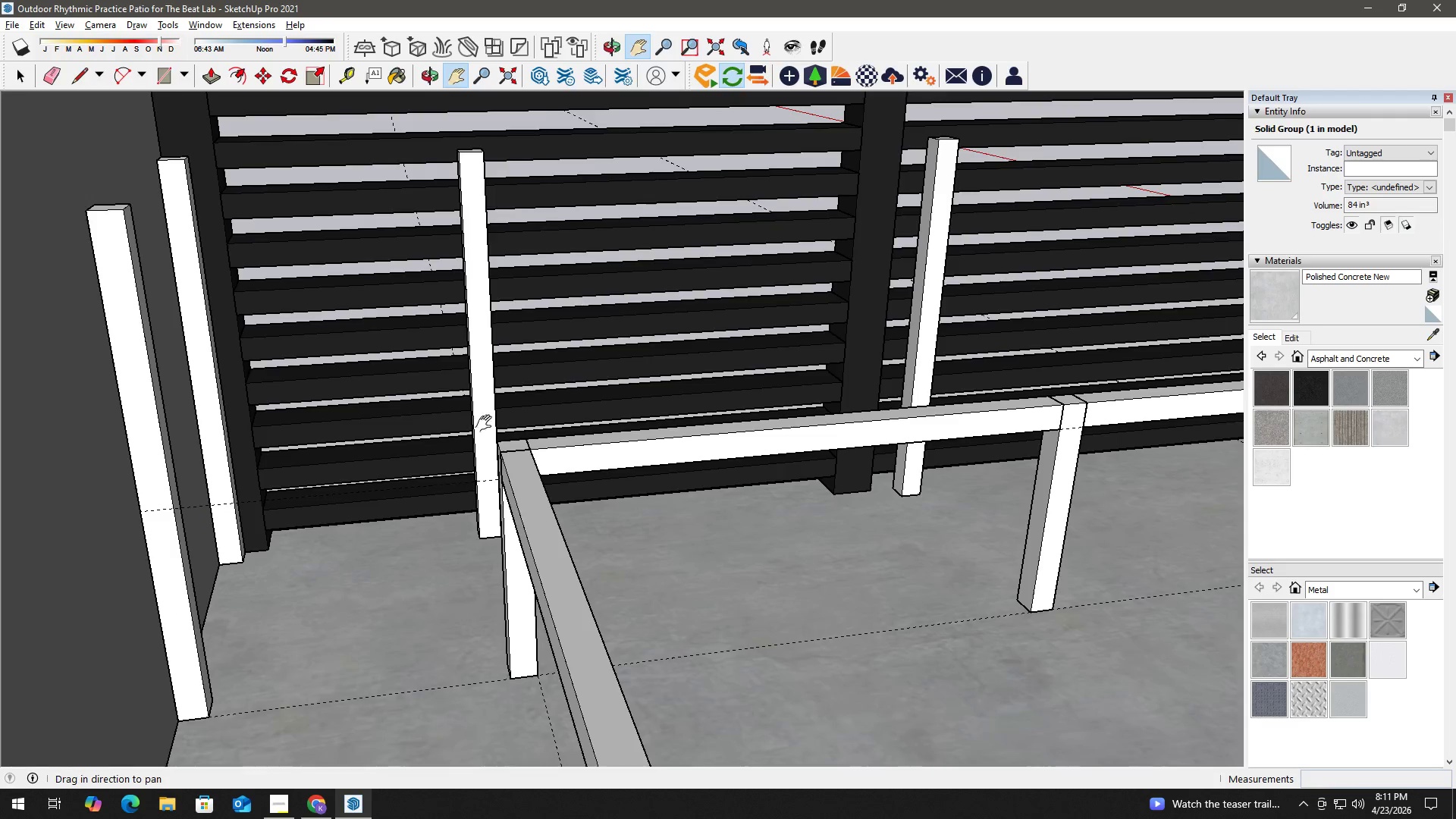 
scroll: coordinate [486, 426], scroll_direction: up, amount: 1.0
 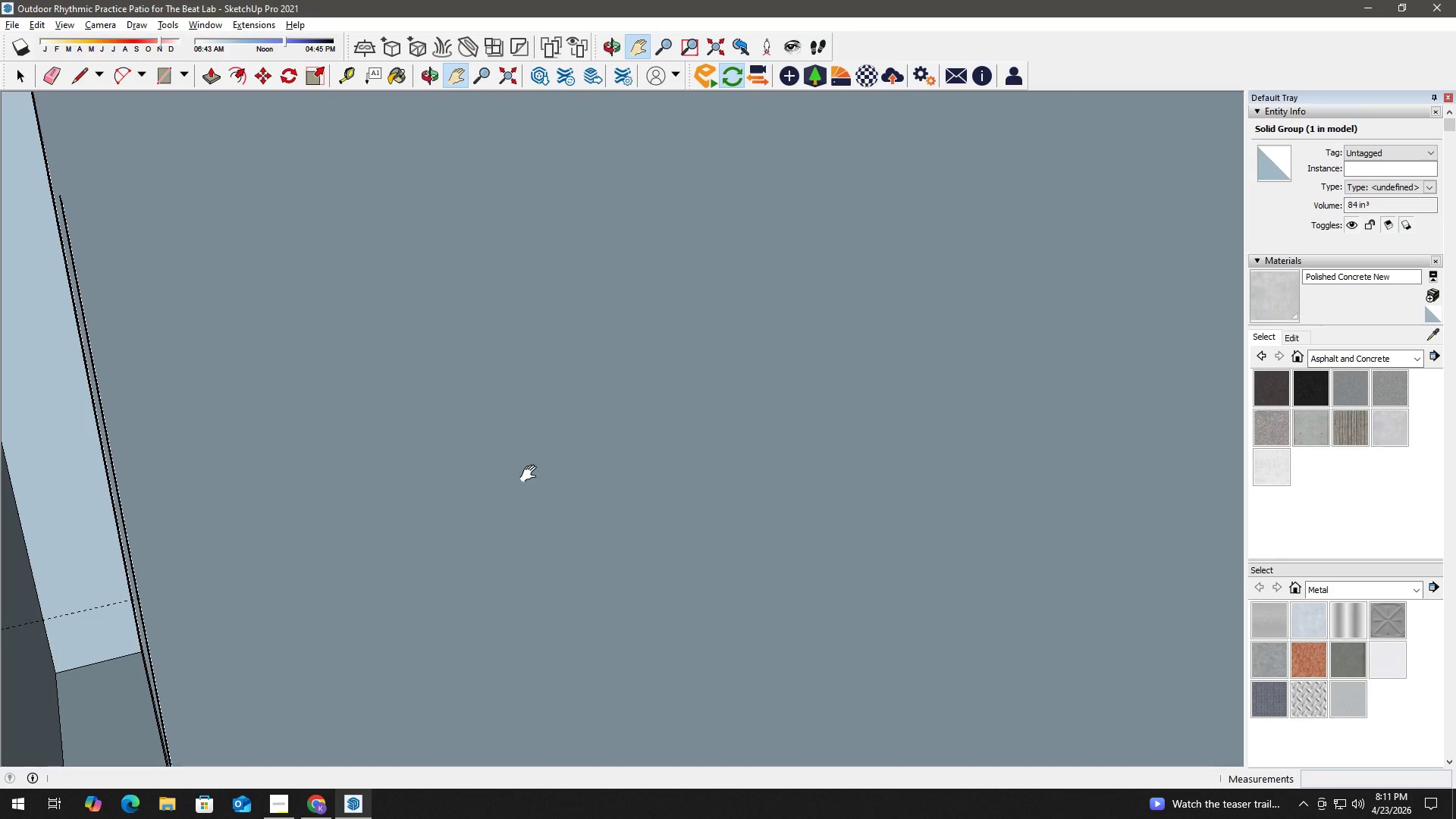 
key(H)
 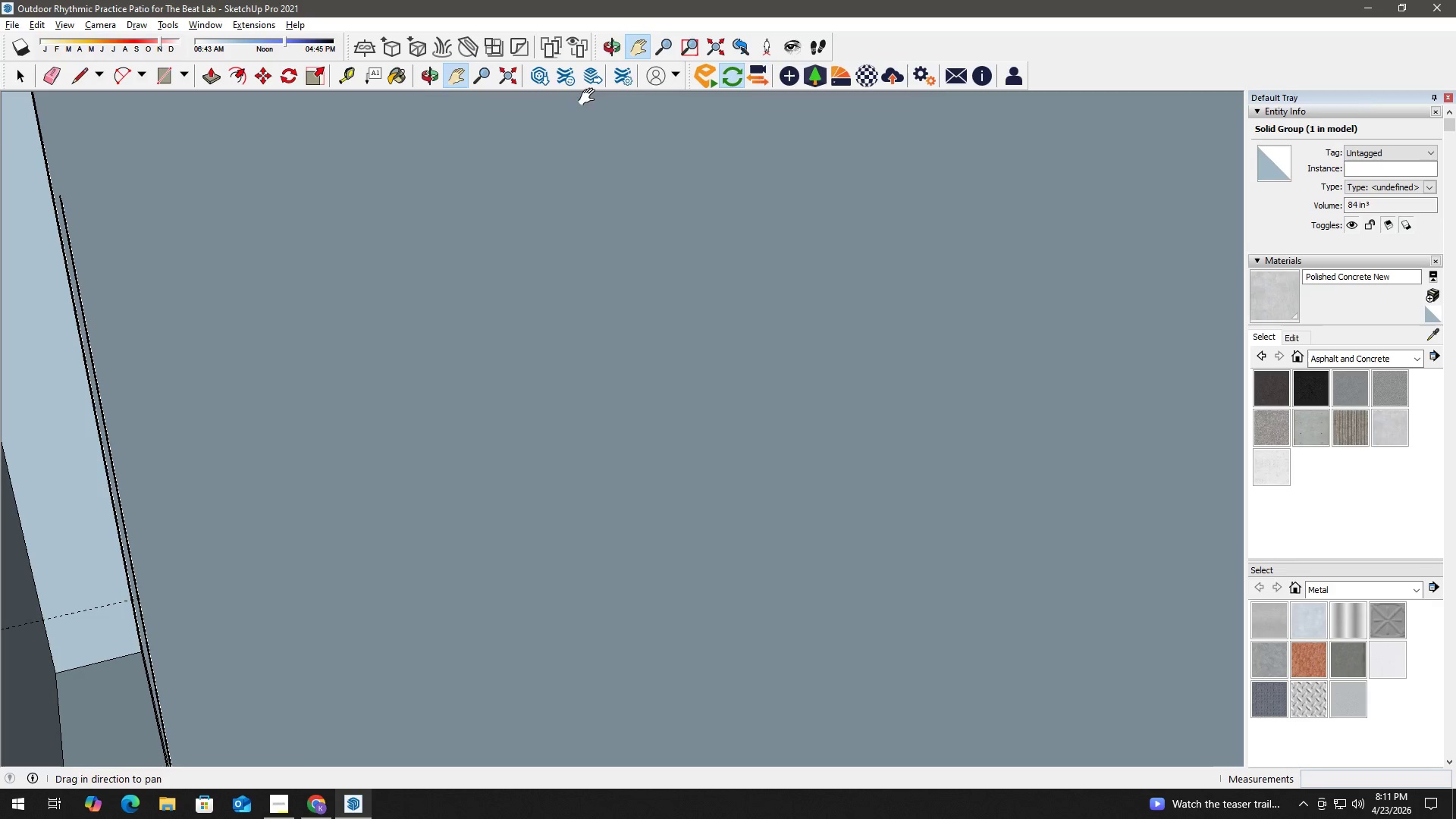 
key(Space)
 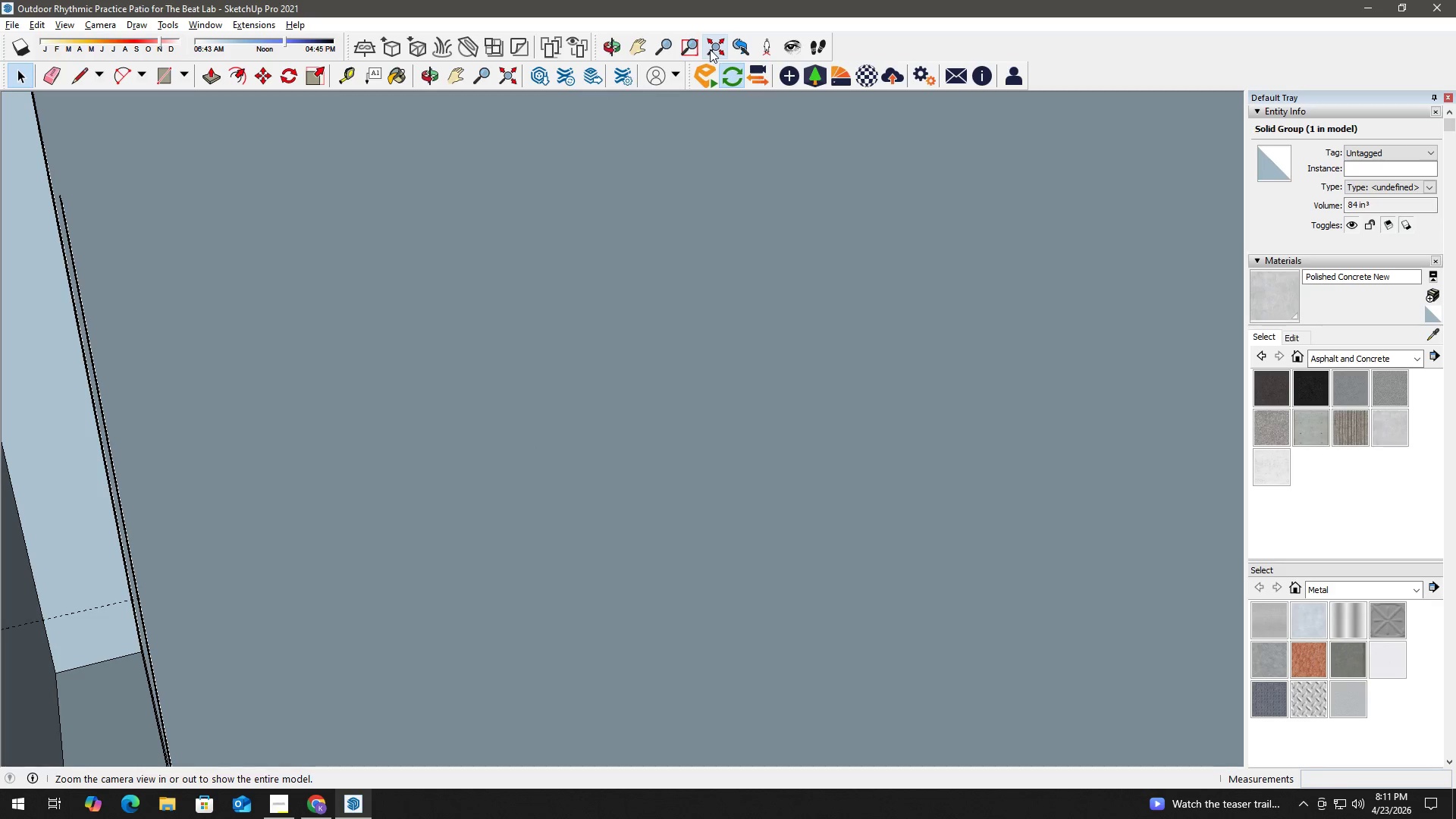 
left_click([710, 49])
 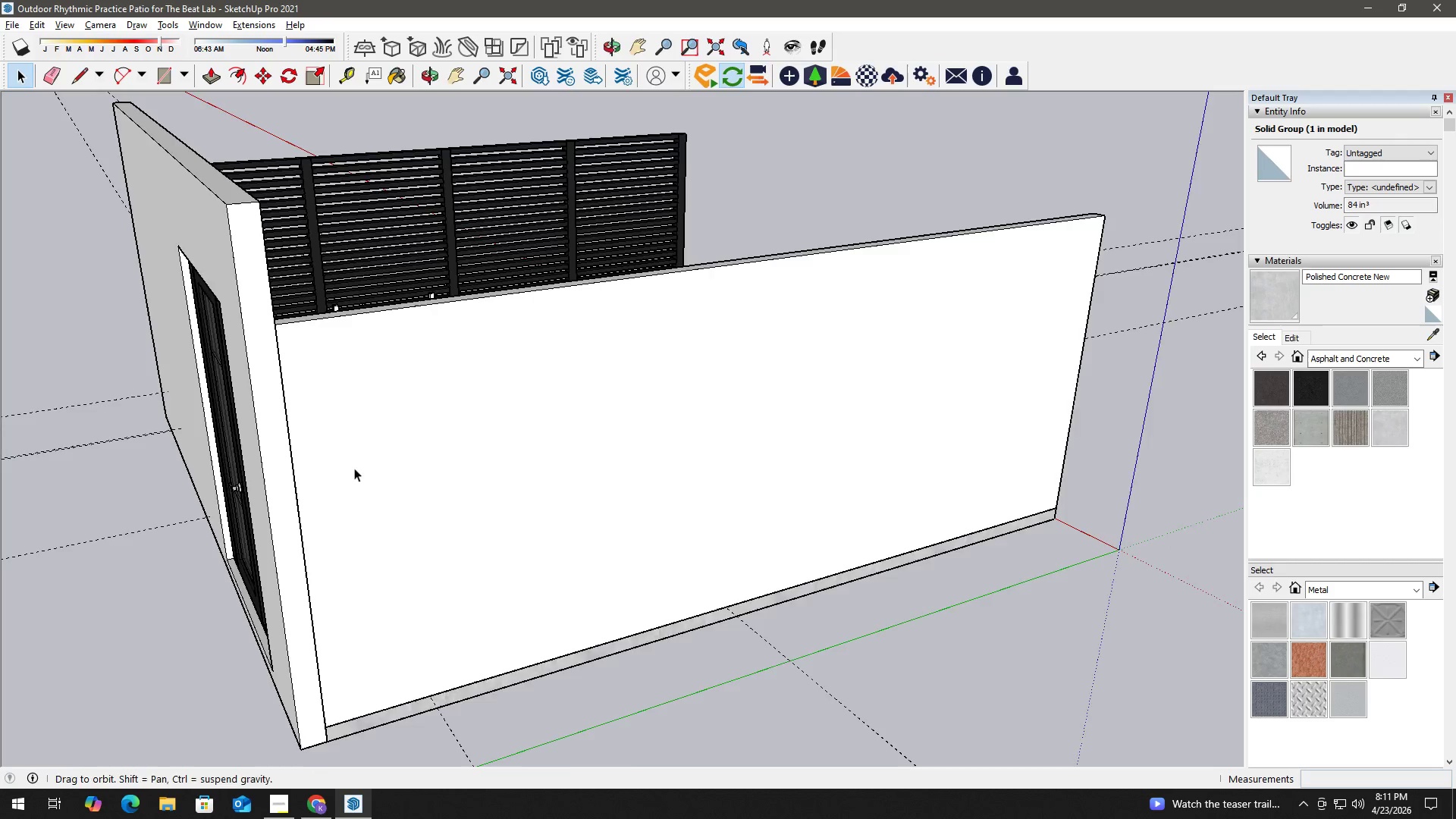 
key(H)
 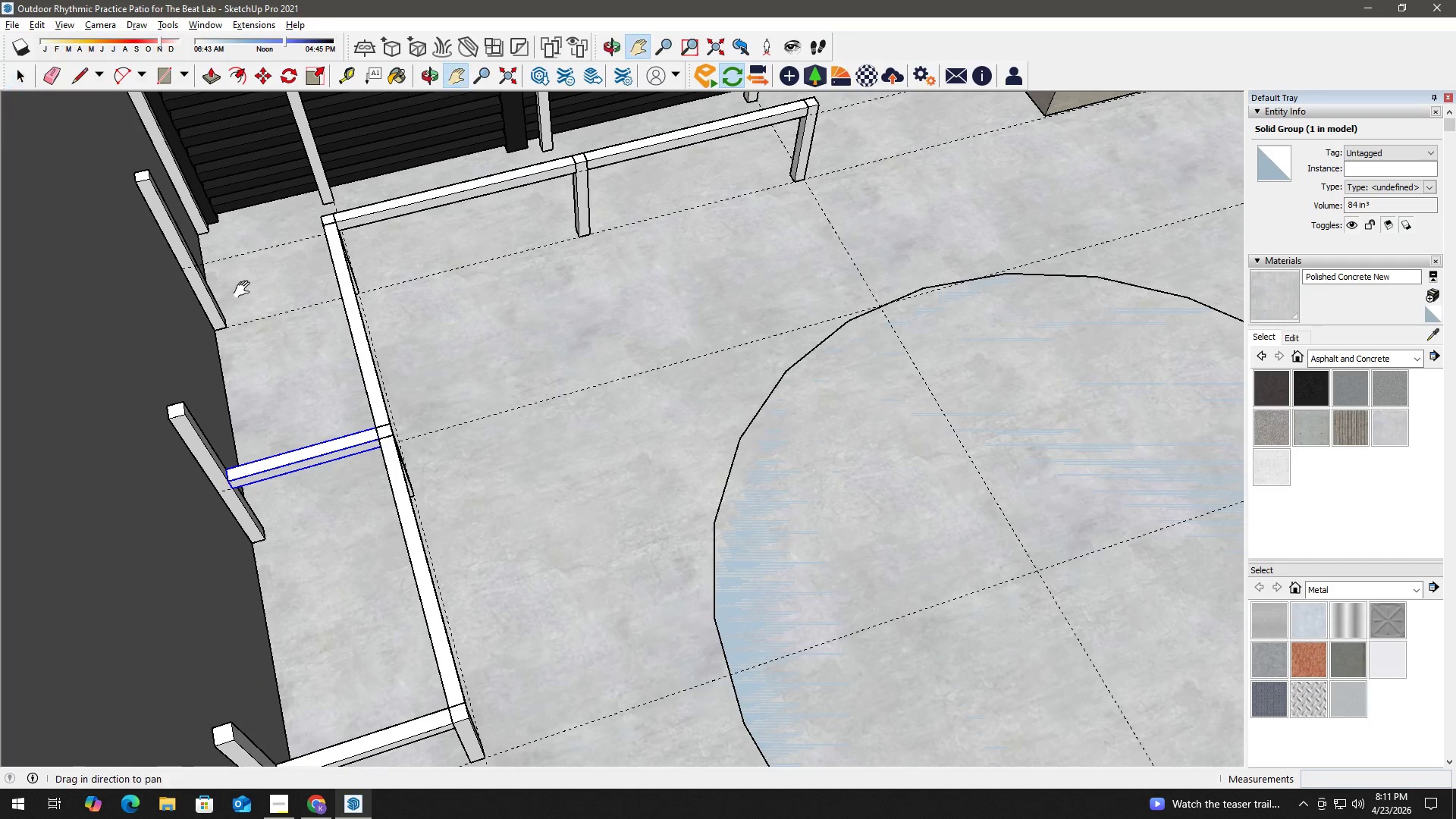 
scroll: coordinate [241, 317], scroll_direction: up, amount: 9.0
 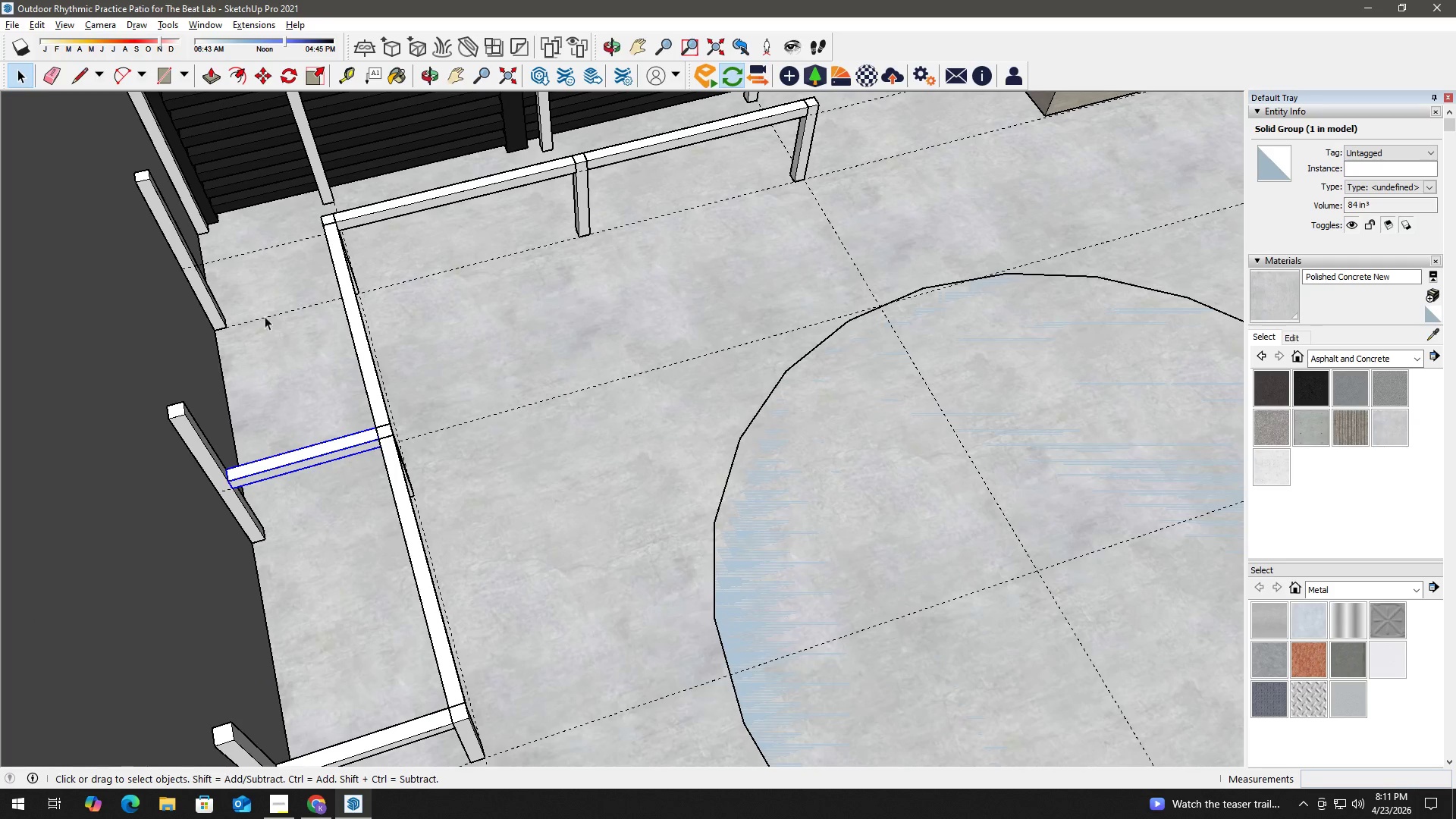 
left_click_drag(start_coordinate=[245, 291], to_coordinate=[279, 437])
 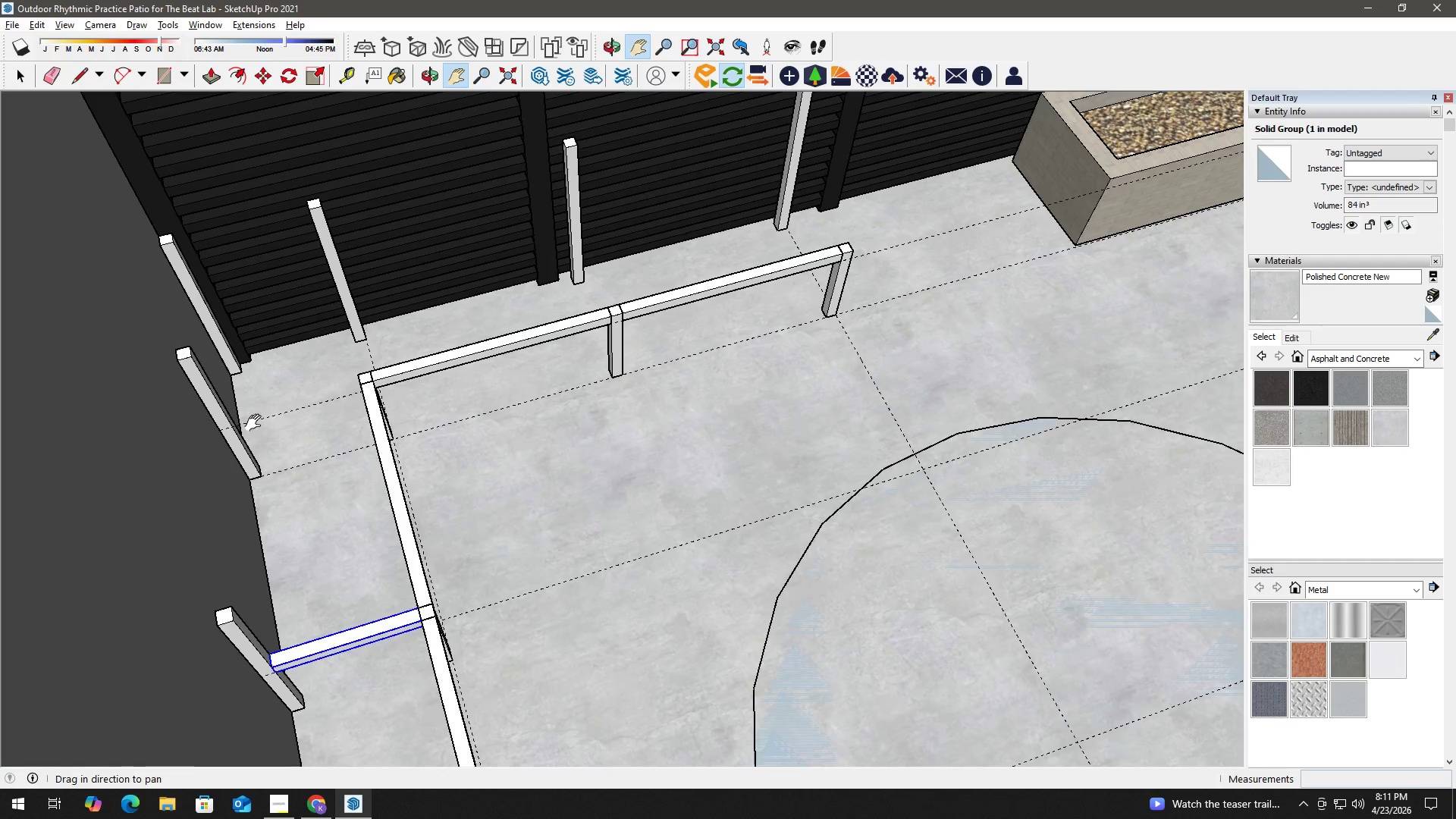 
scroll: coordinate [385, 379], scroll_direction: up, amount: 6.0
 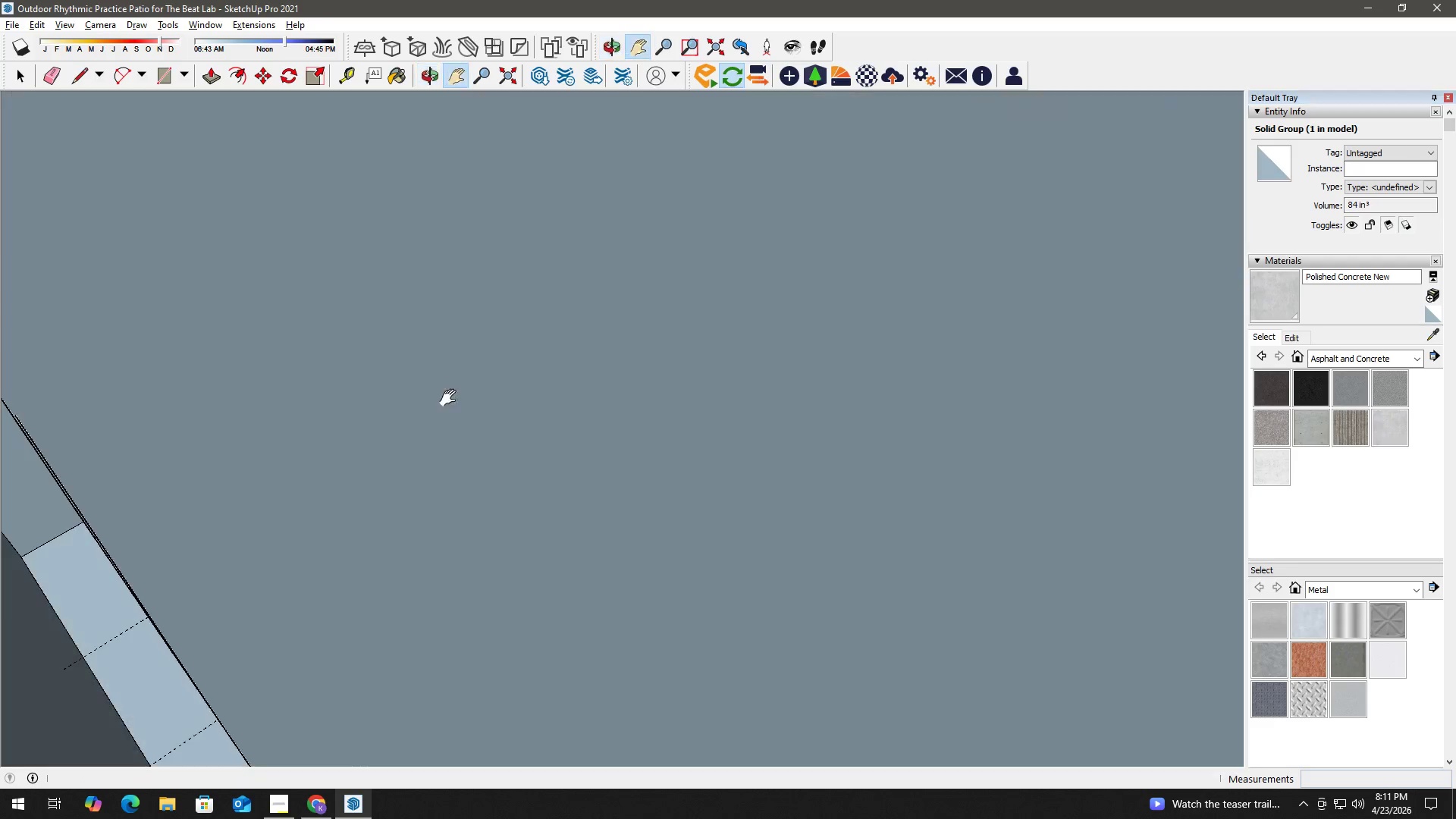 
key(H)
 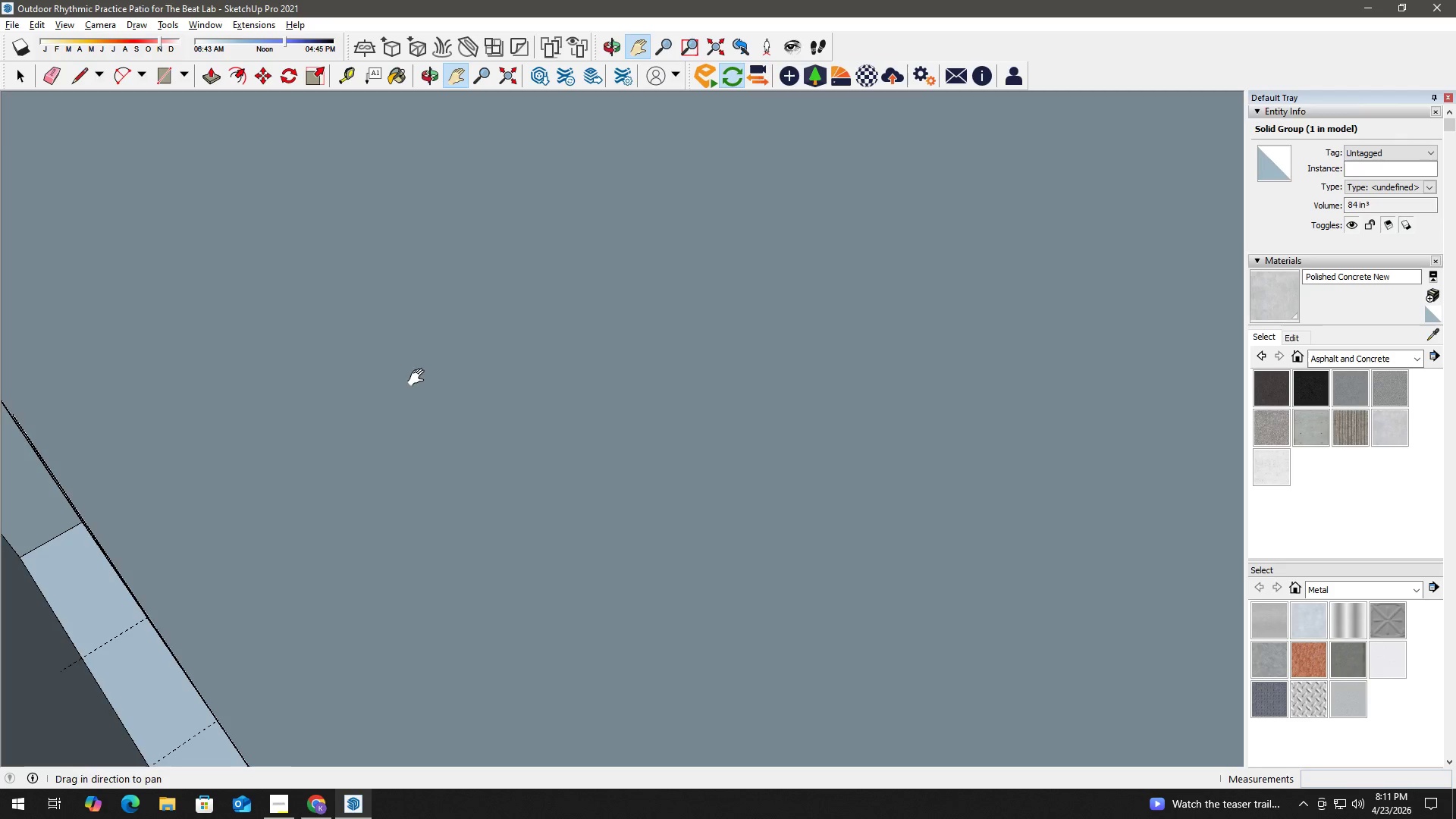 
left_click_drag(start_coordinate=[417, 378], to_coordinate=[0, 501])
 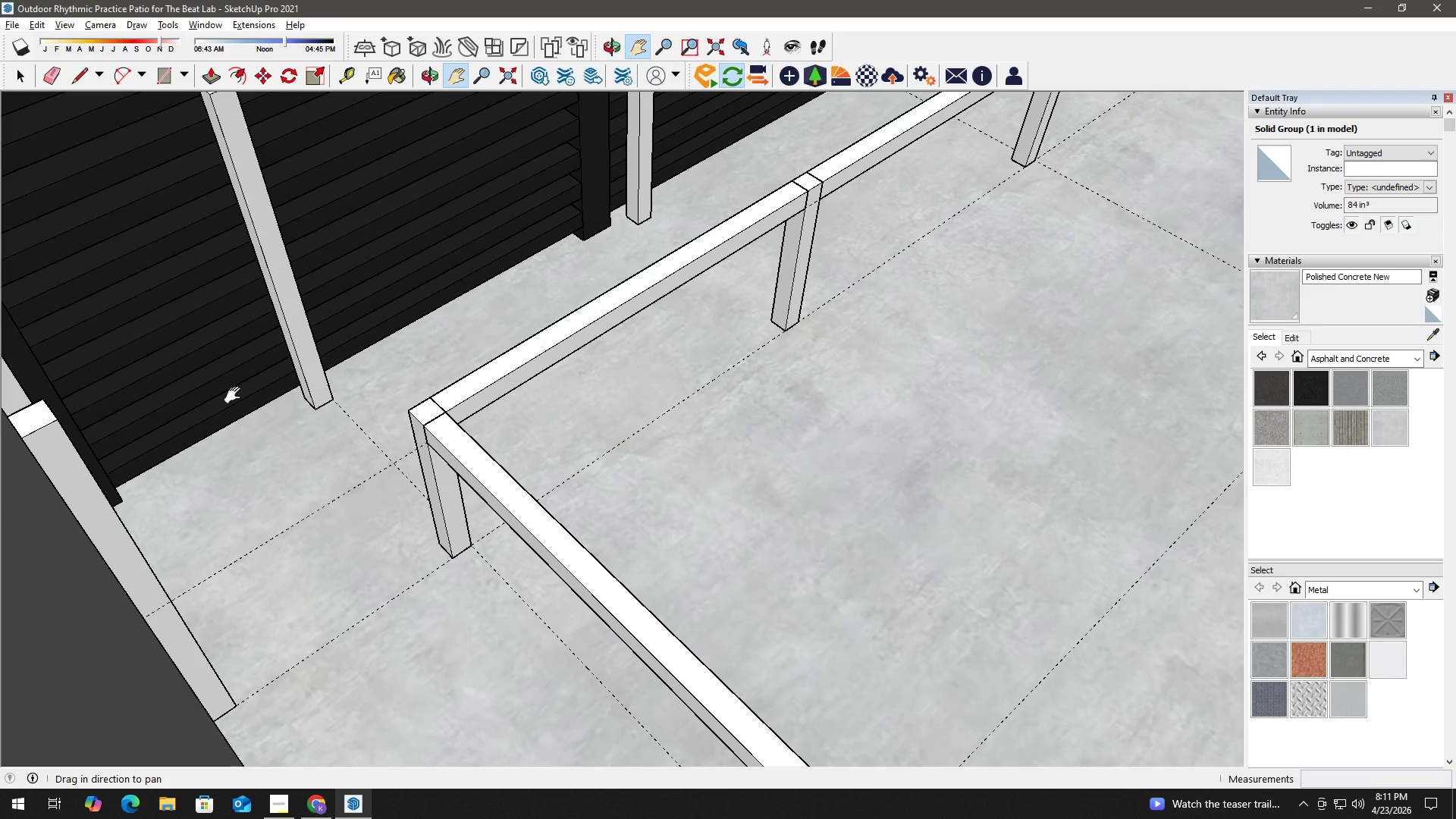 
scroll: coordinate [417, 460], scroll_direction: up, amount: 3.0
 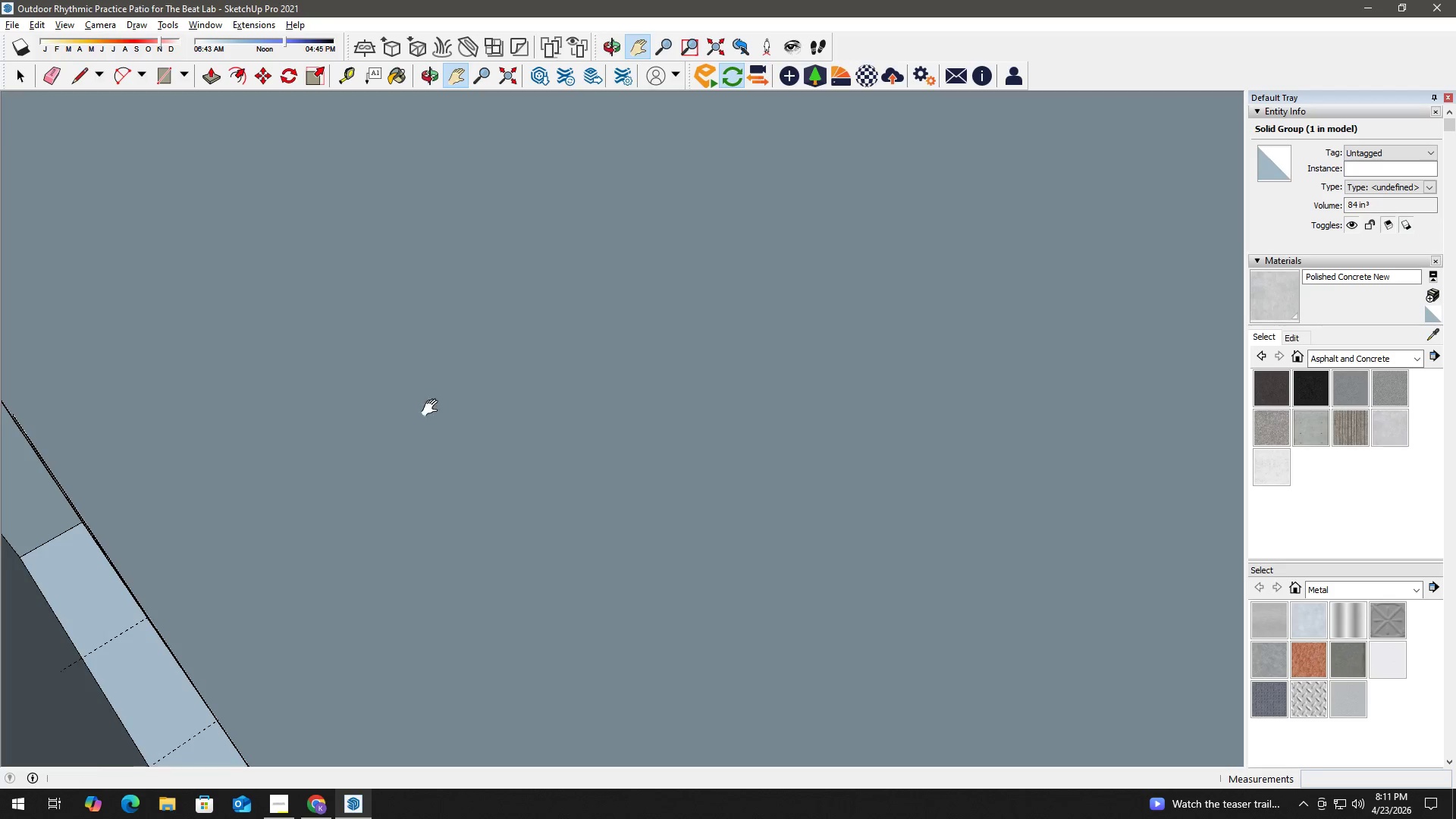 
key(R)
 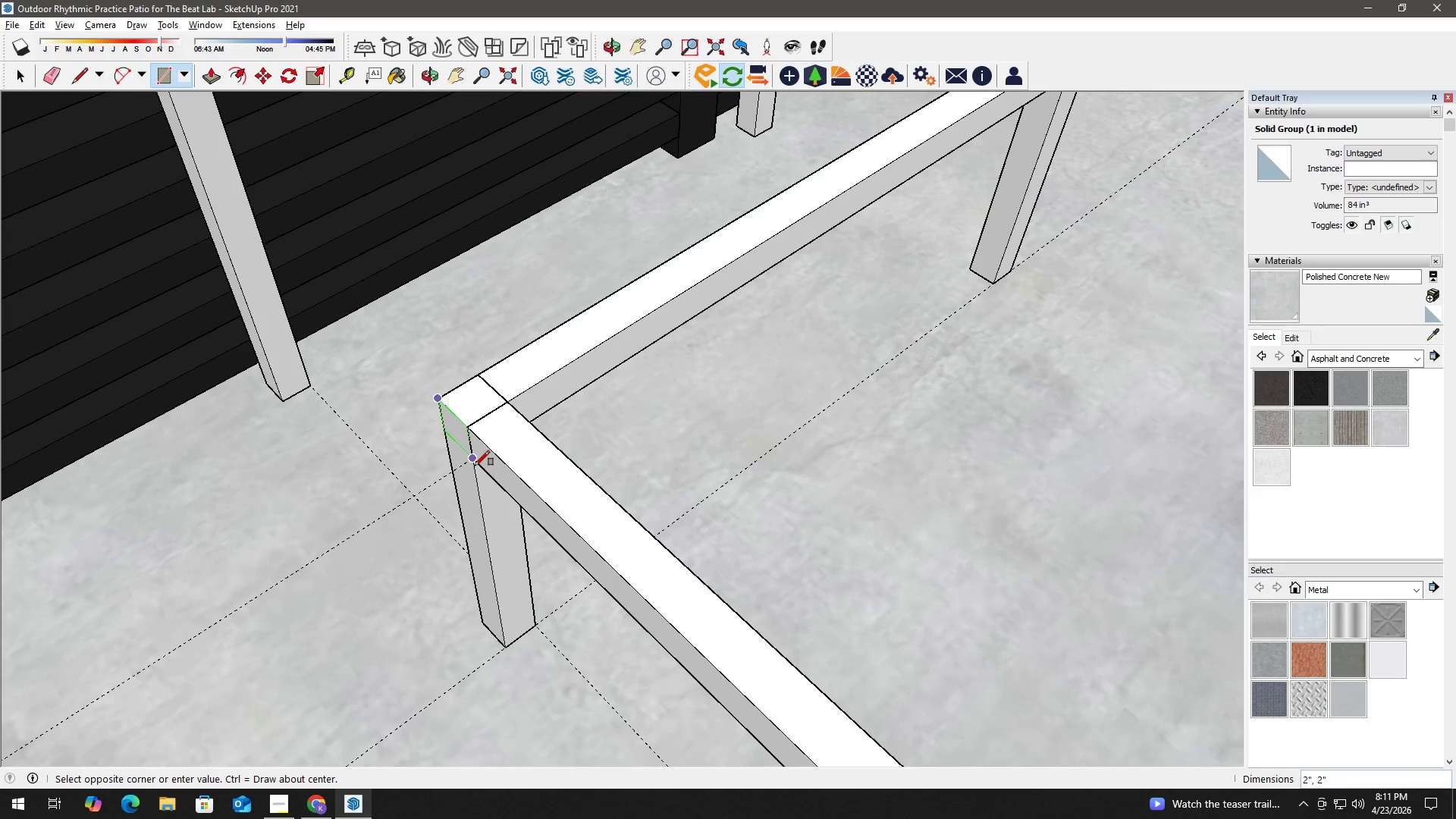 
scroll: coordinate [459, 438], scroll_direction: up, amount: 5.0
 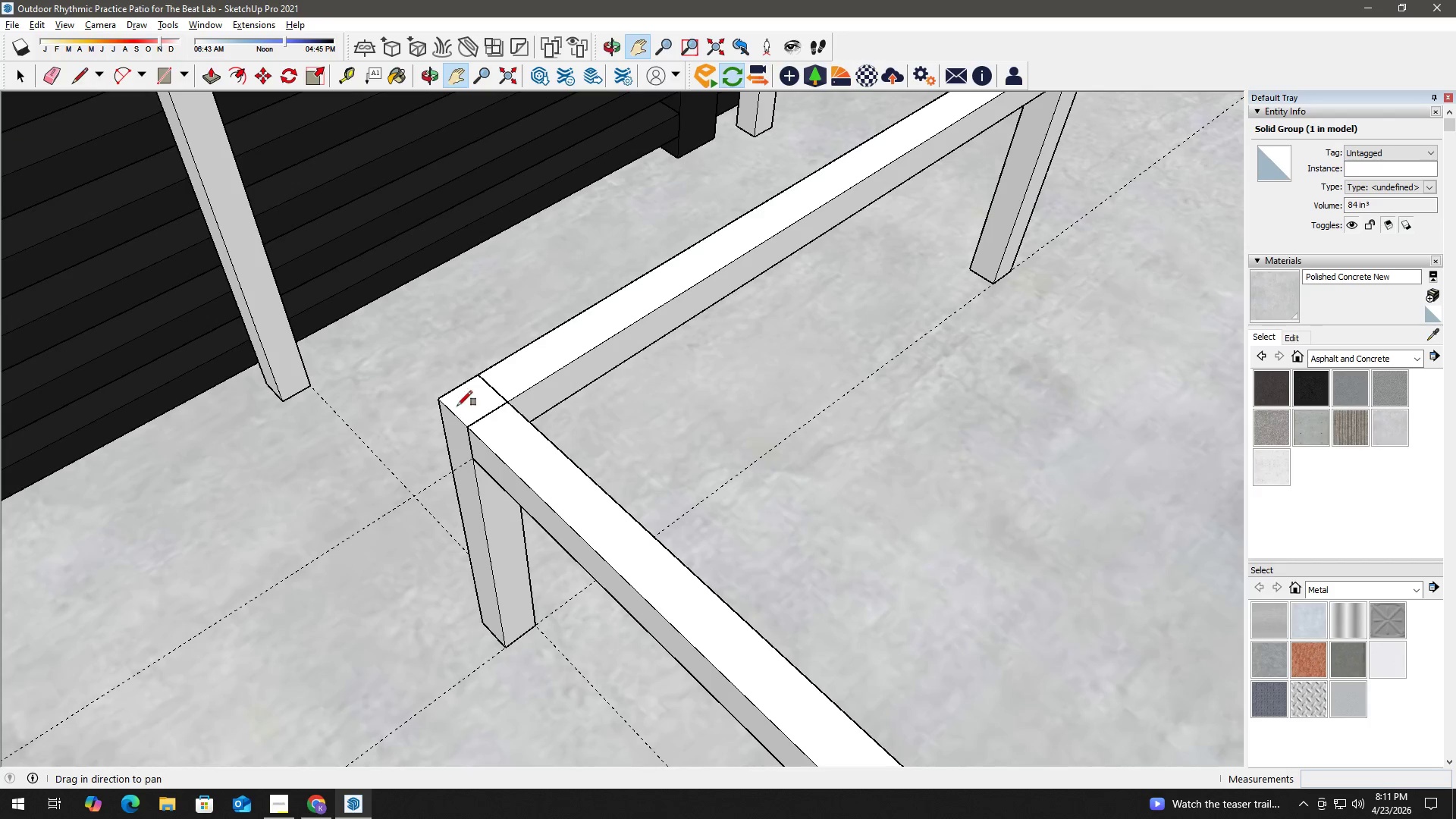 
left_click([475, 465])
 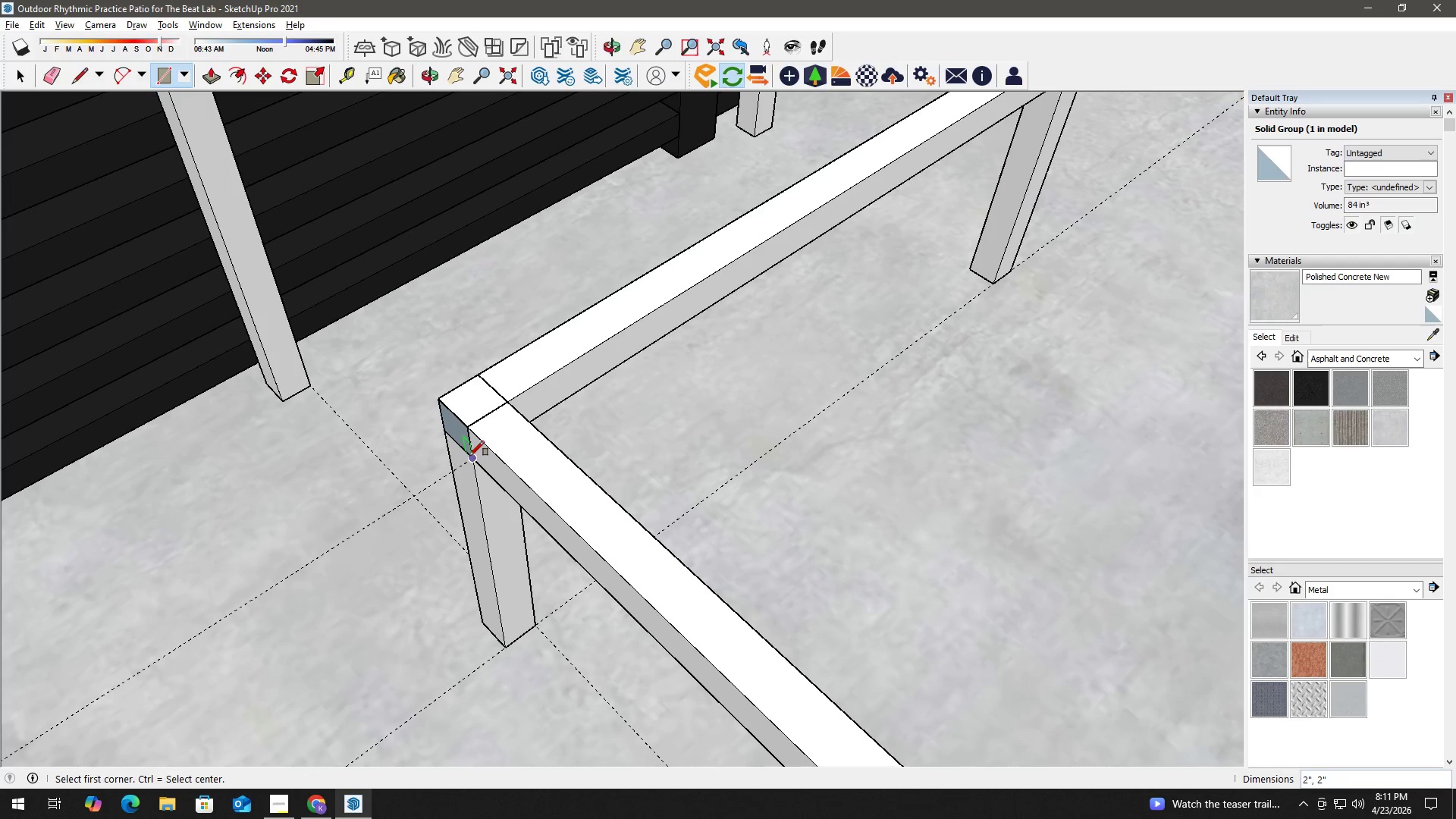 
key(Space)
 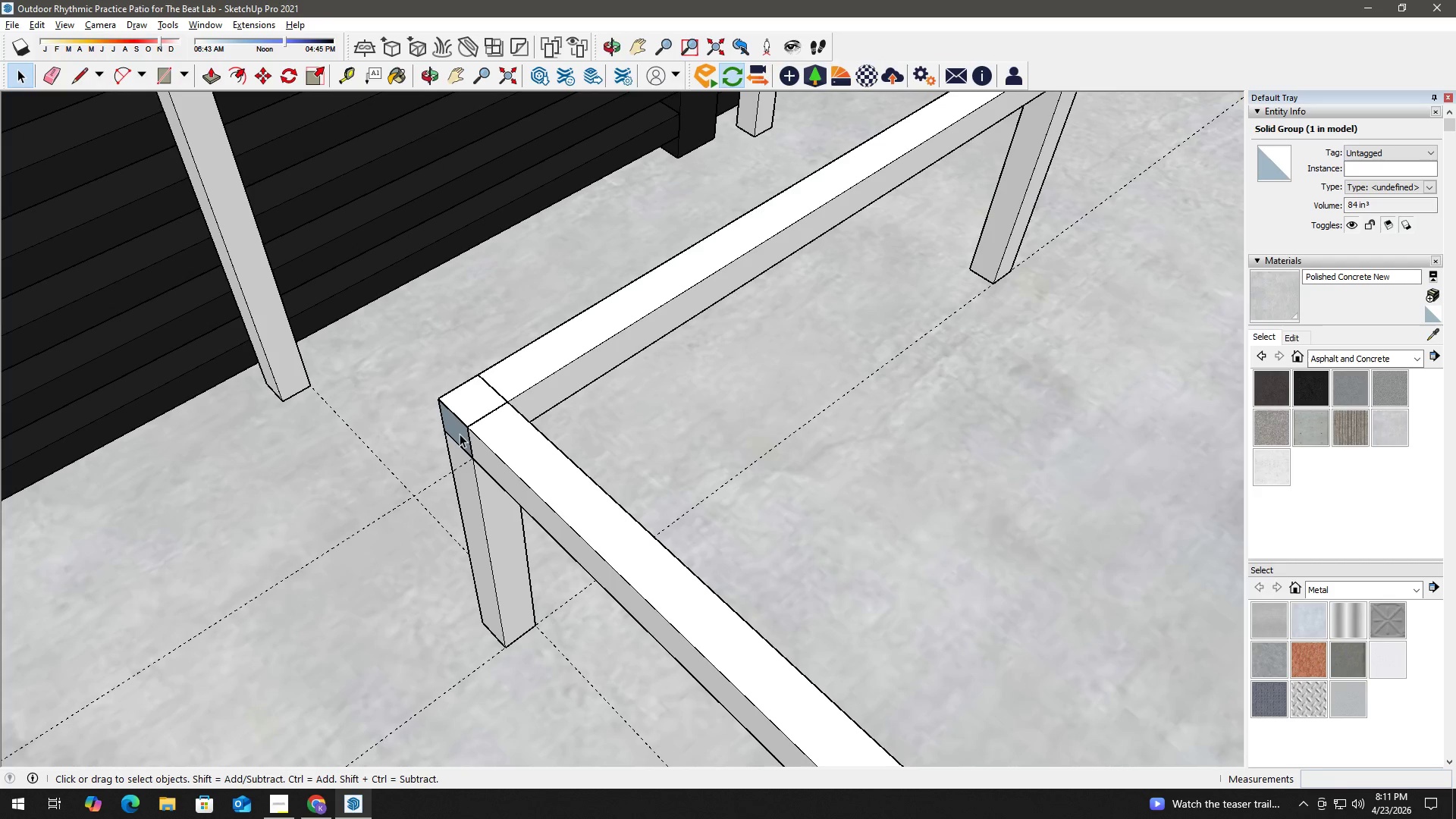 
left_click([459, 433])
 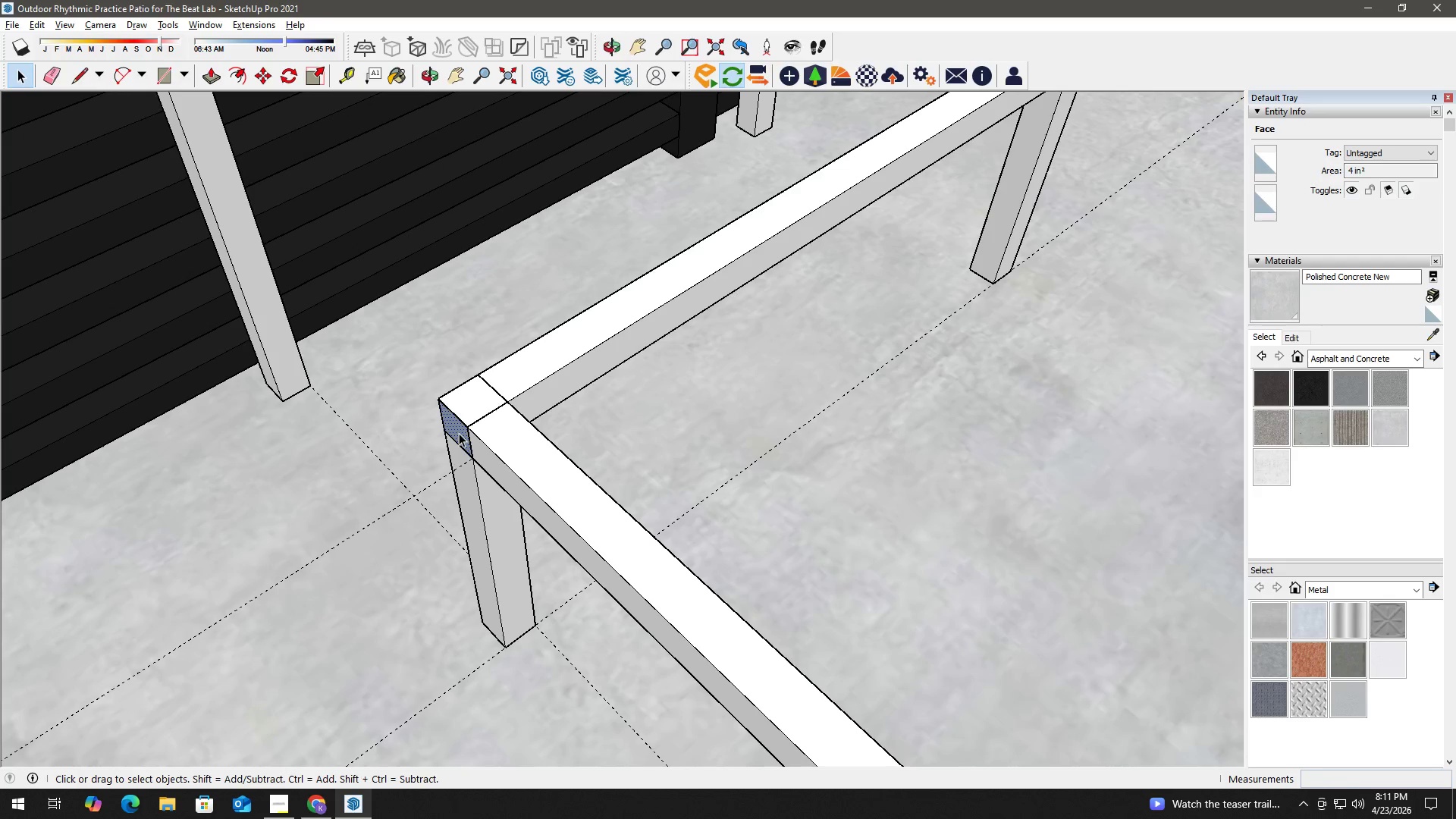 
key(P)
 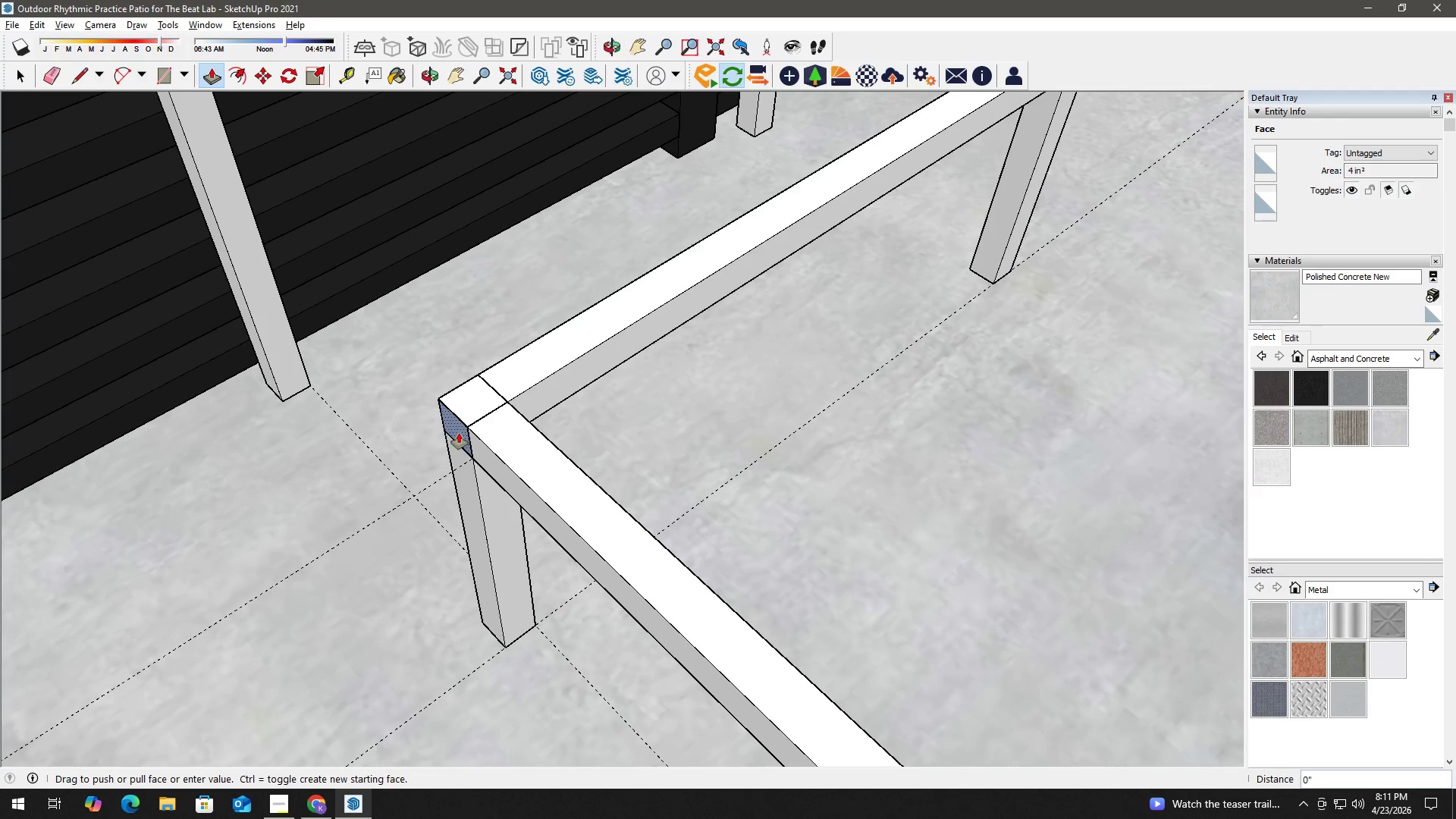 
left_click([459, 433])
 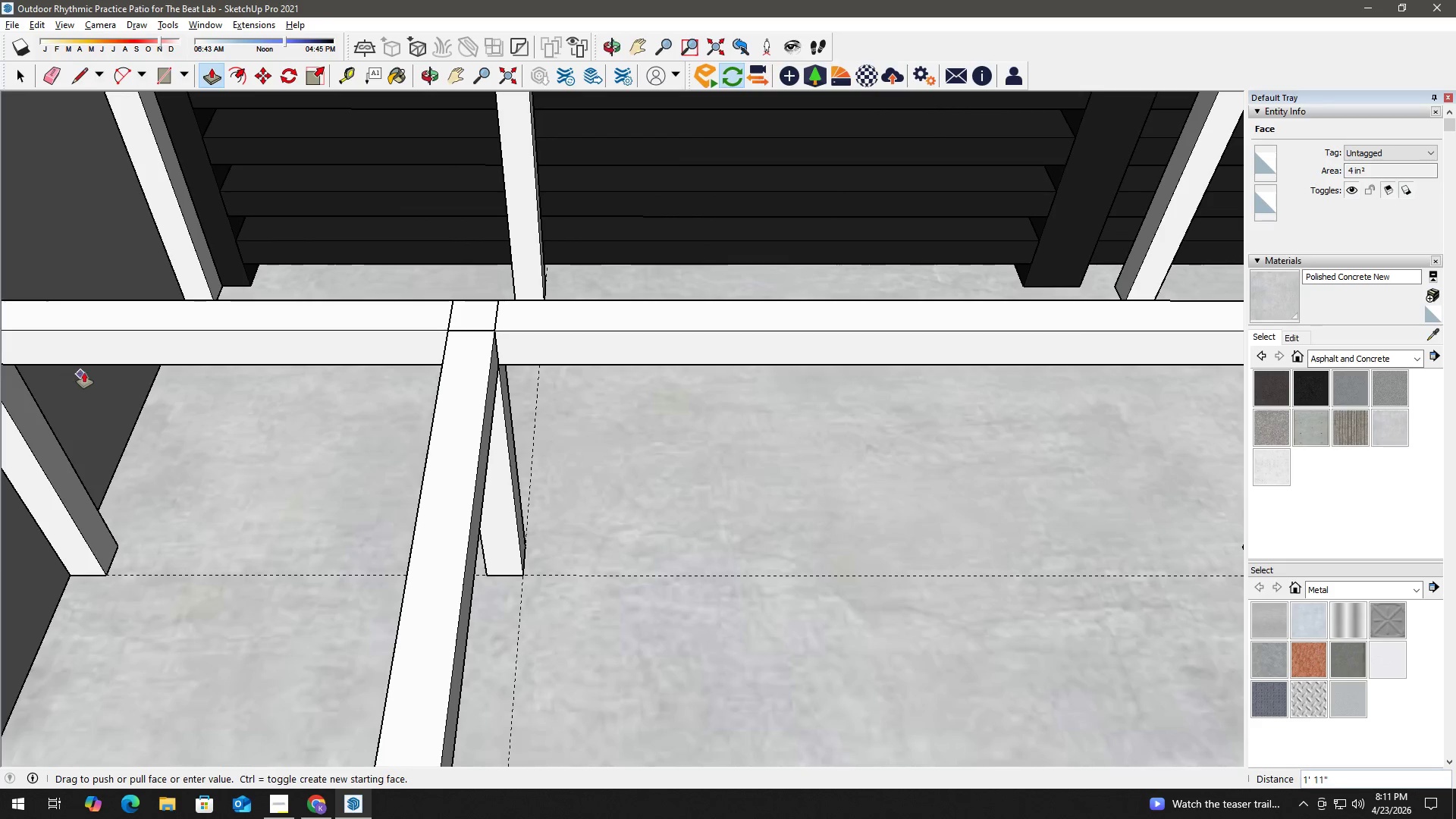 
key(Shift+ShiftLeft)
 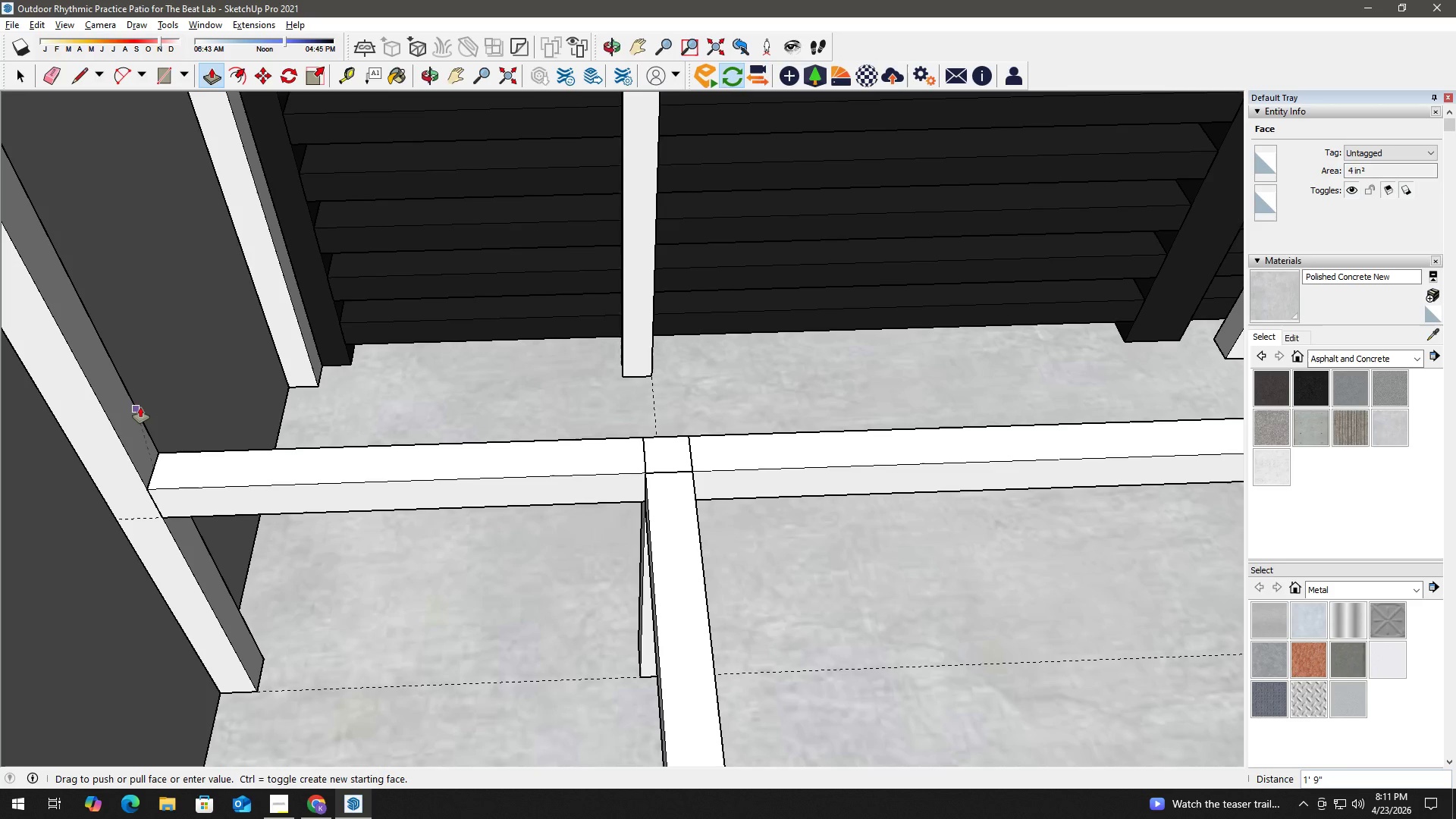 
left_click([140, 406])
 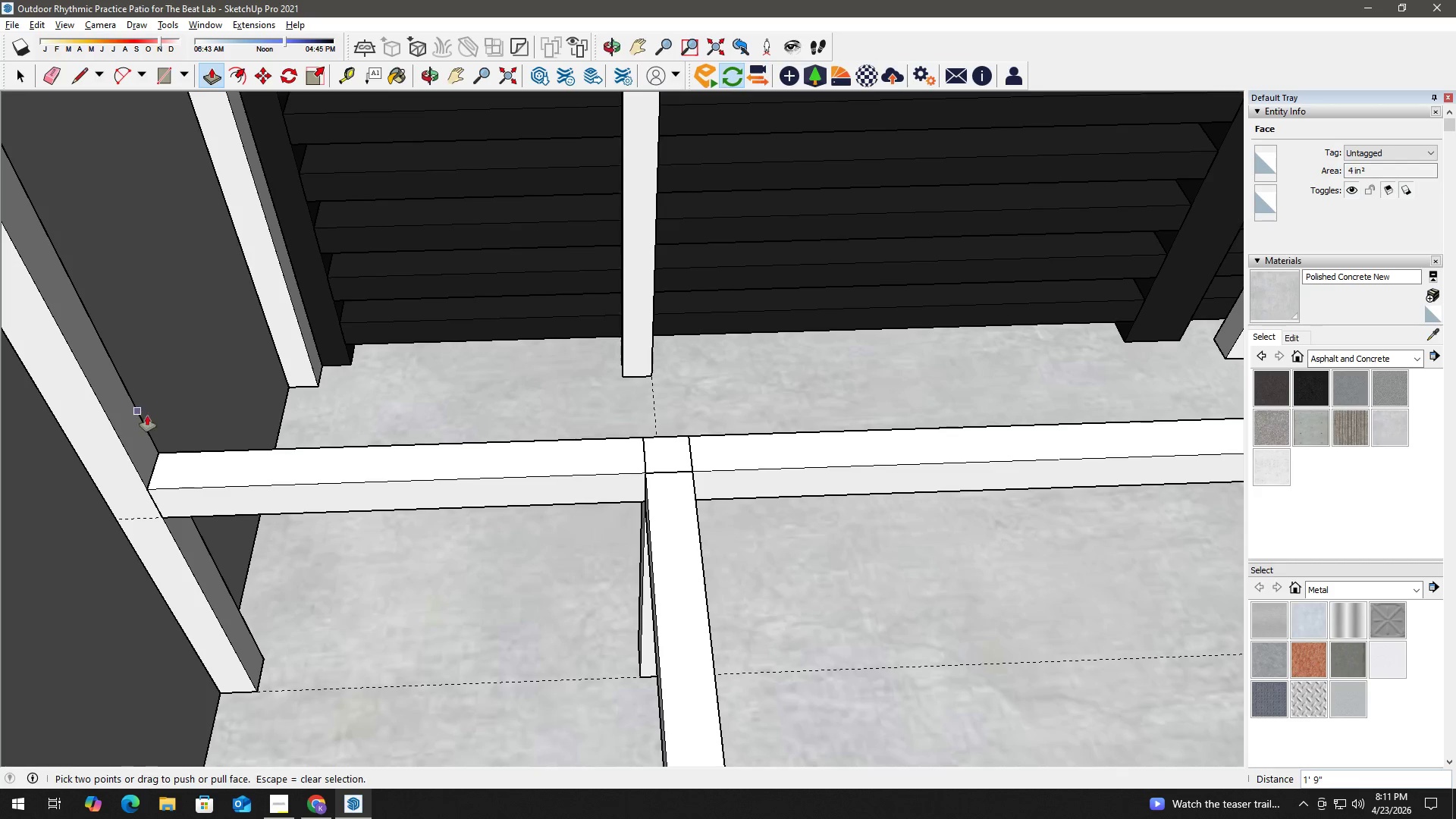 
key(Space)
 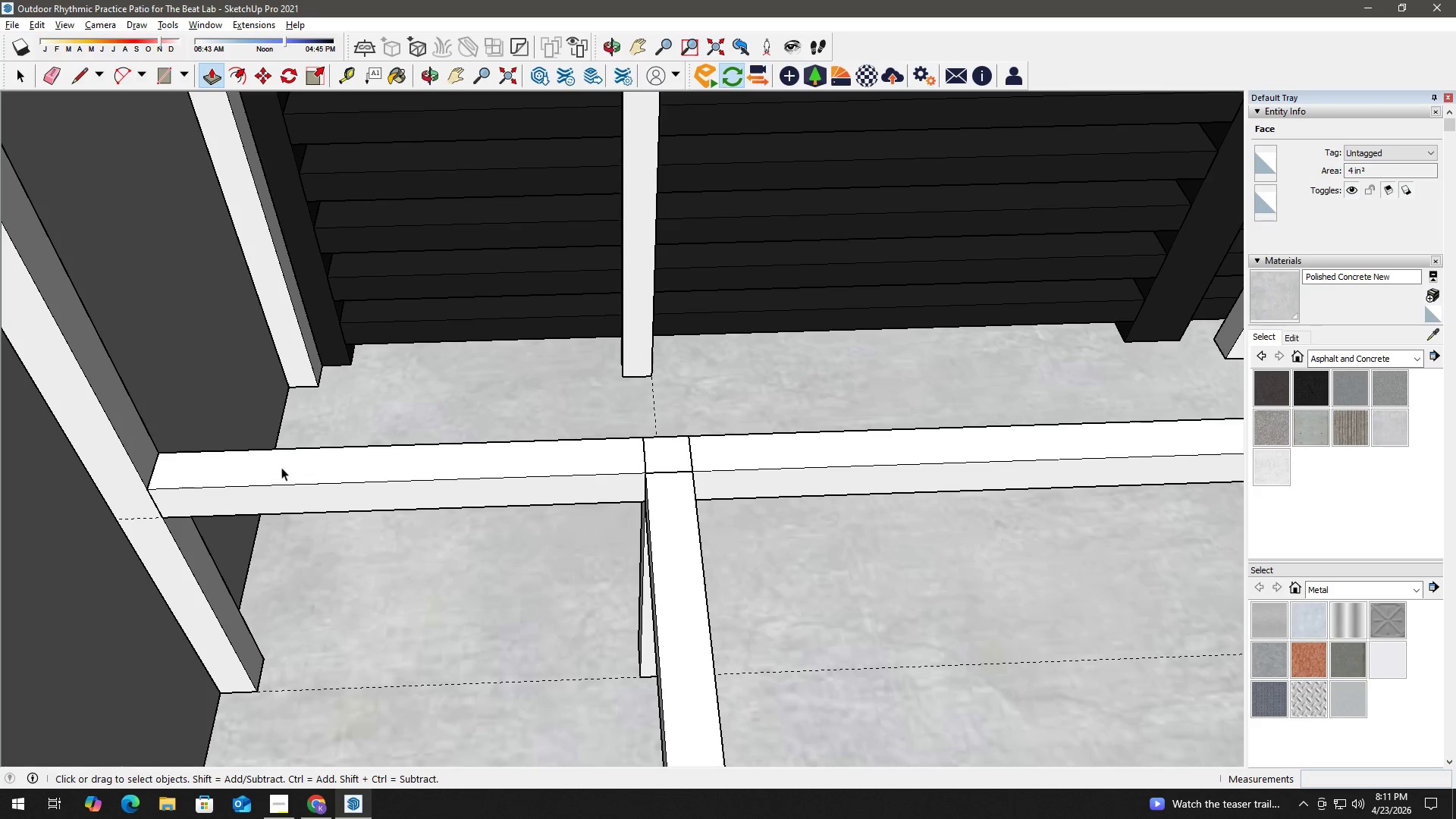 
double_click([281, 467])
 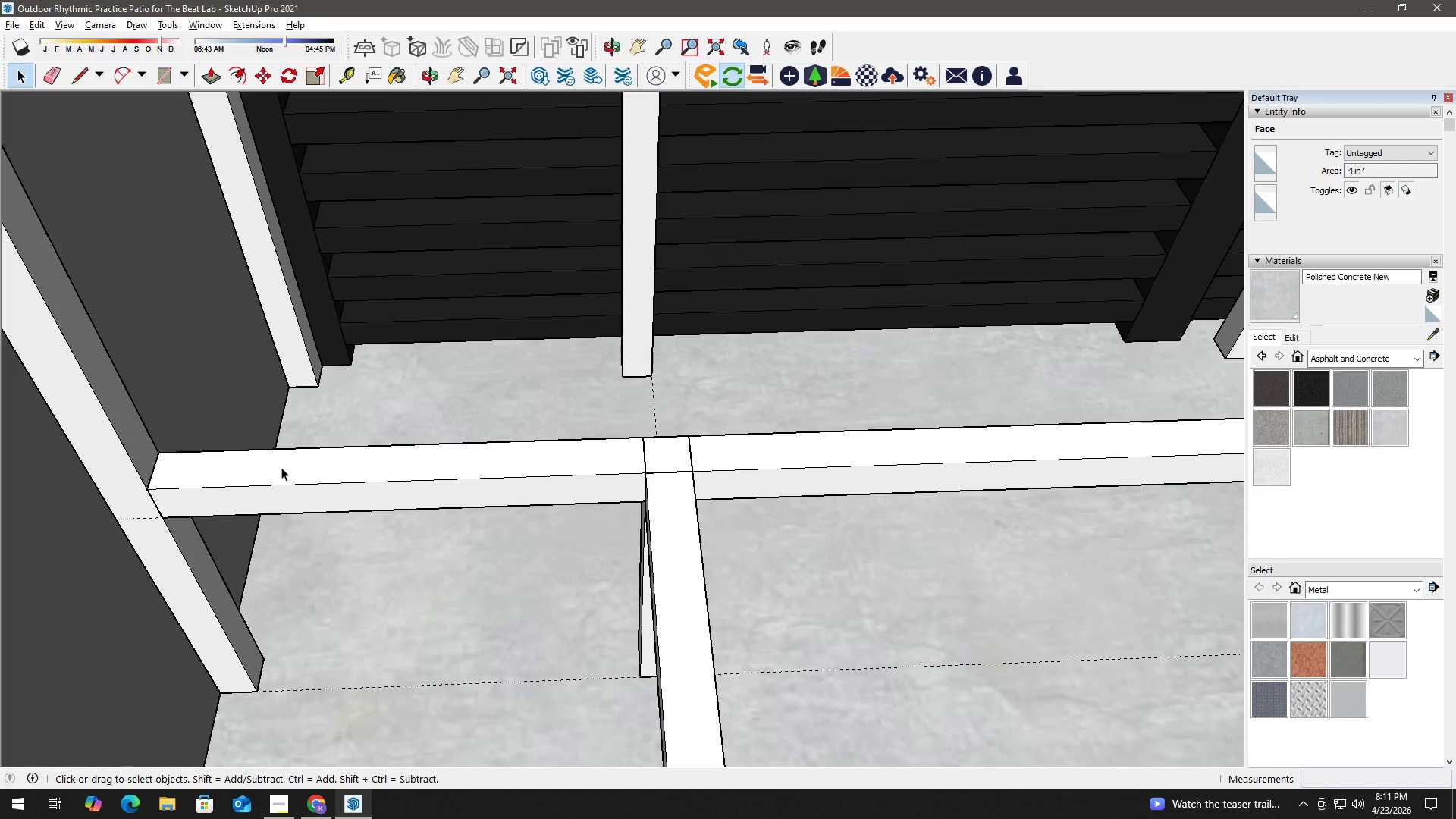 
triple_click([281, 467])
 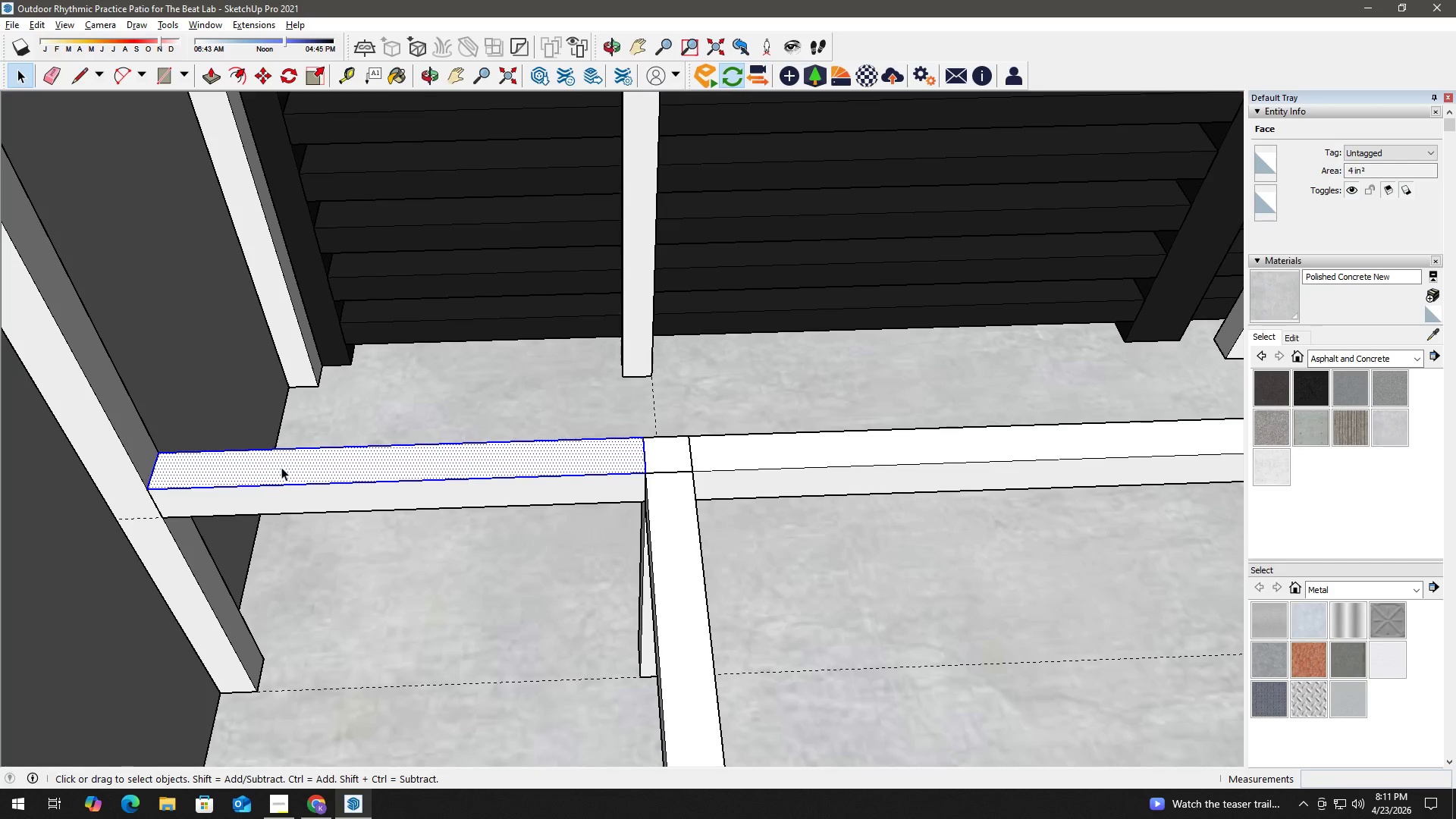 
triple_click([281, 467])
 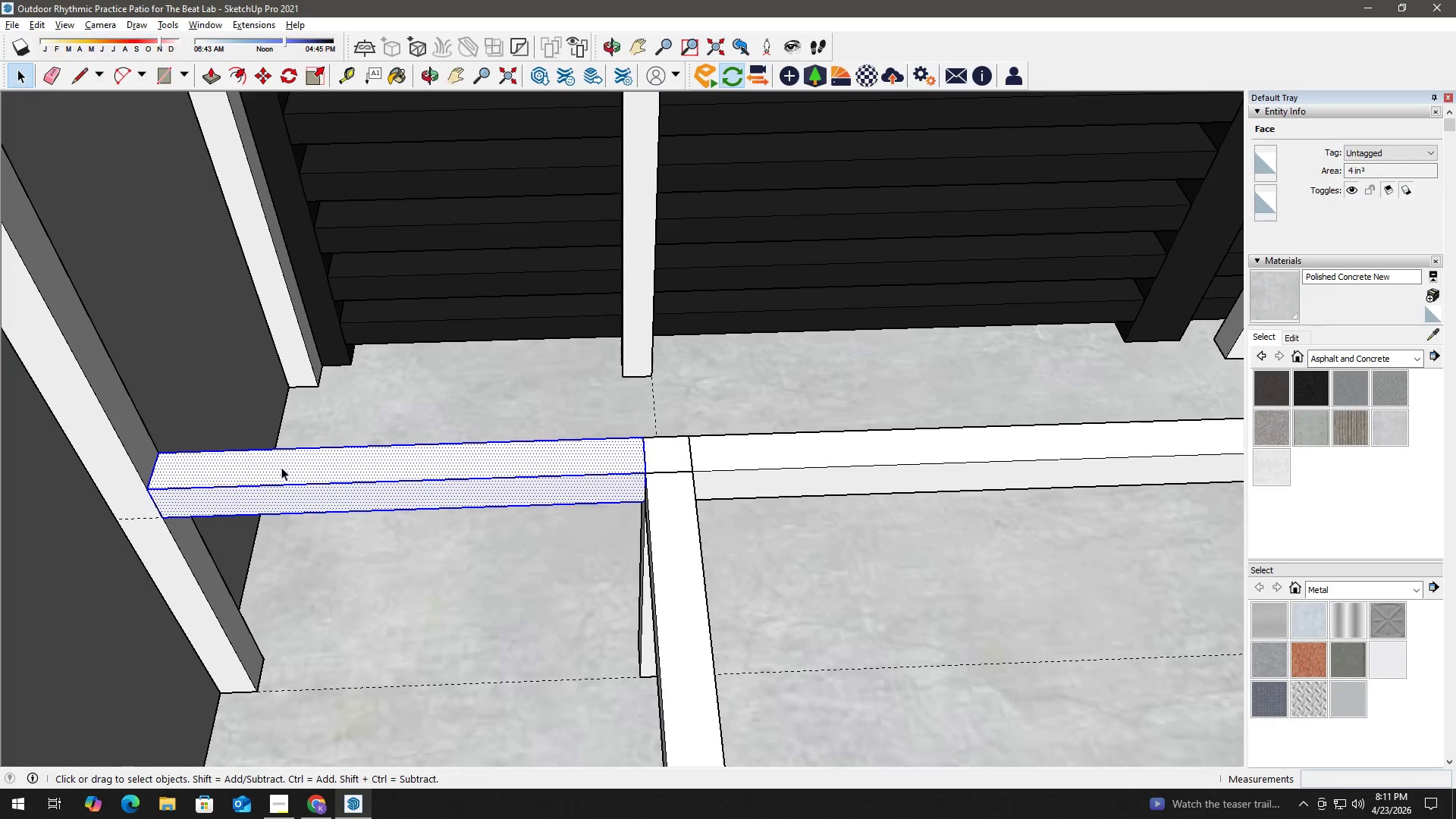 
right_click([281, 467])
 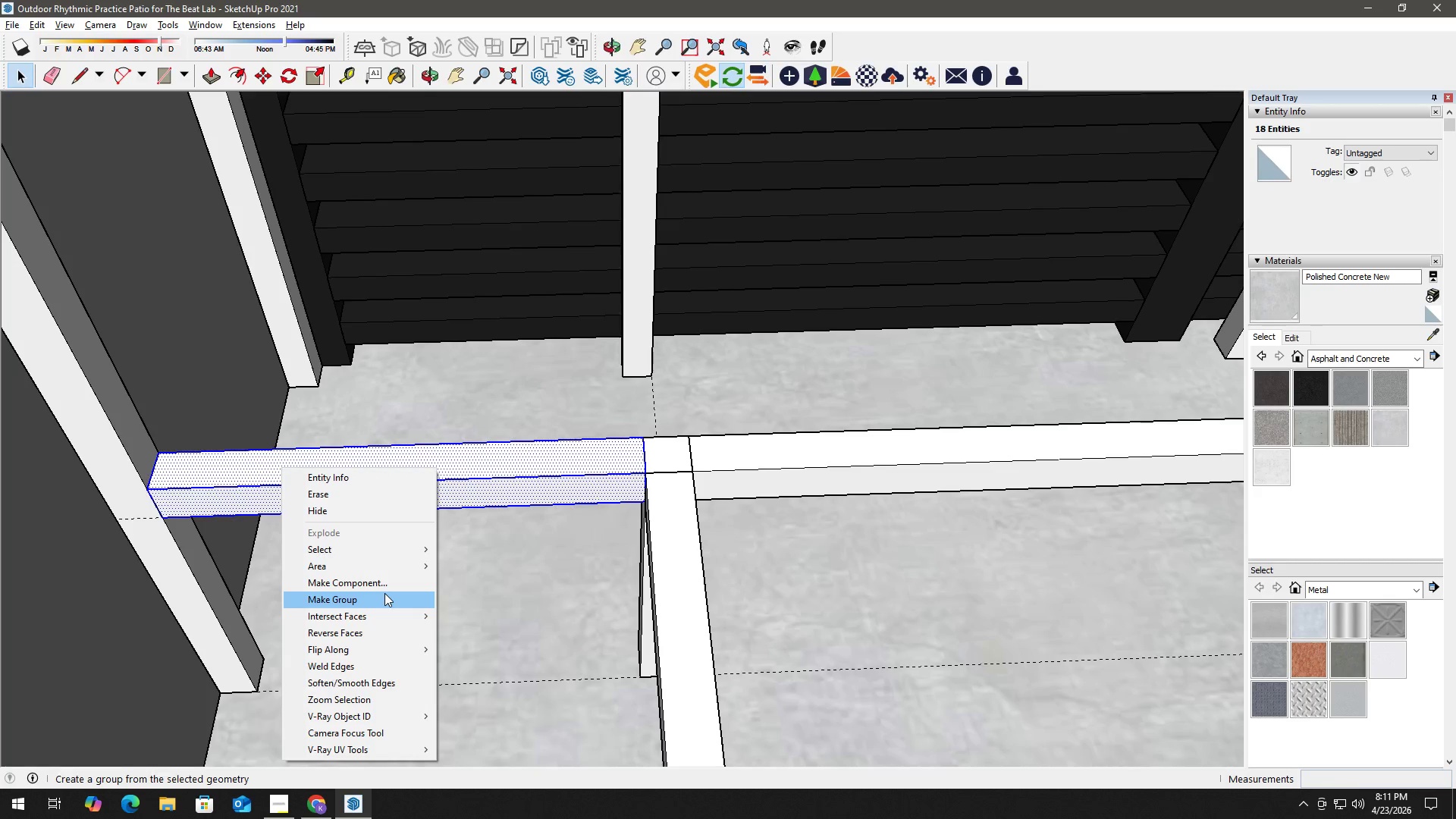 
left_click([384, 593])
 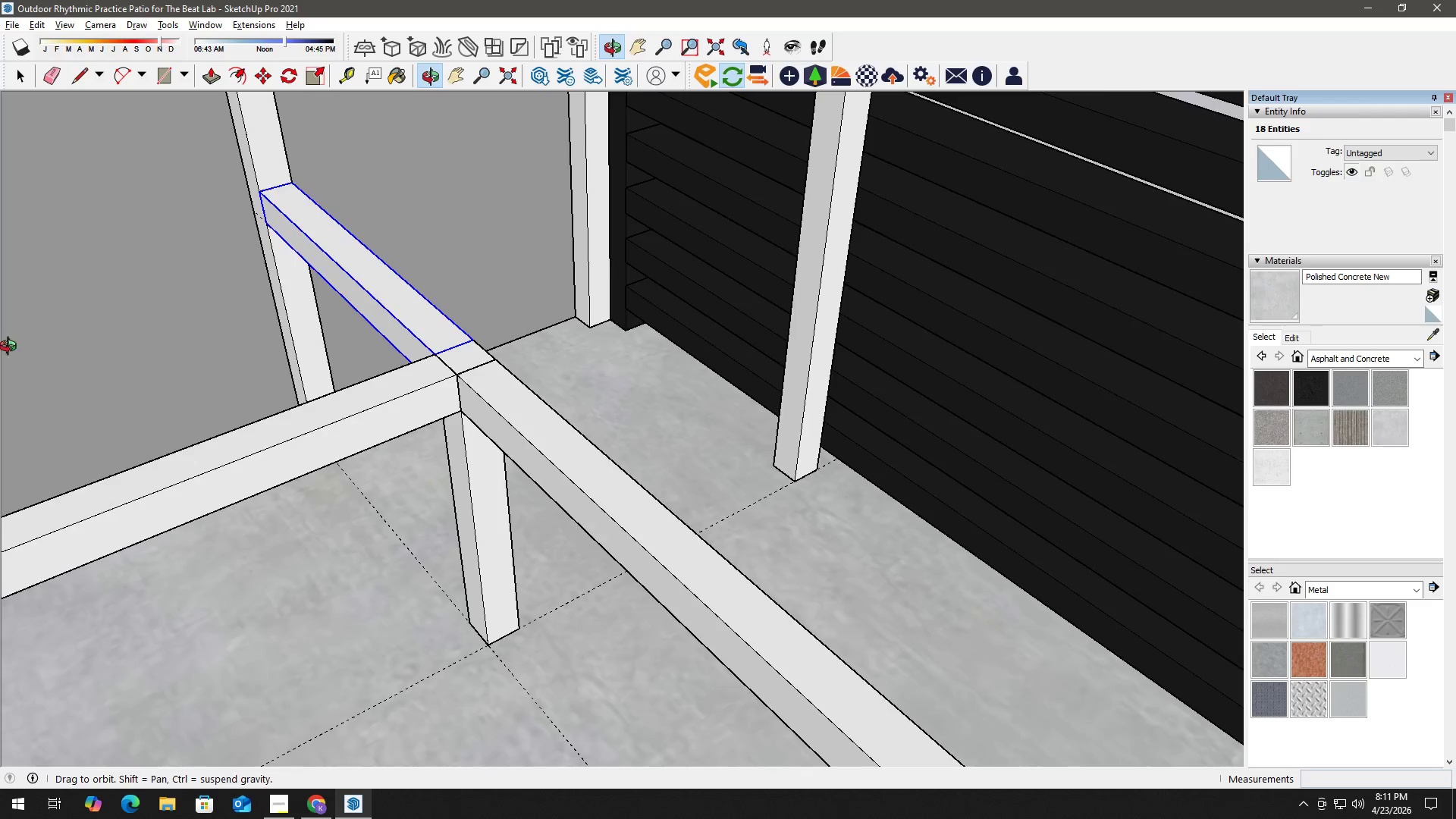 
scroll: coordinate [309, 404], scroll_direction: down, amount: 9.0
 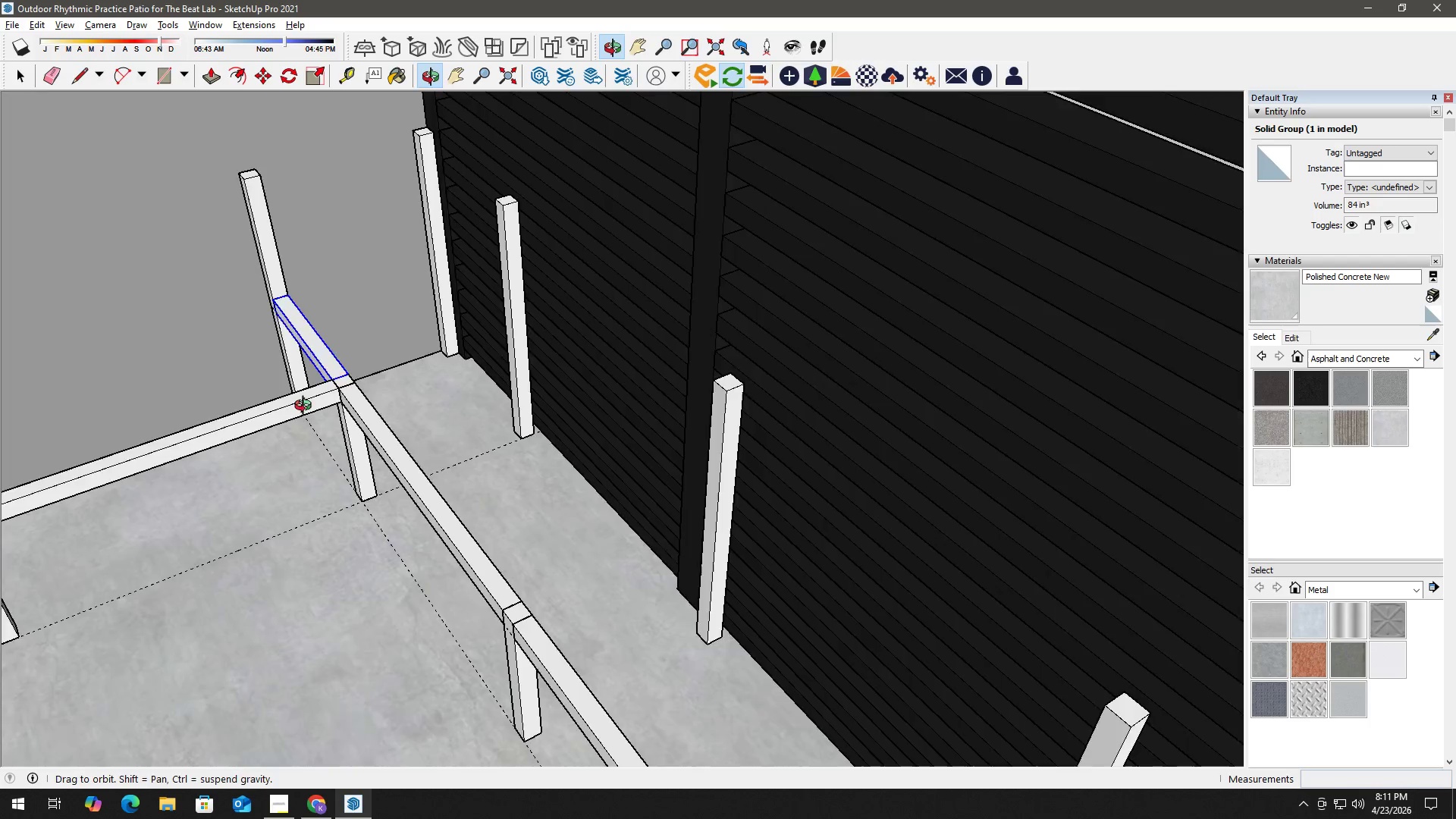 
scroll: coordinate [443, 327], scroll_direction: up, amount: 7.0
 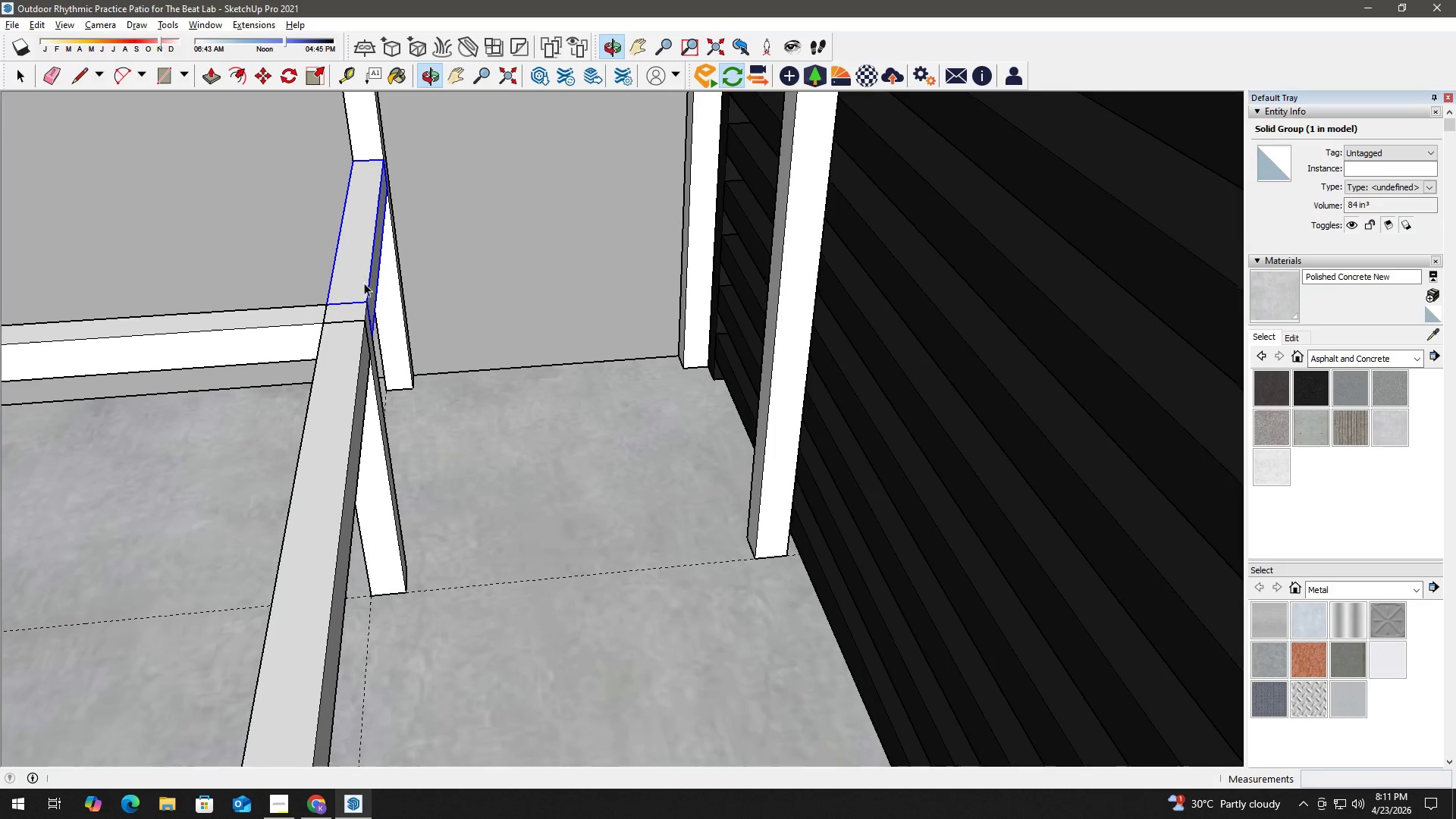 
key(R)
 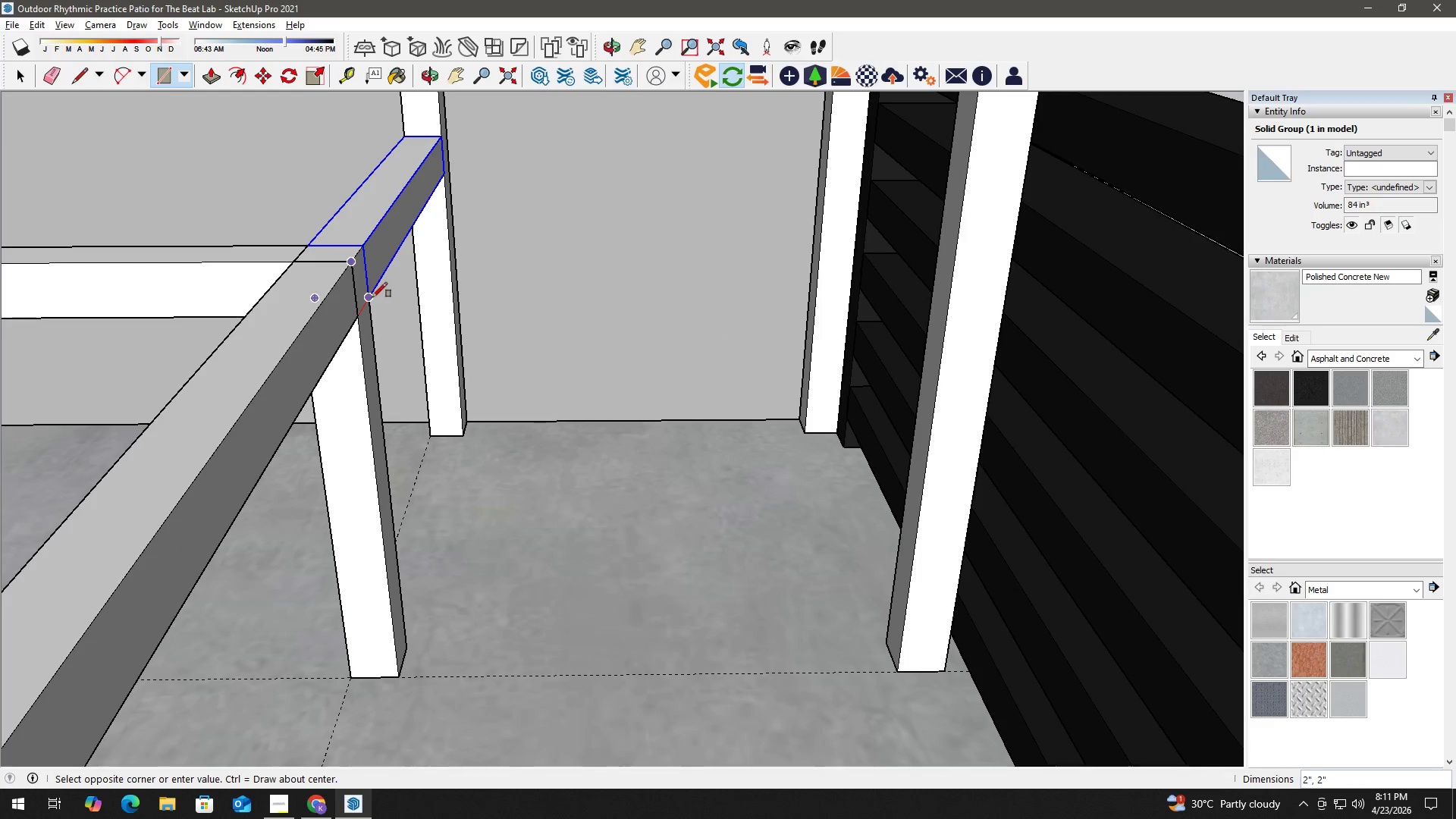 
scroll: coordinate [344, 275], scroll_direction: up, amount: 4.0
 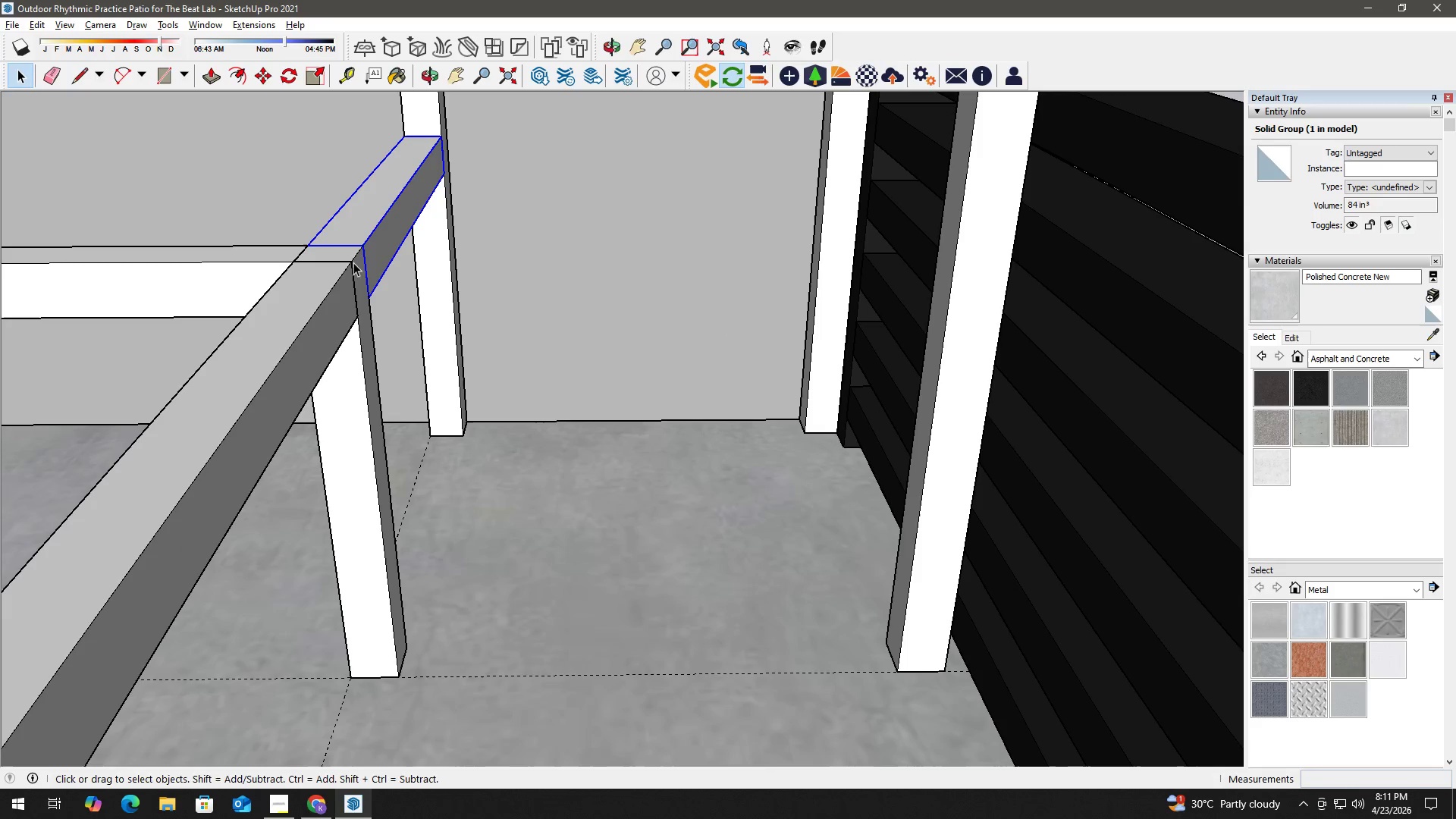 
left_click([372, 298])
 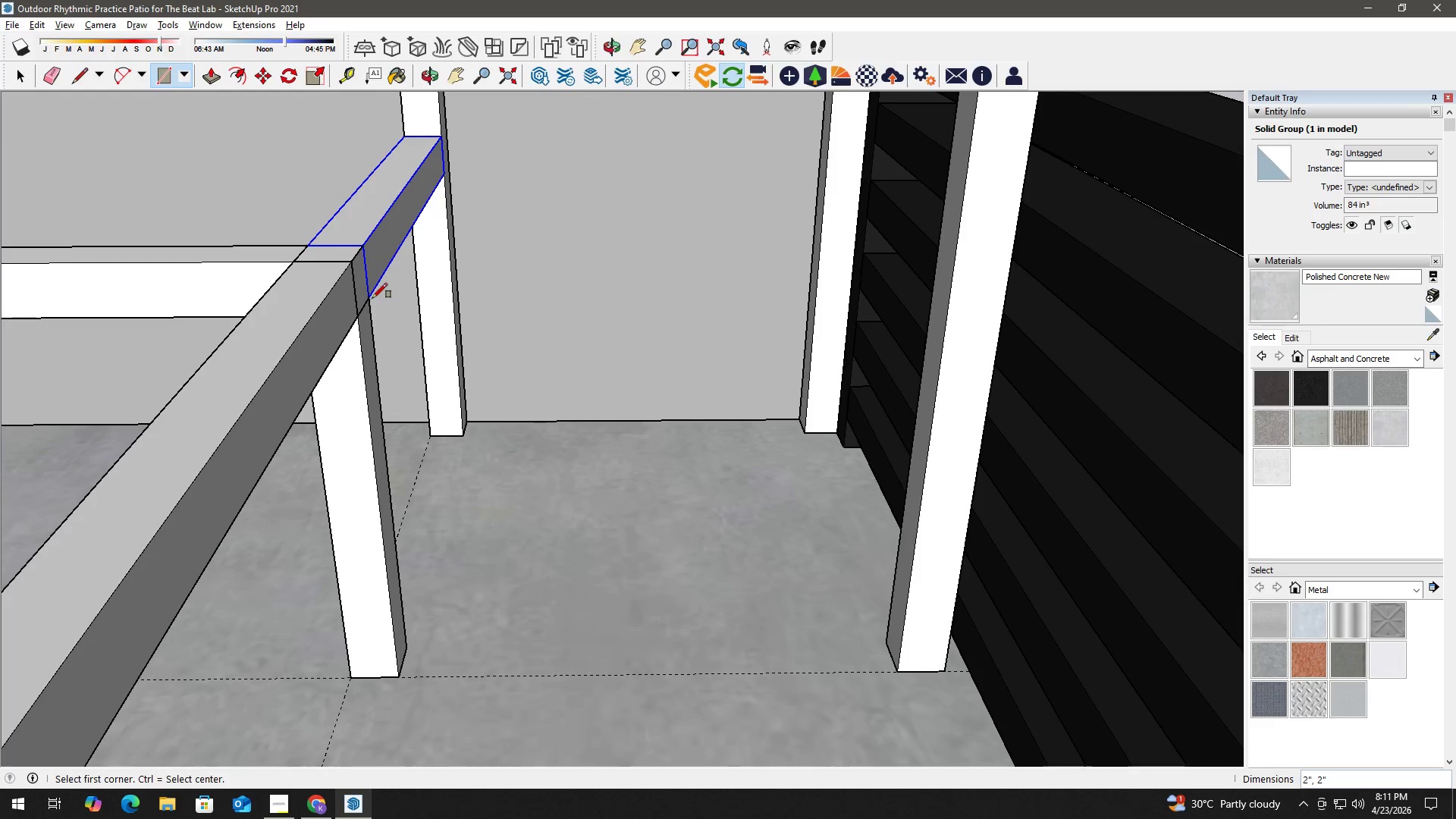 
key(Space)
 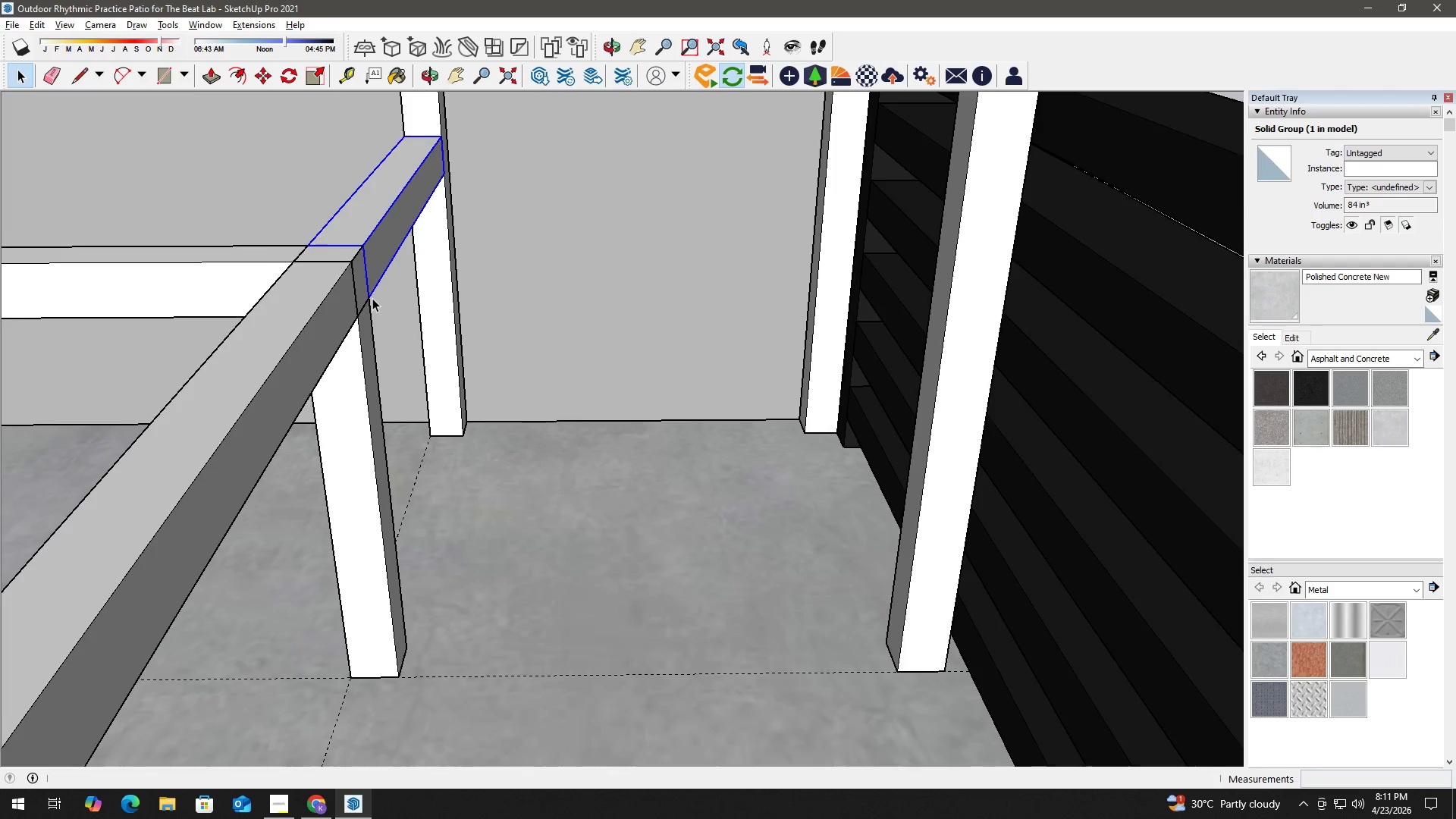 
scroll: coordinate [1448, 642], scroll_direction: down, amount: 15.0
 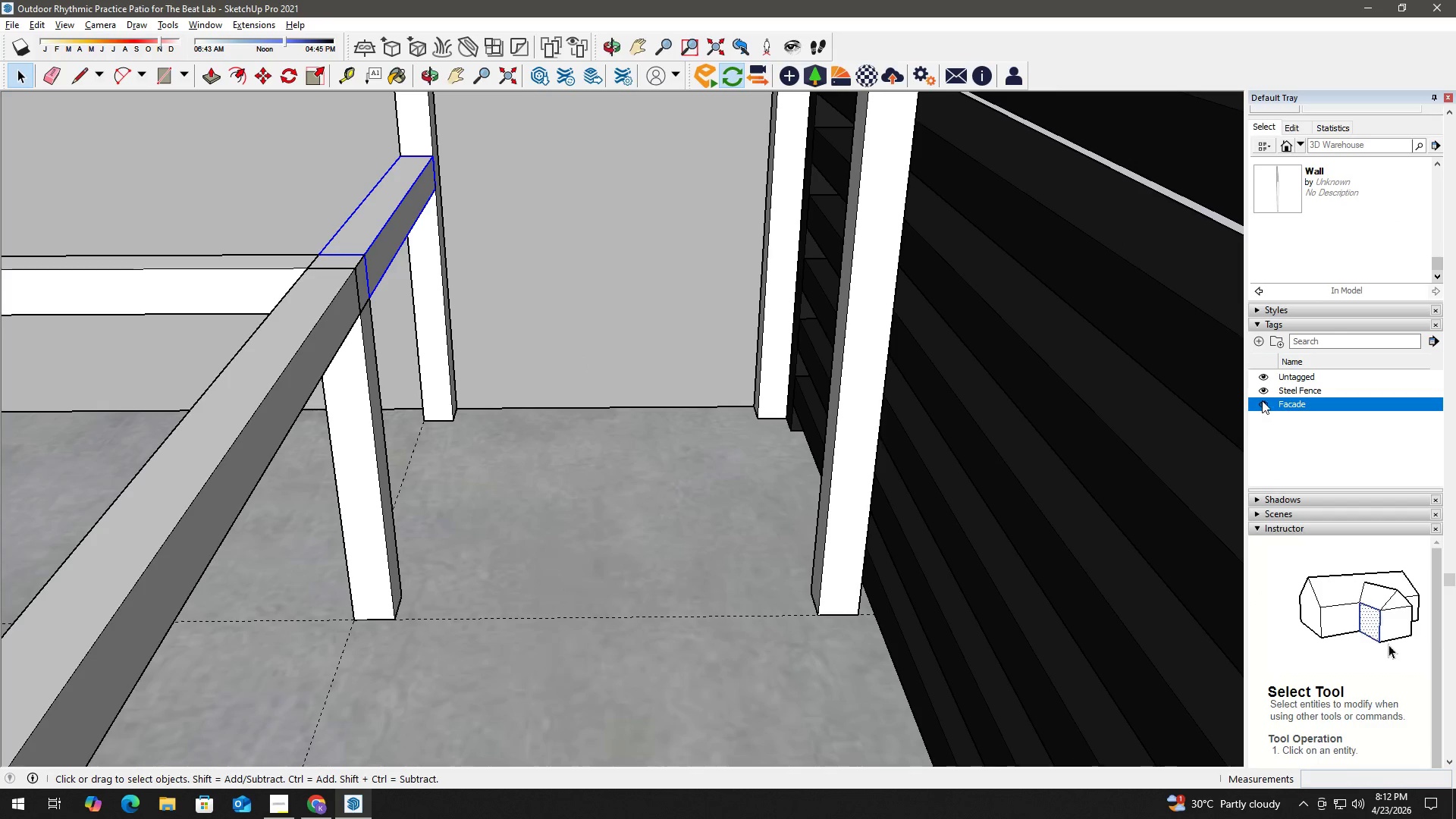 
left_click([1262, 393])
 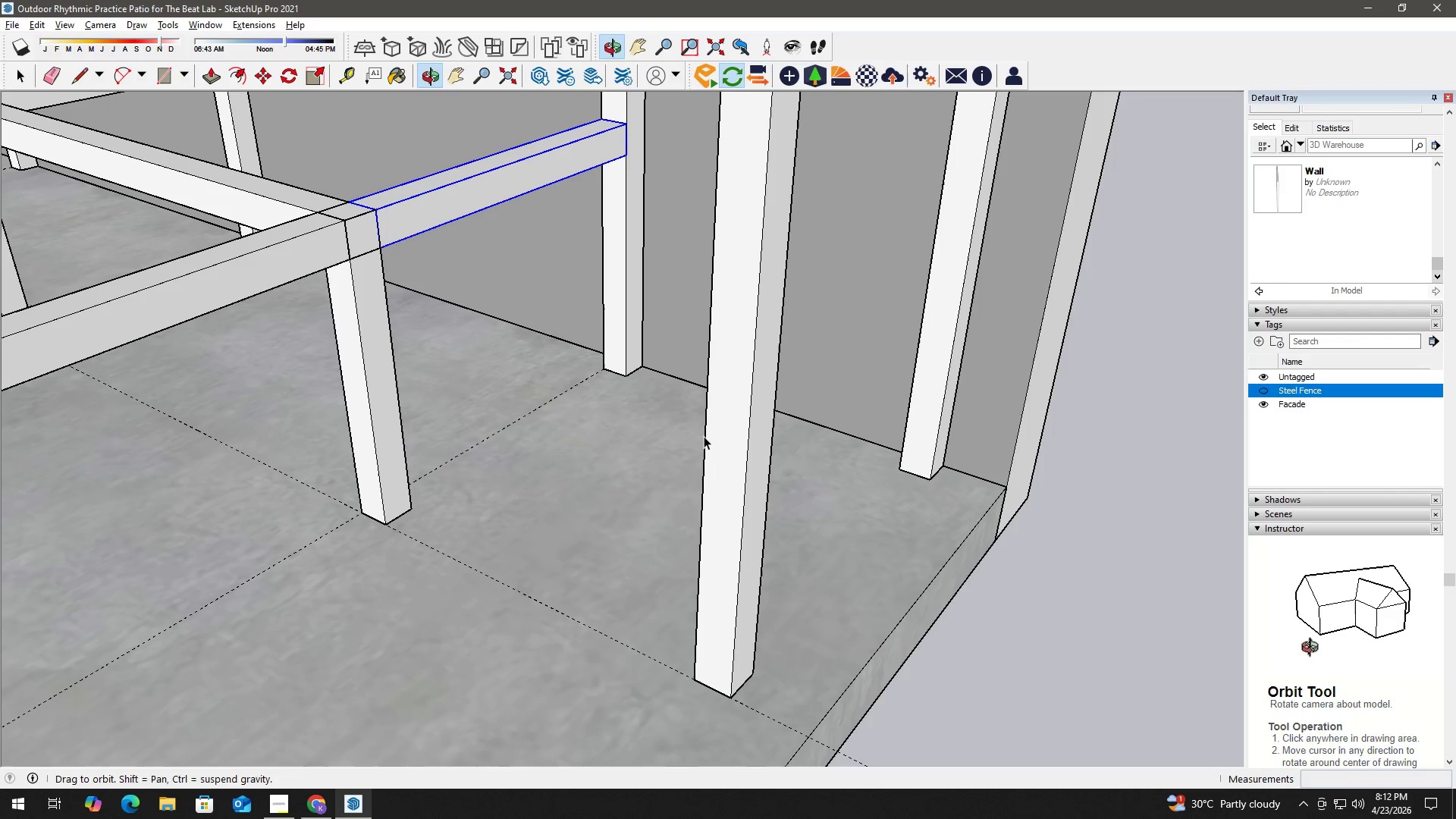 
scroll: coordinate [814, 525], scroll_direction: down, amount: 6.0
 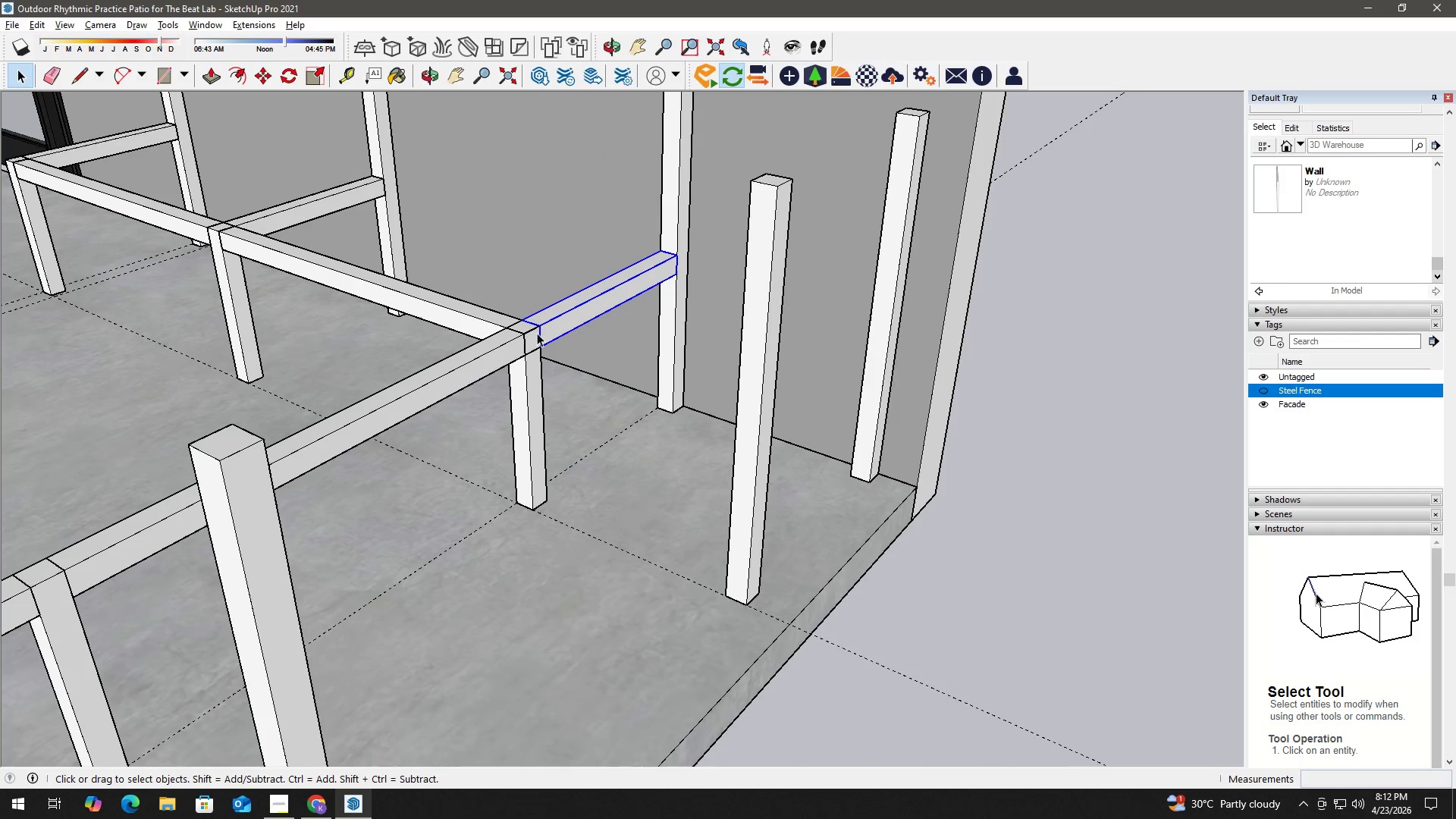 
scroll: coordinate [543, 337], scroll_direction: up, amount: 3.0
 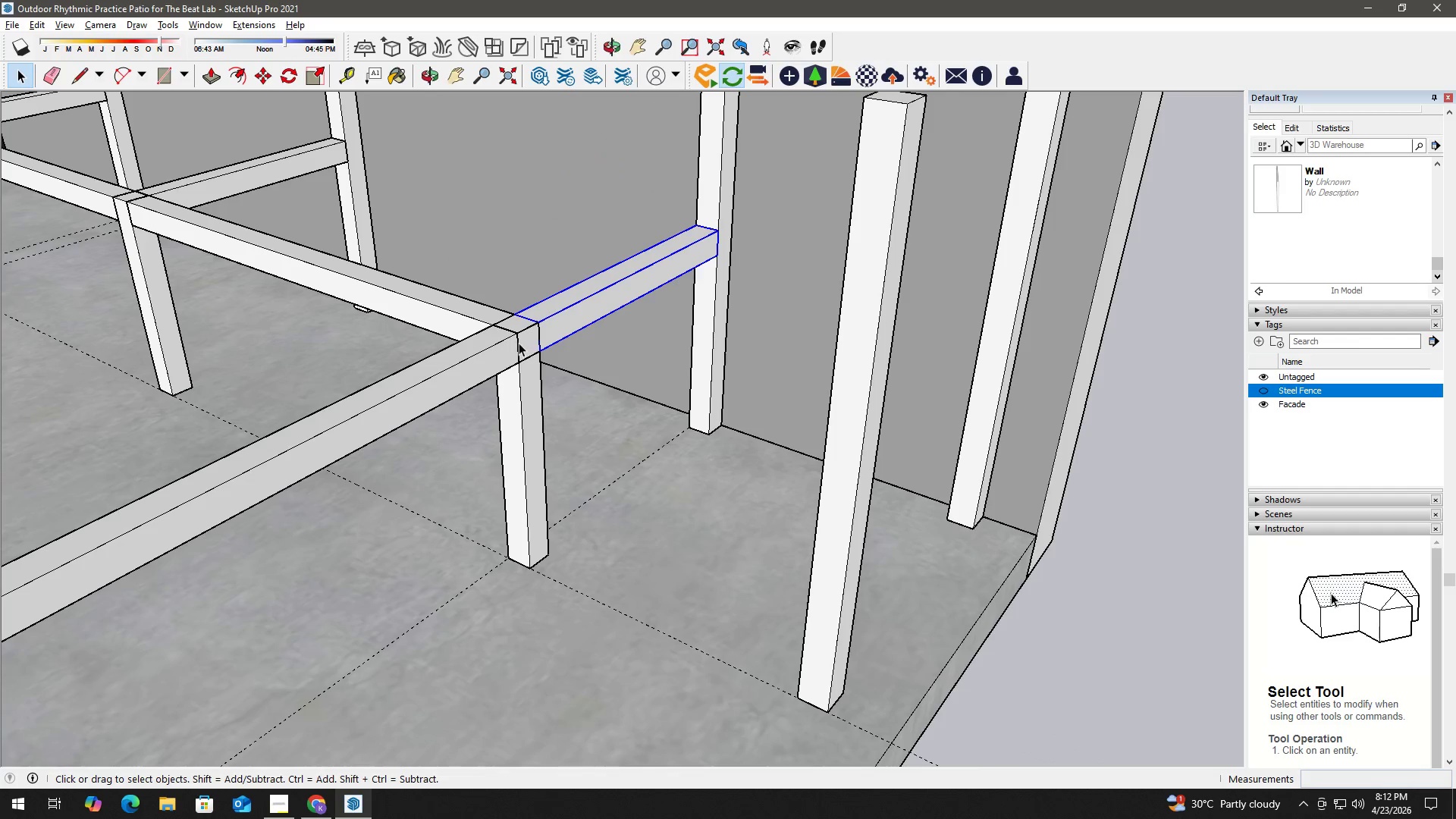 
left_click([517, 343])
 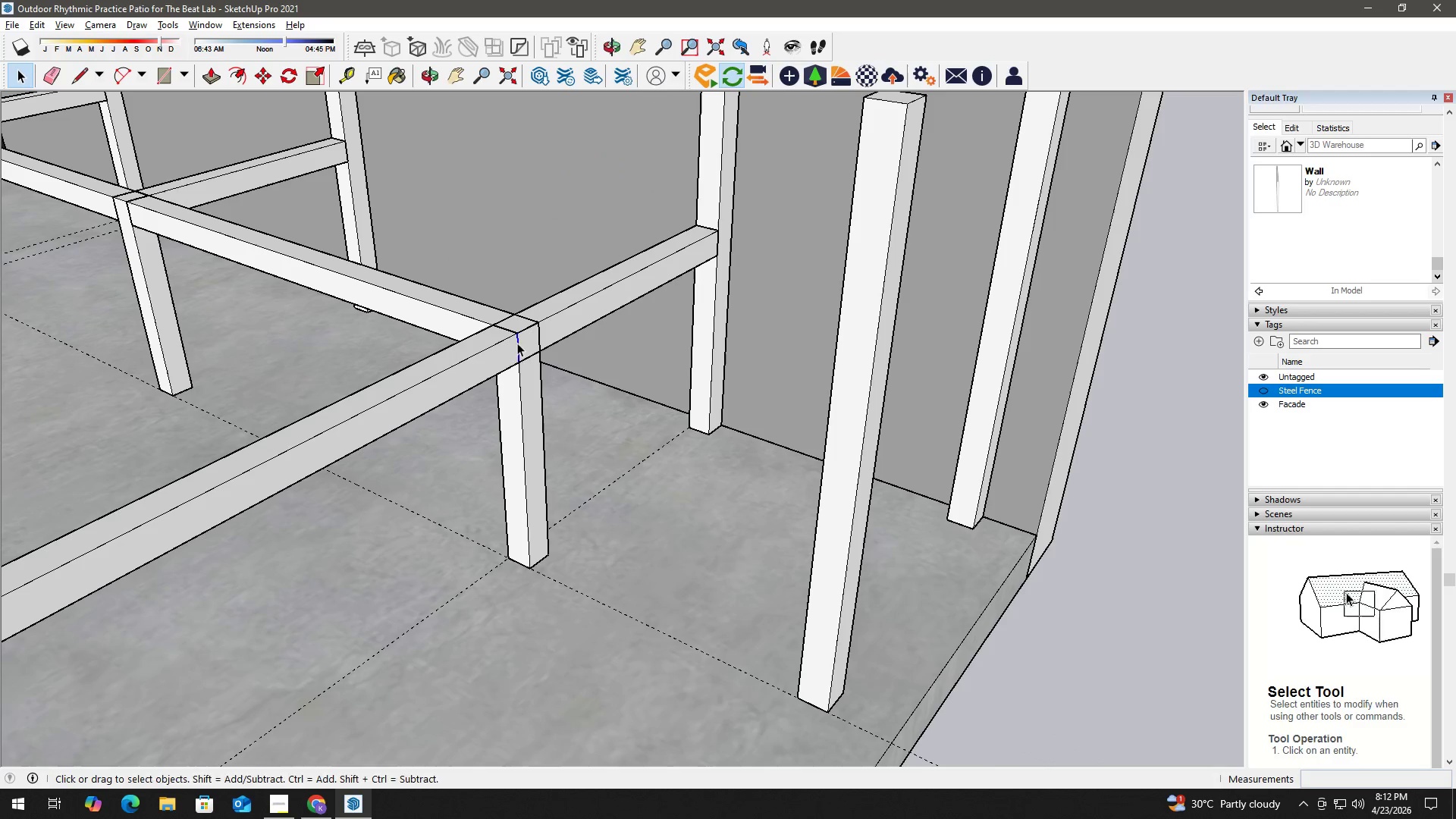 
key(P)
 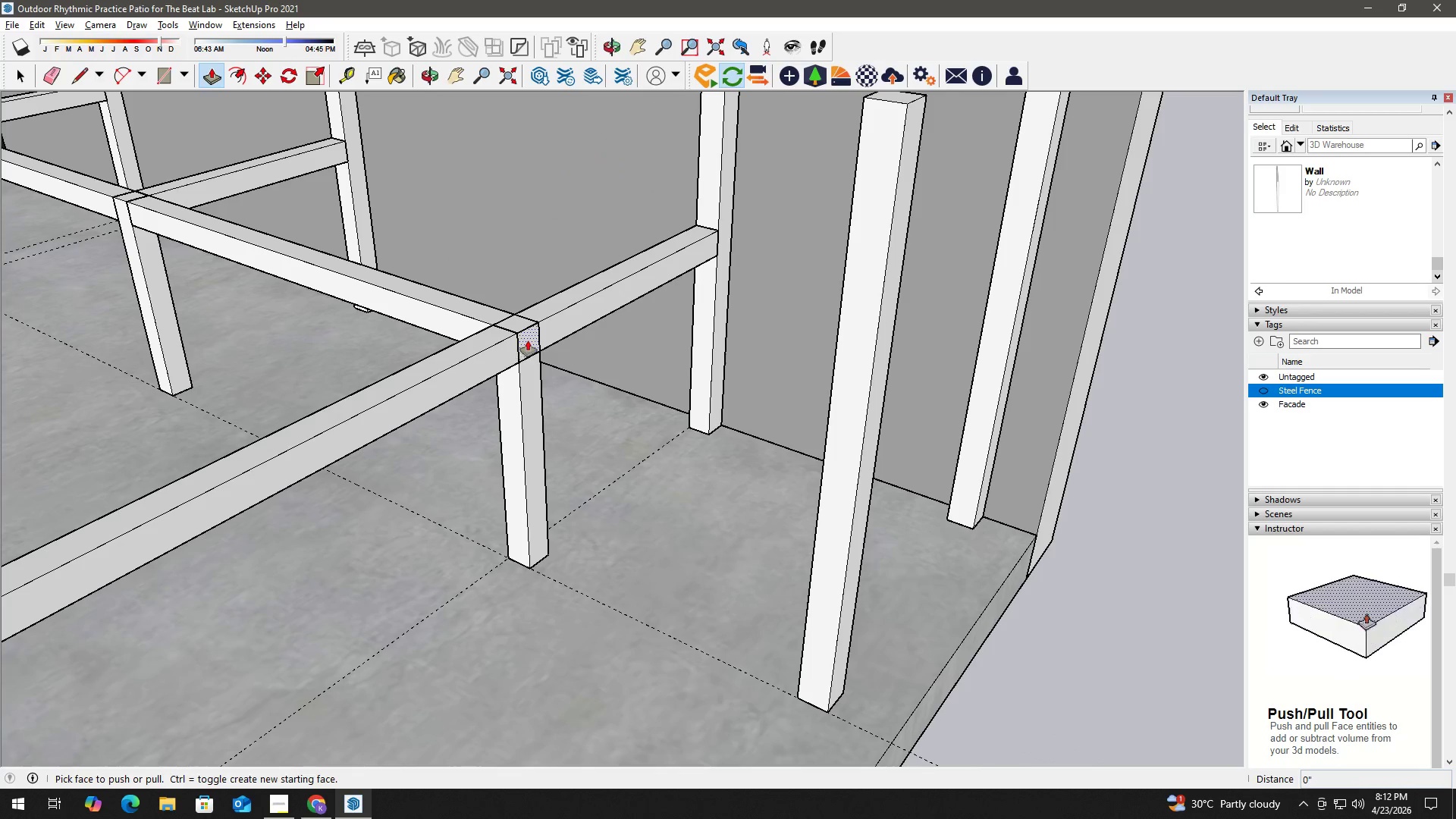 
left_click([528, 340])
 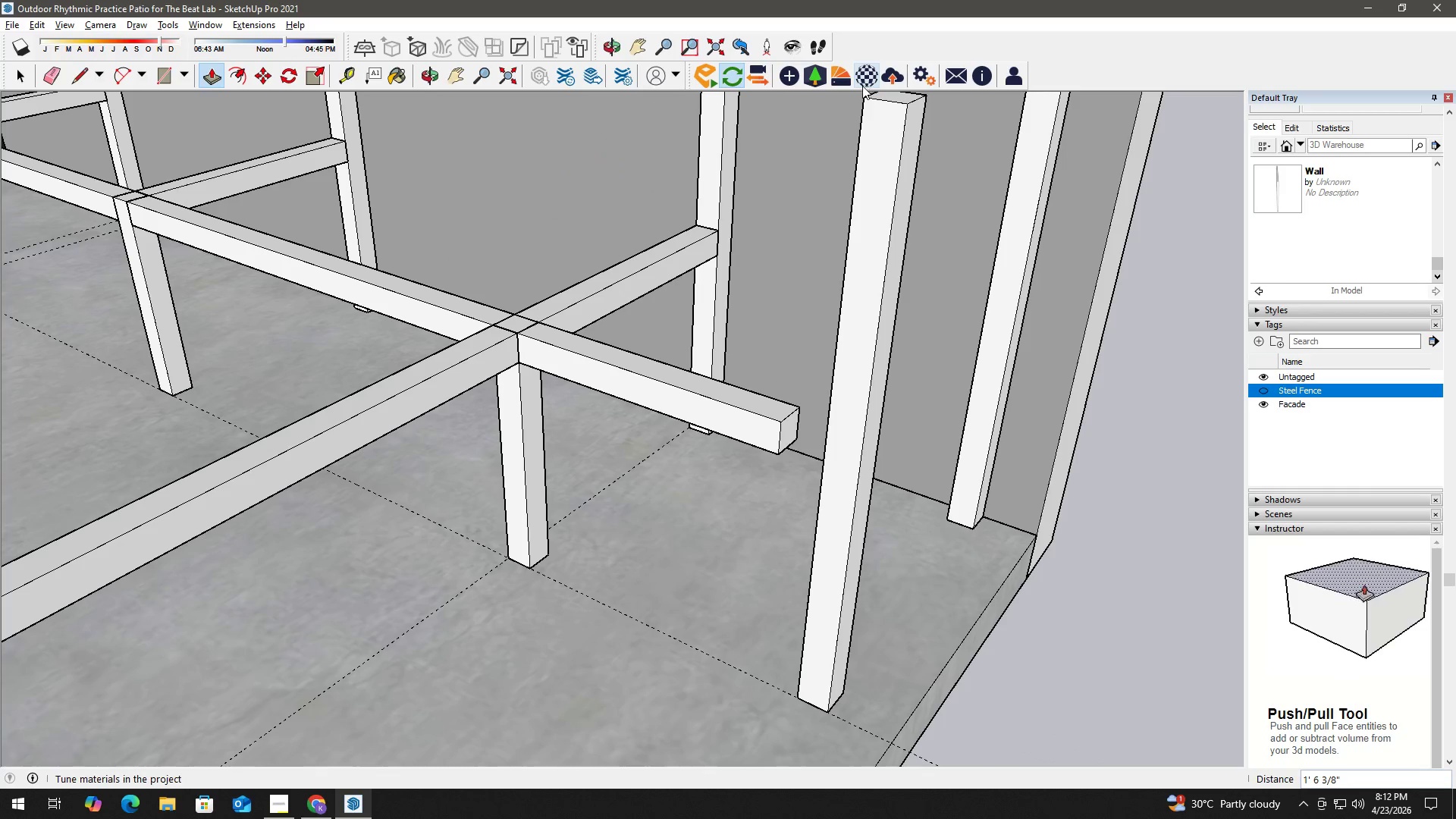 
left_click([863, 102])
 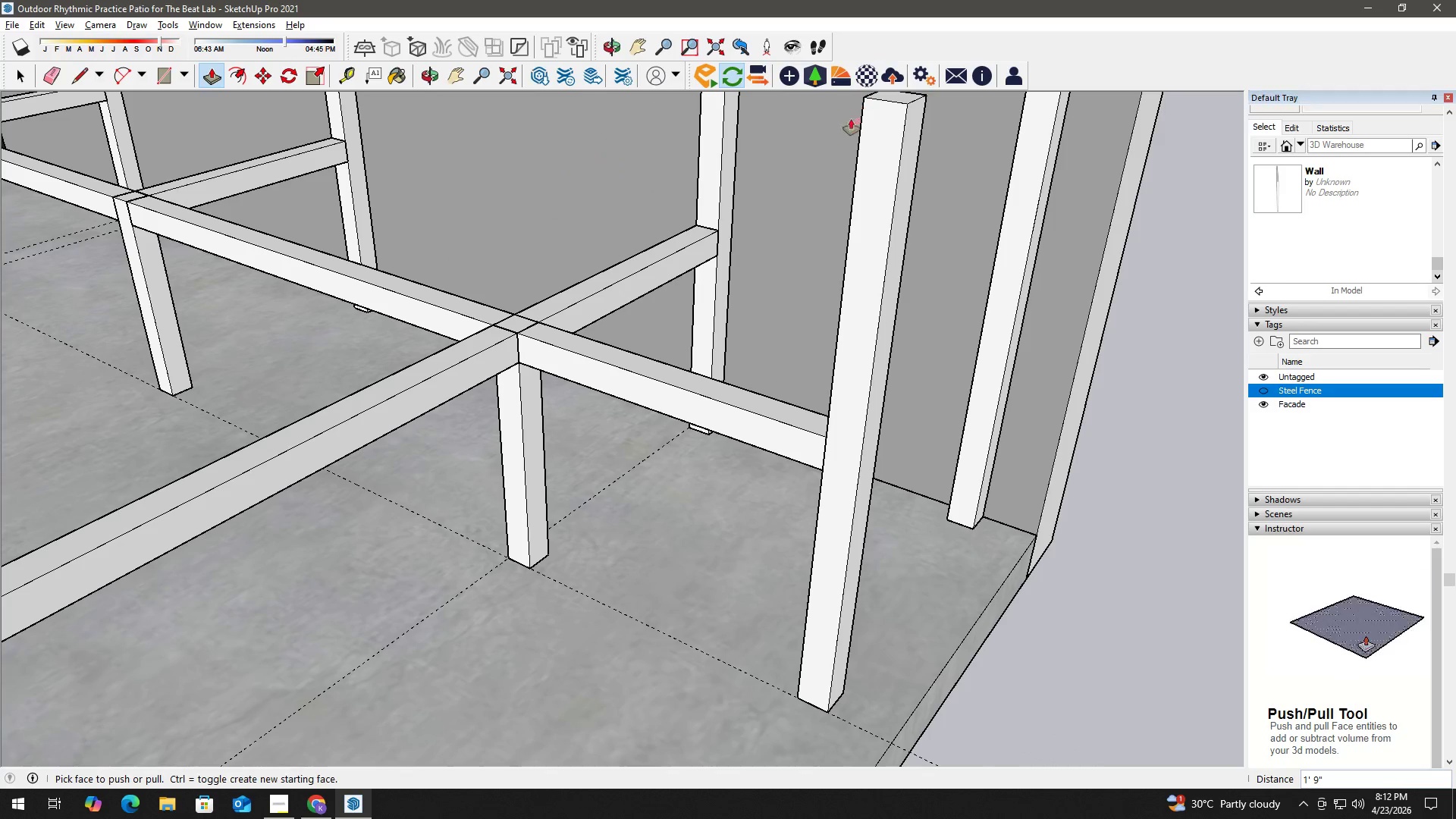 
key(Space)
 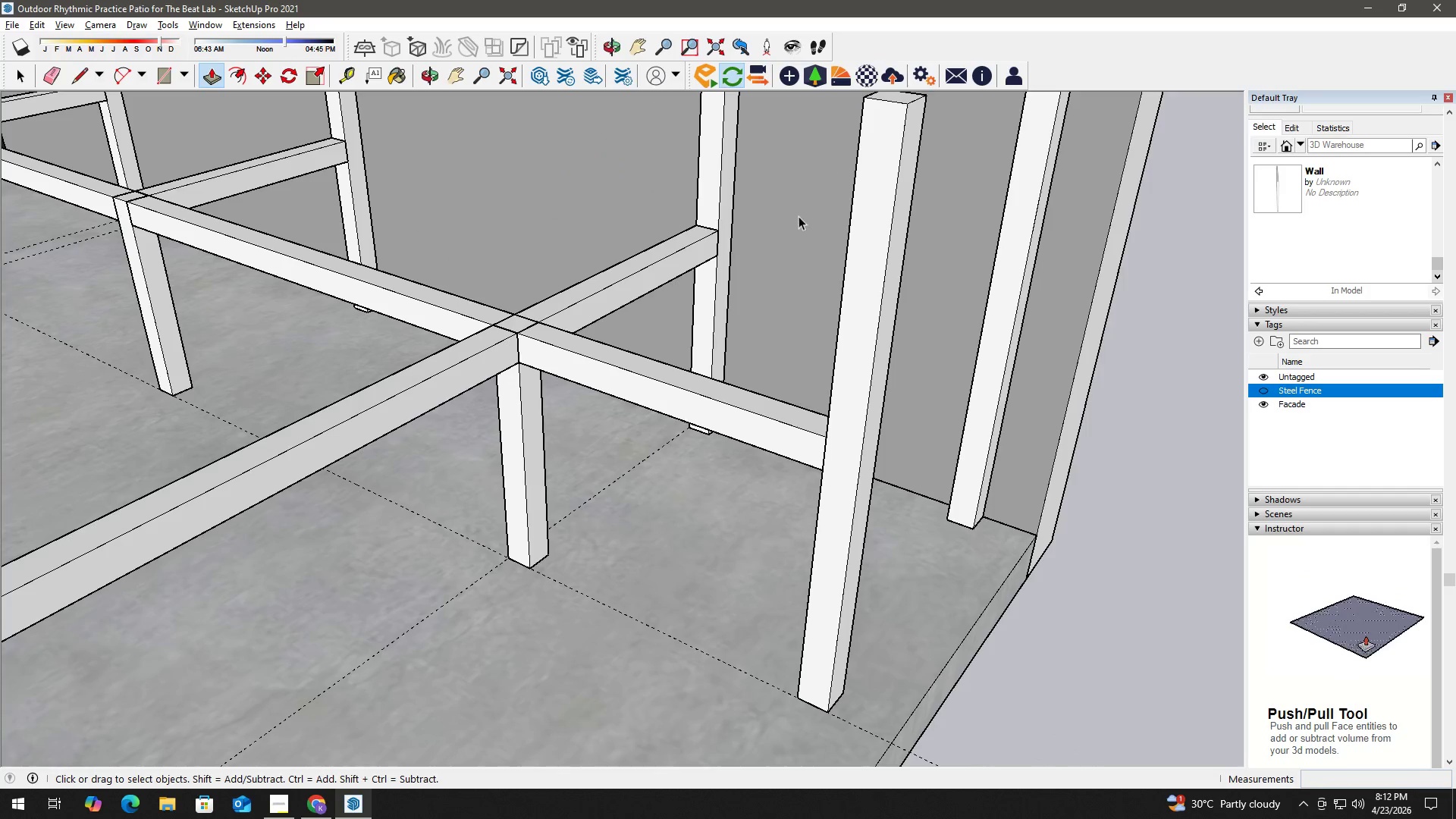 
key(Escape)
 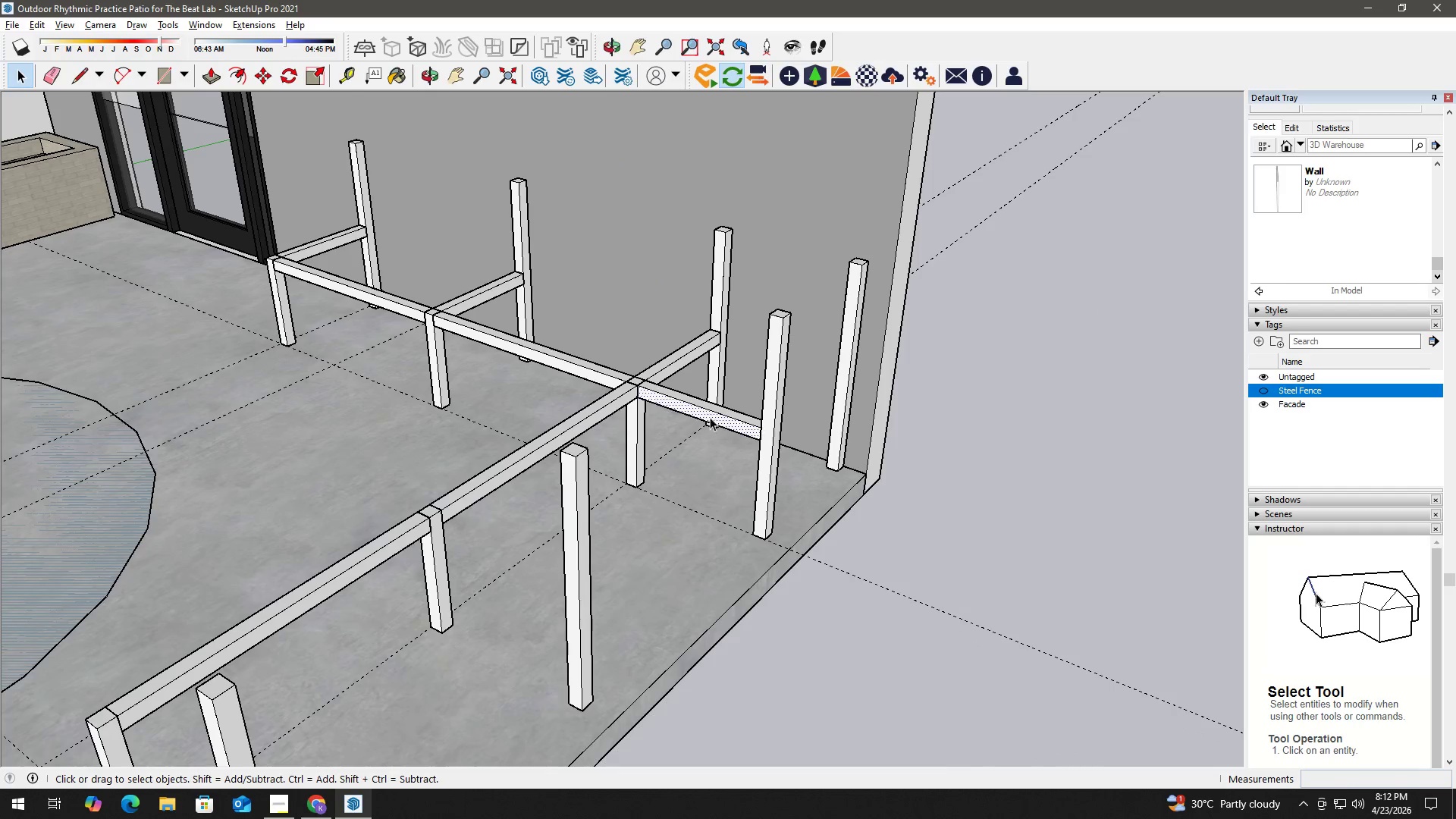 
scroll: coordinate [680, 487], scroll_direction: down, amount: 7.0
 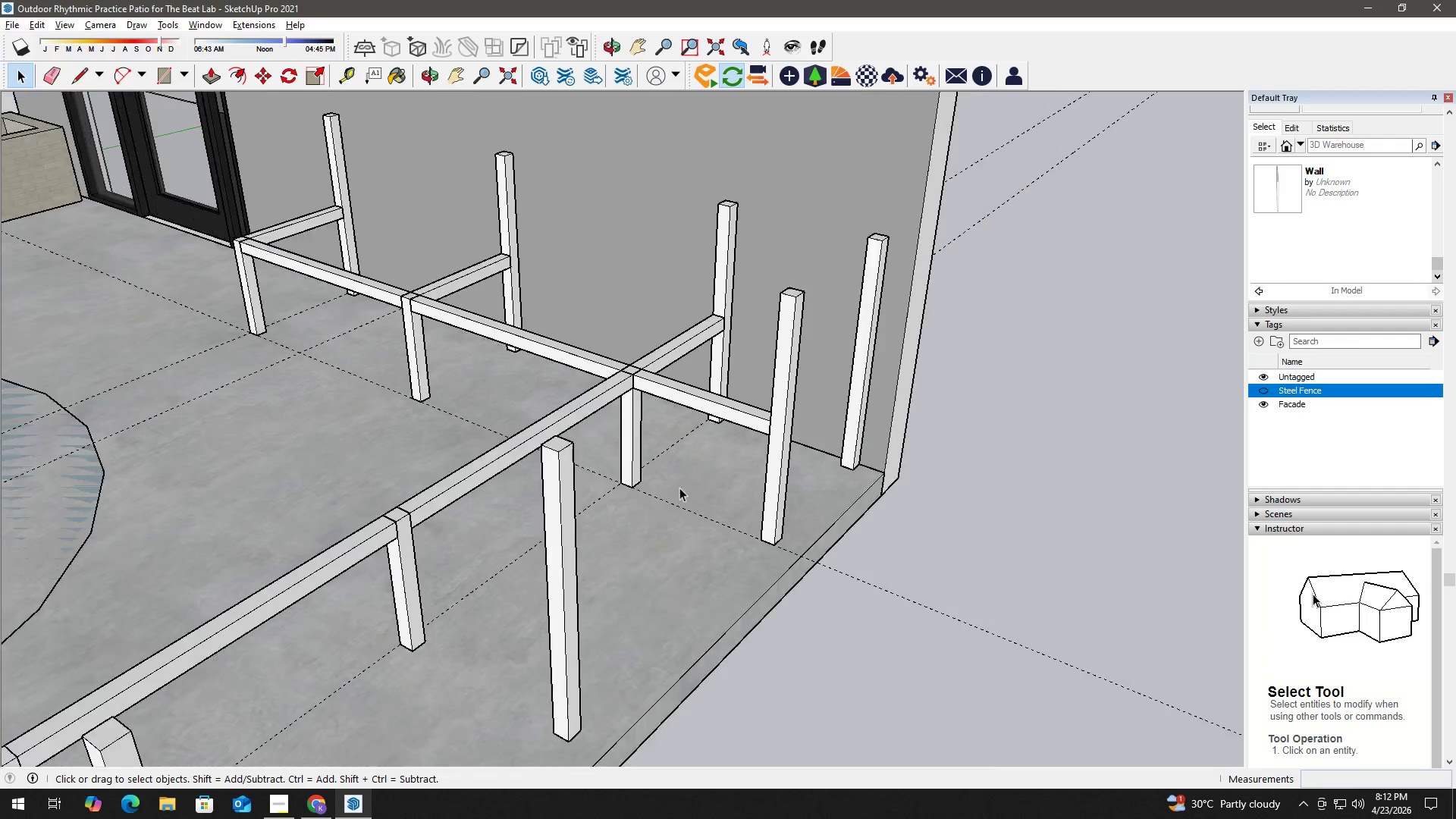 
double_click([715, 411])
 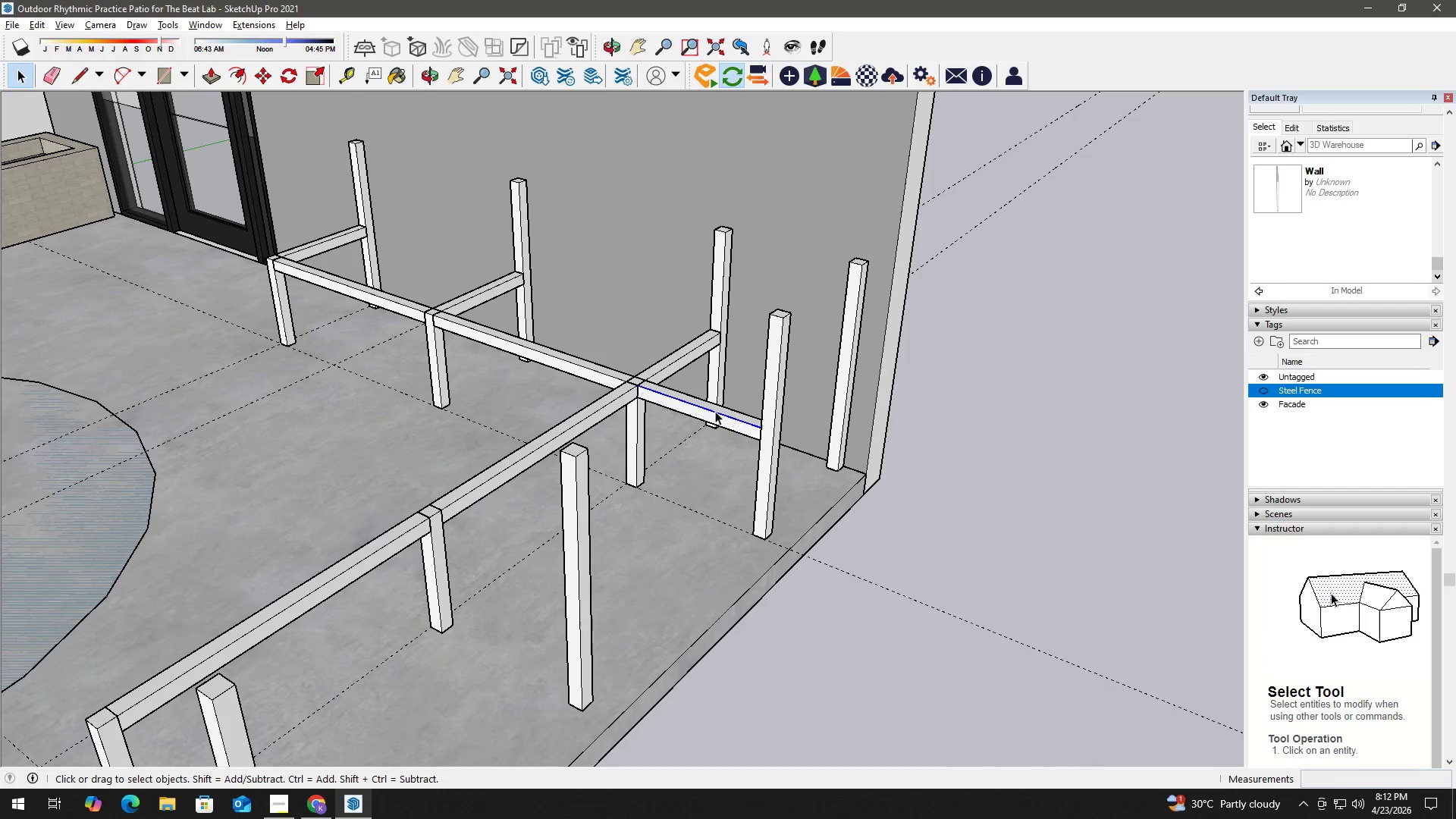 
triple_click([715, 411])
 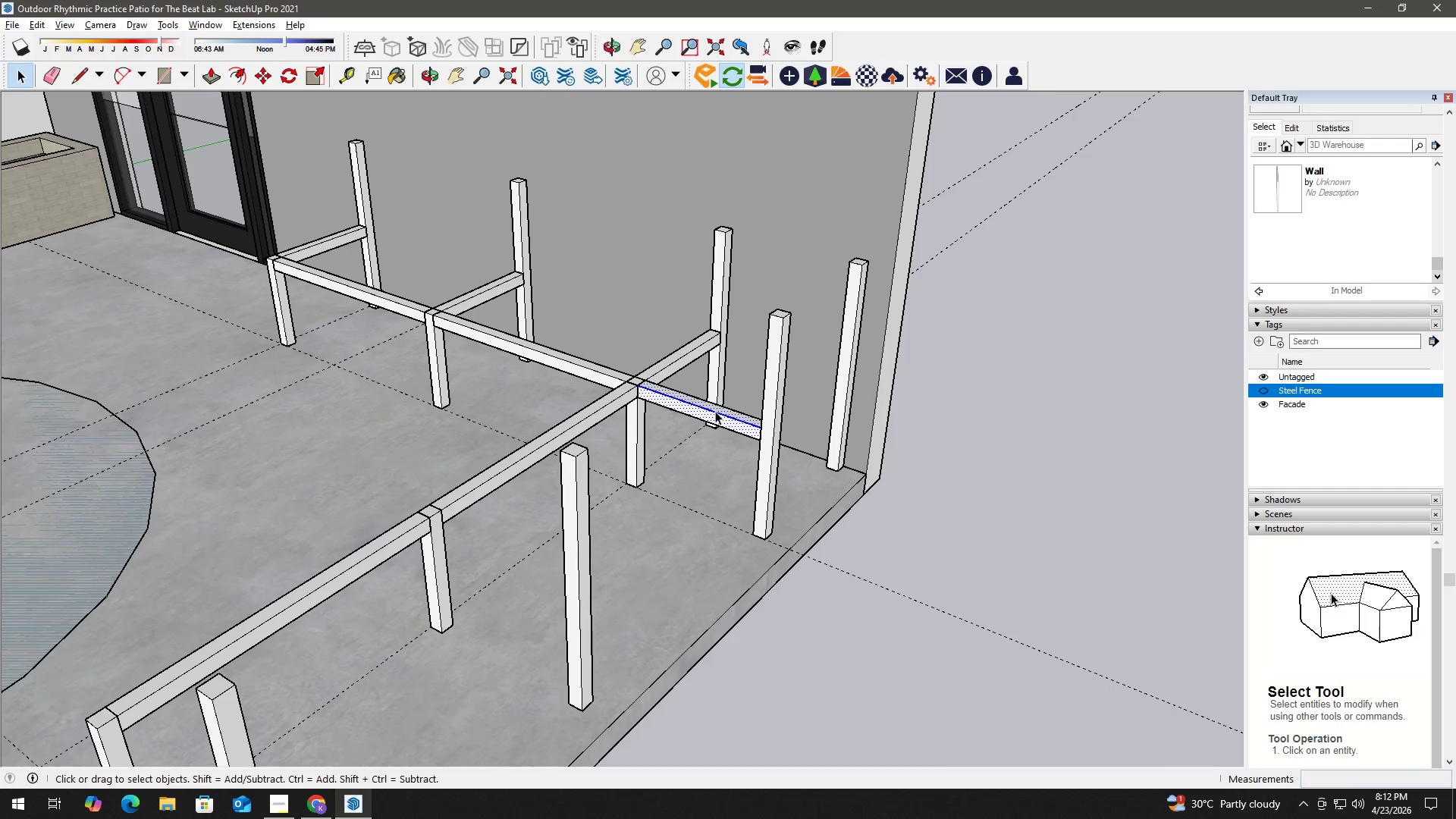 
triple_click([715, 411])
 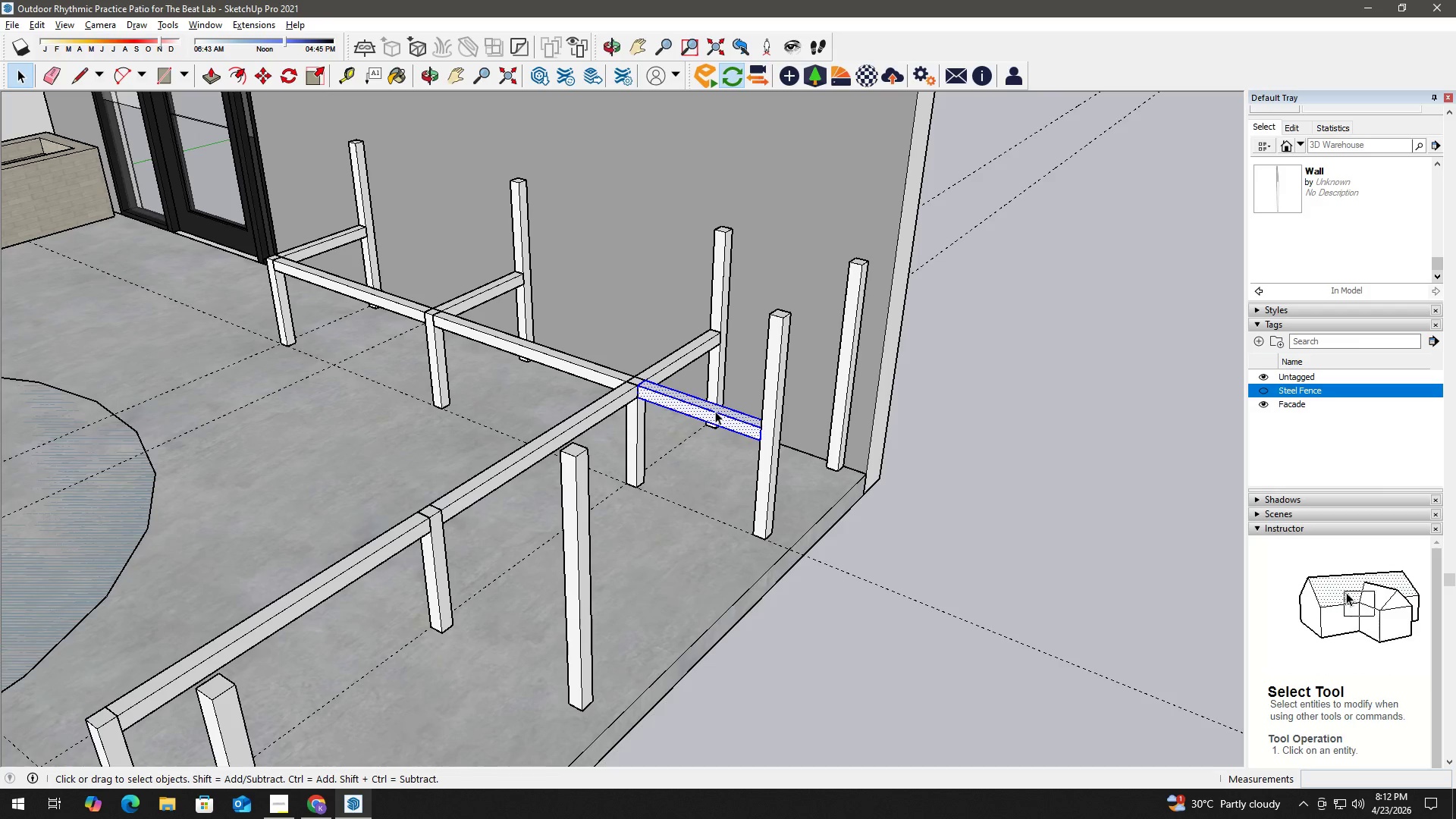 
right_click([715, 411])
 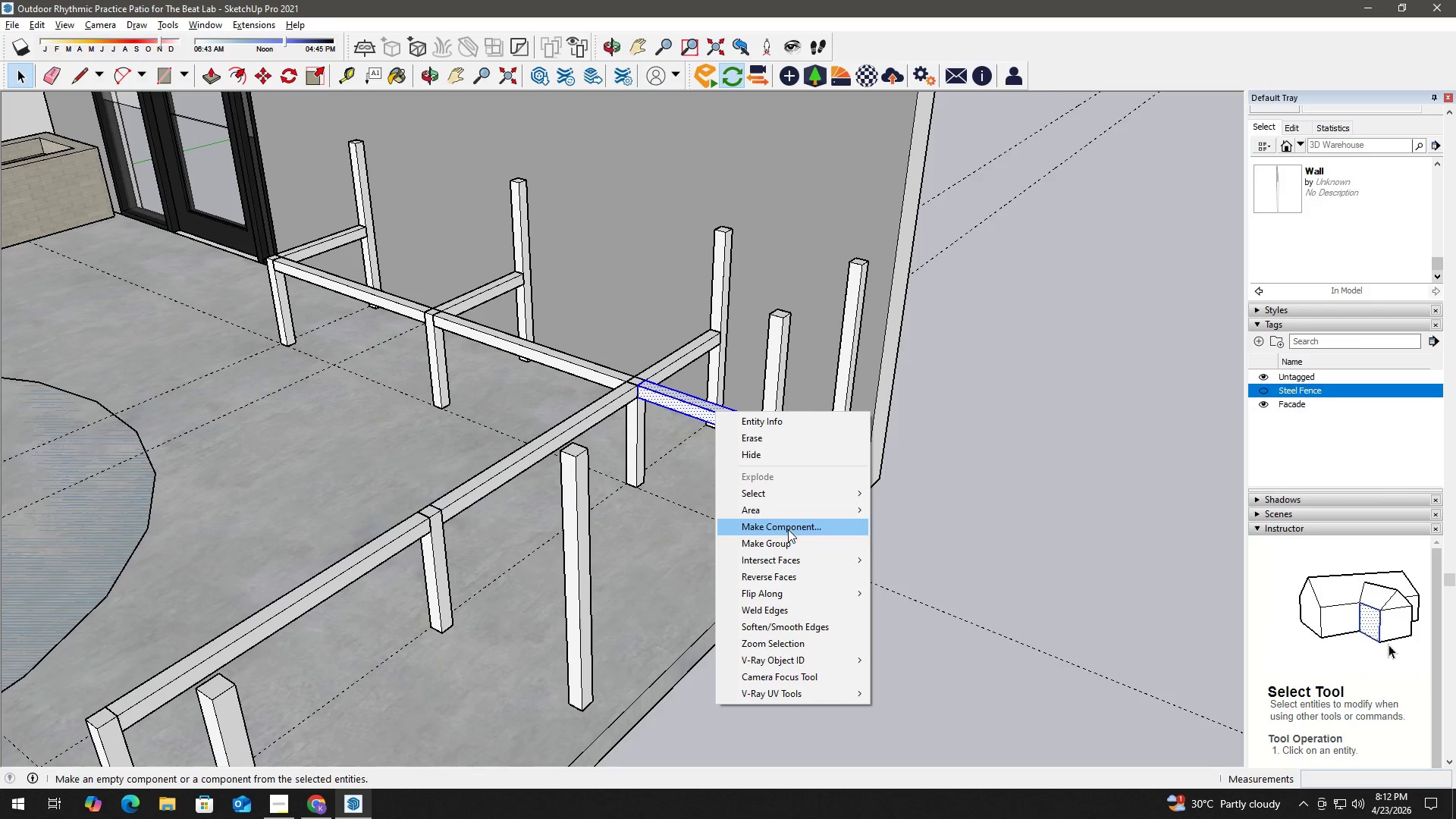 
left_click([791, 544])
 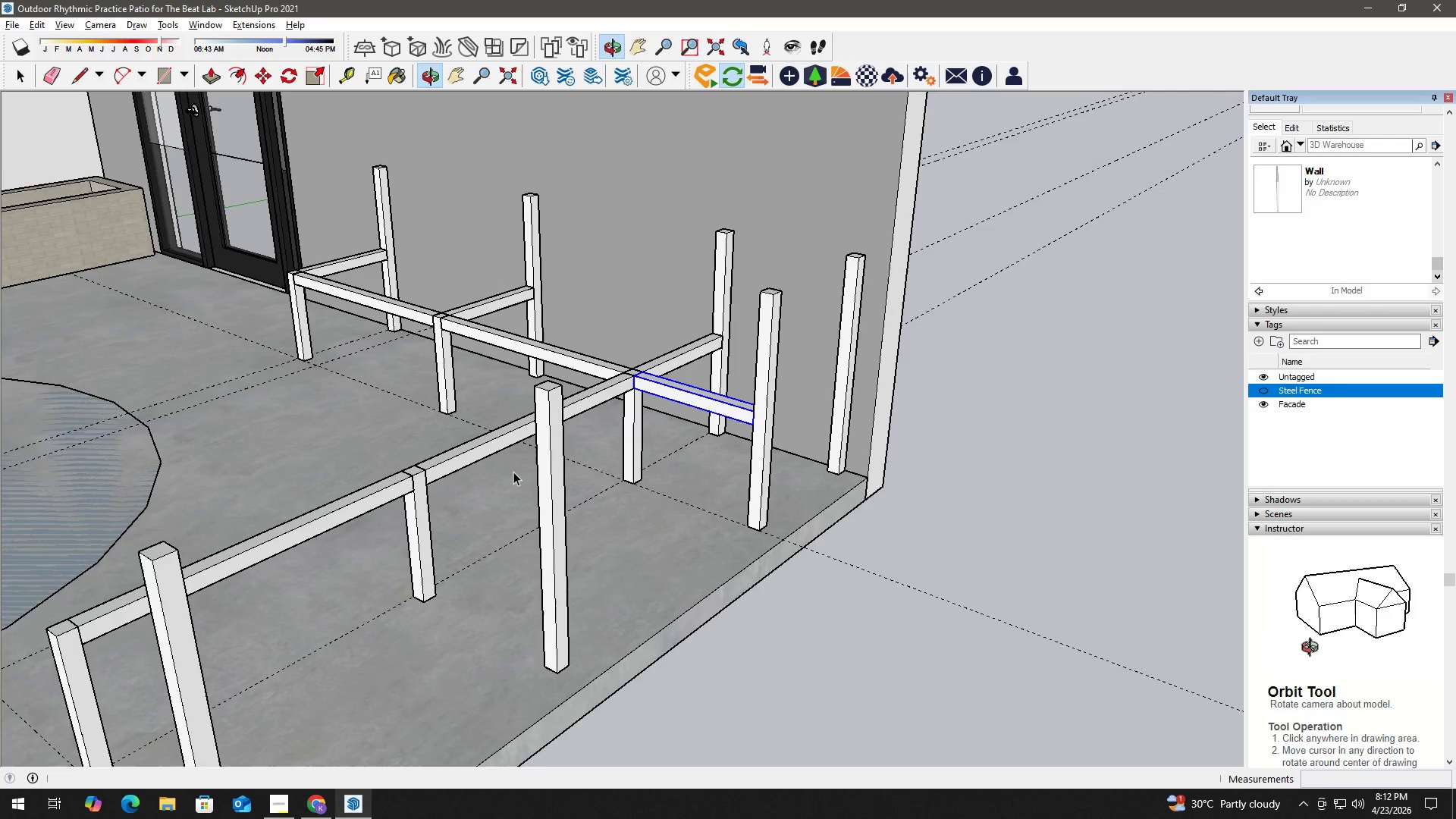 
key(R)
 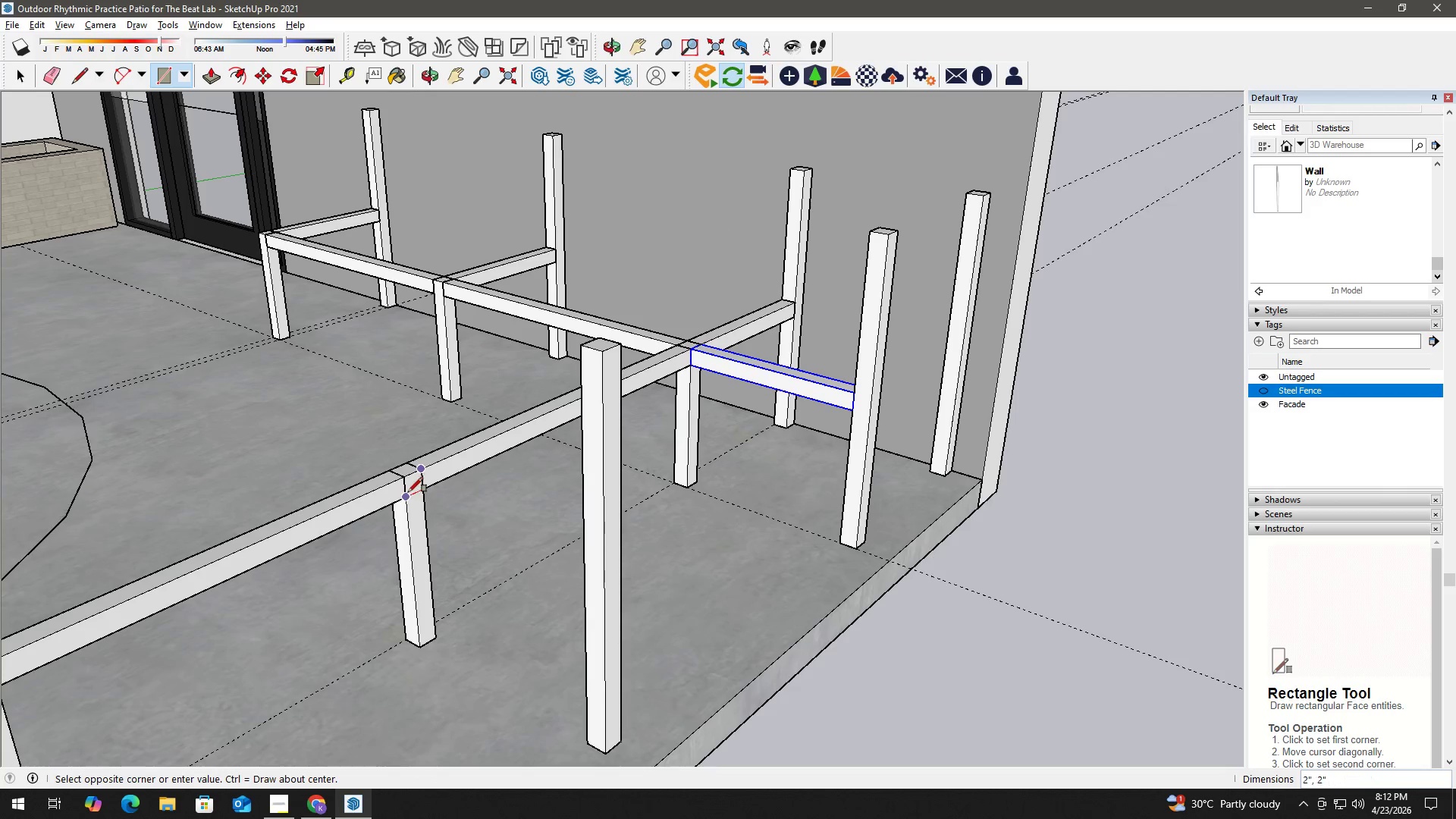 
scroll: coordinate [425, 467], scroll_direction: up, amount: 3.0
 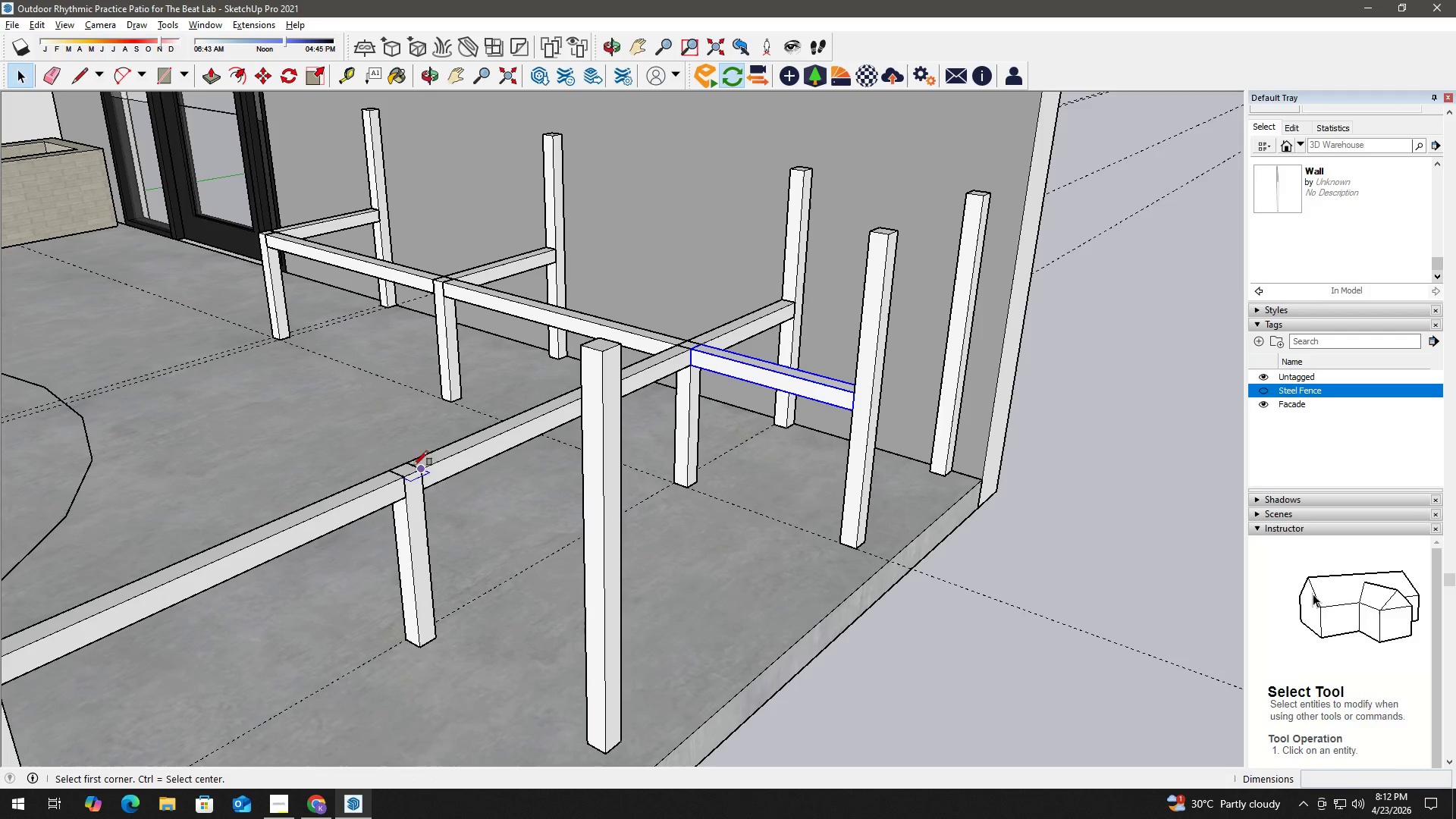 
left_click([406, 496])
 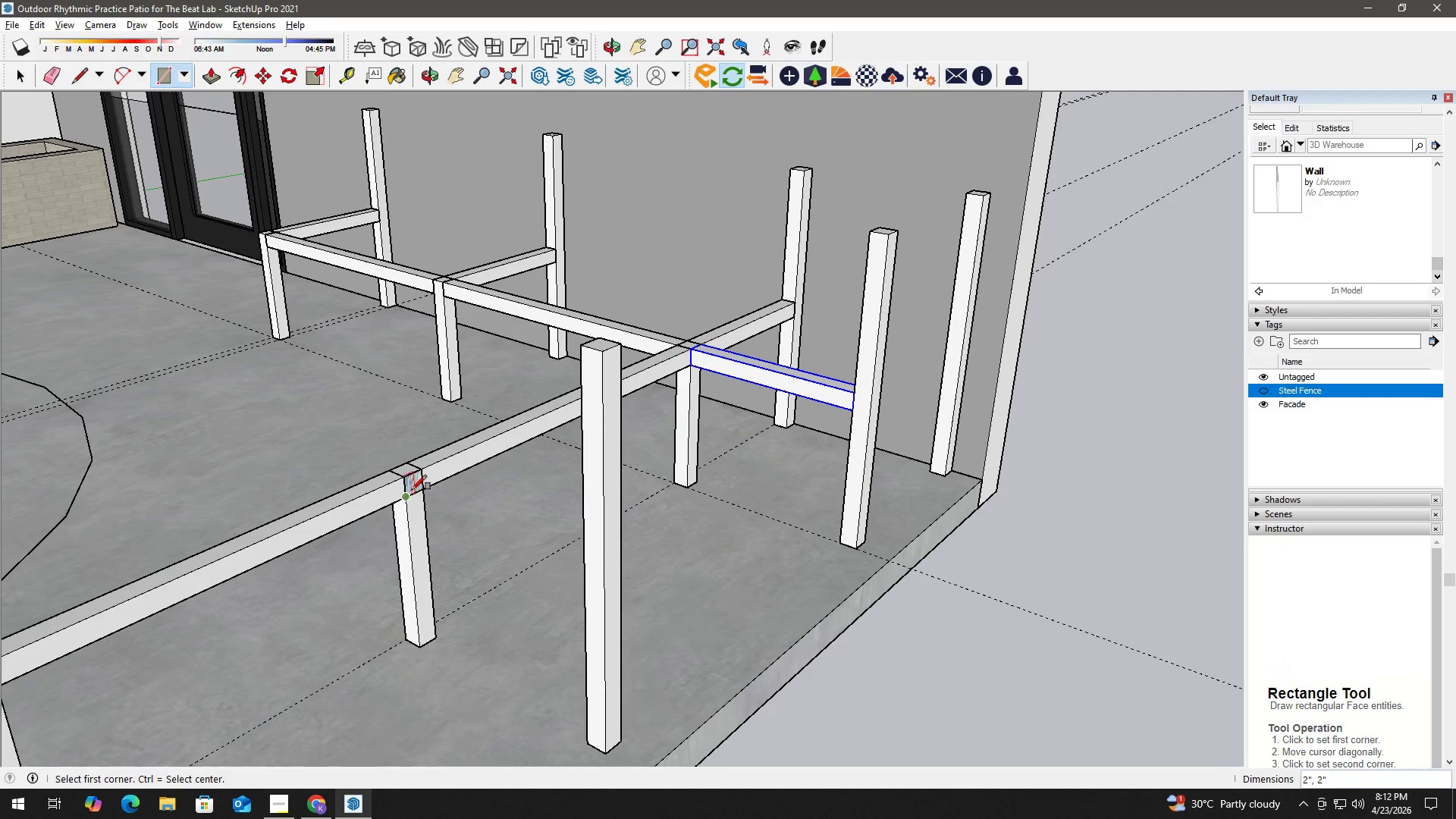 
key(Space)
 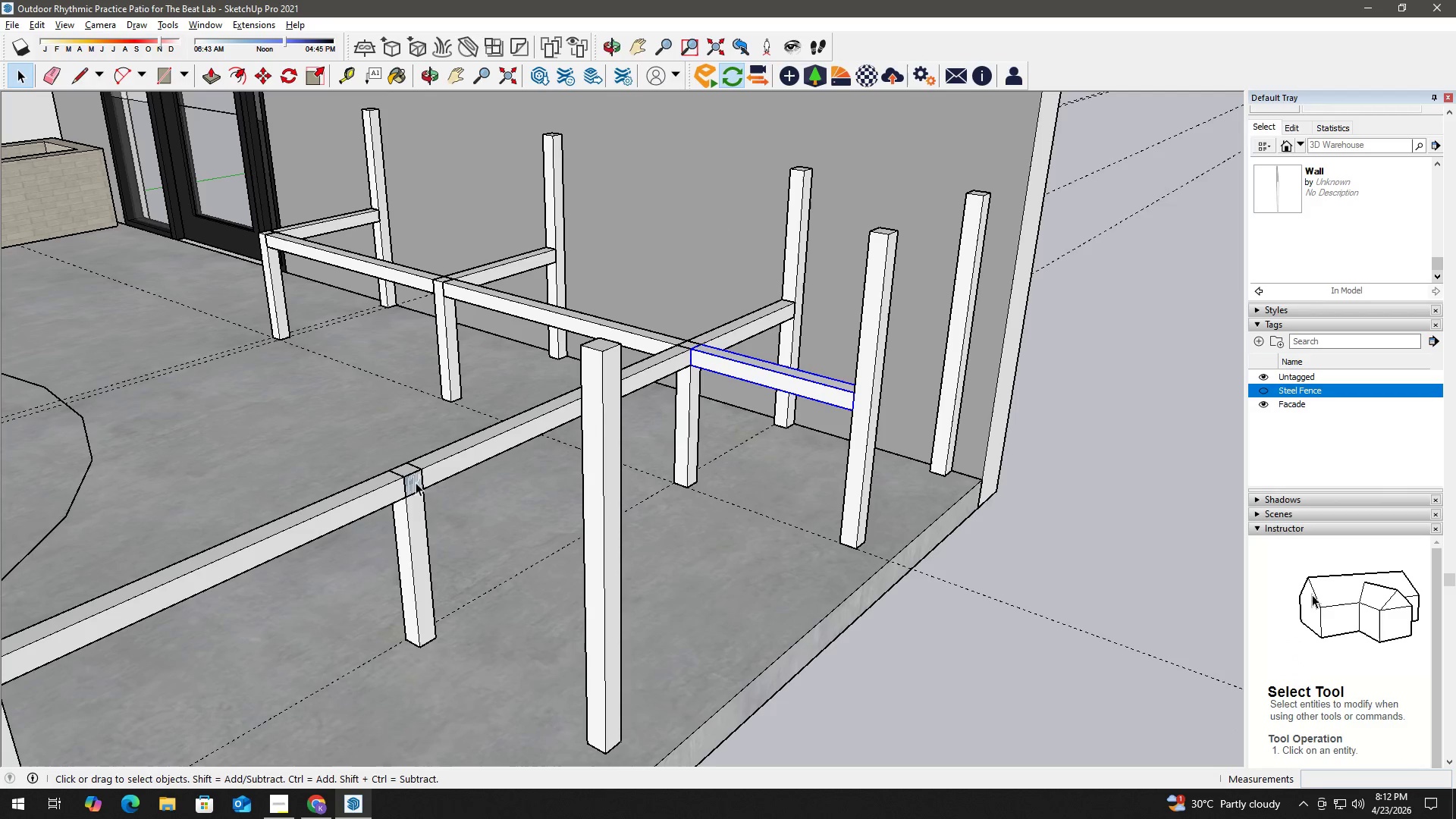 
double_click([416, 482])
 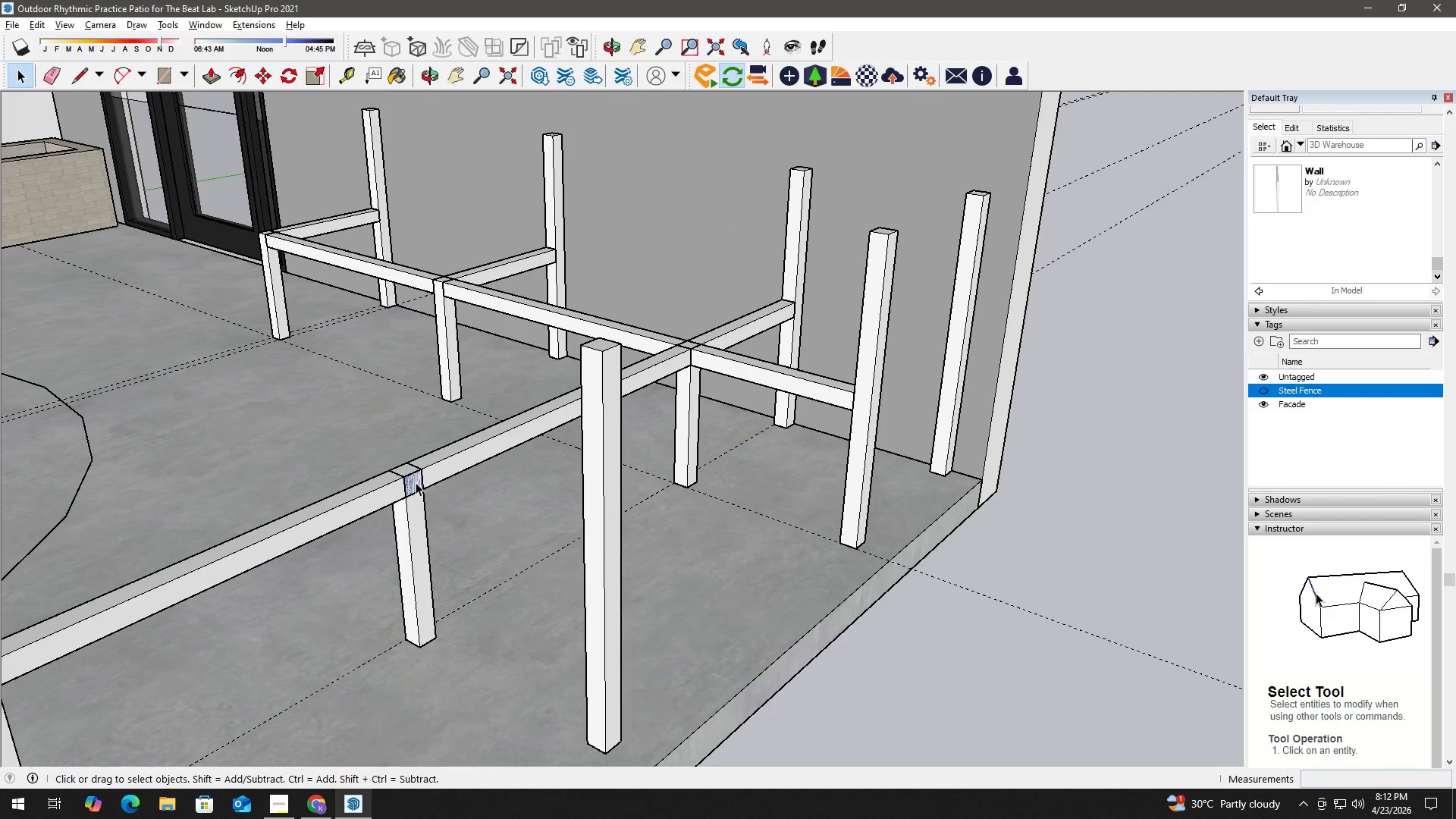 
key(P)
 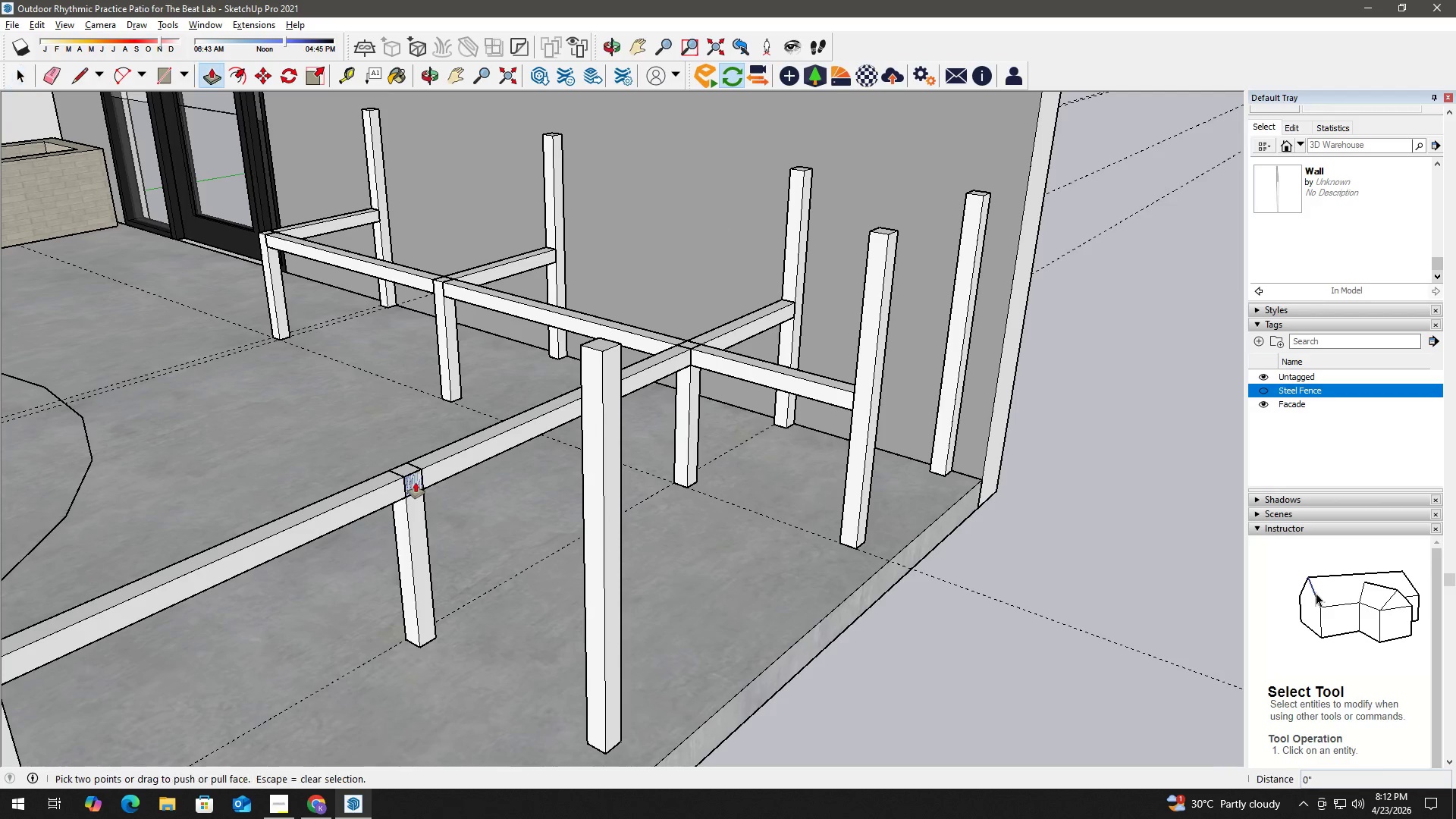 
left_click([416, 482])
 